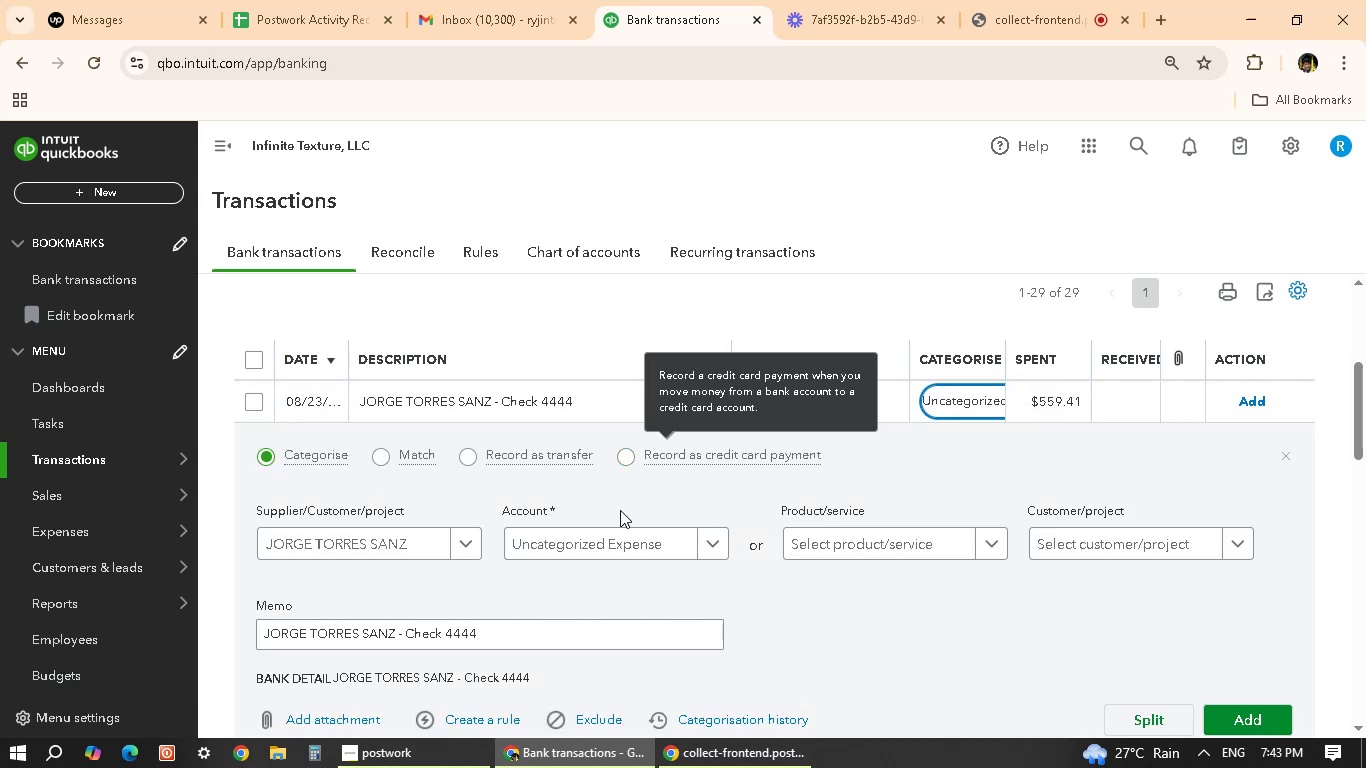 
left_click([616, 535])
 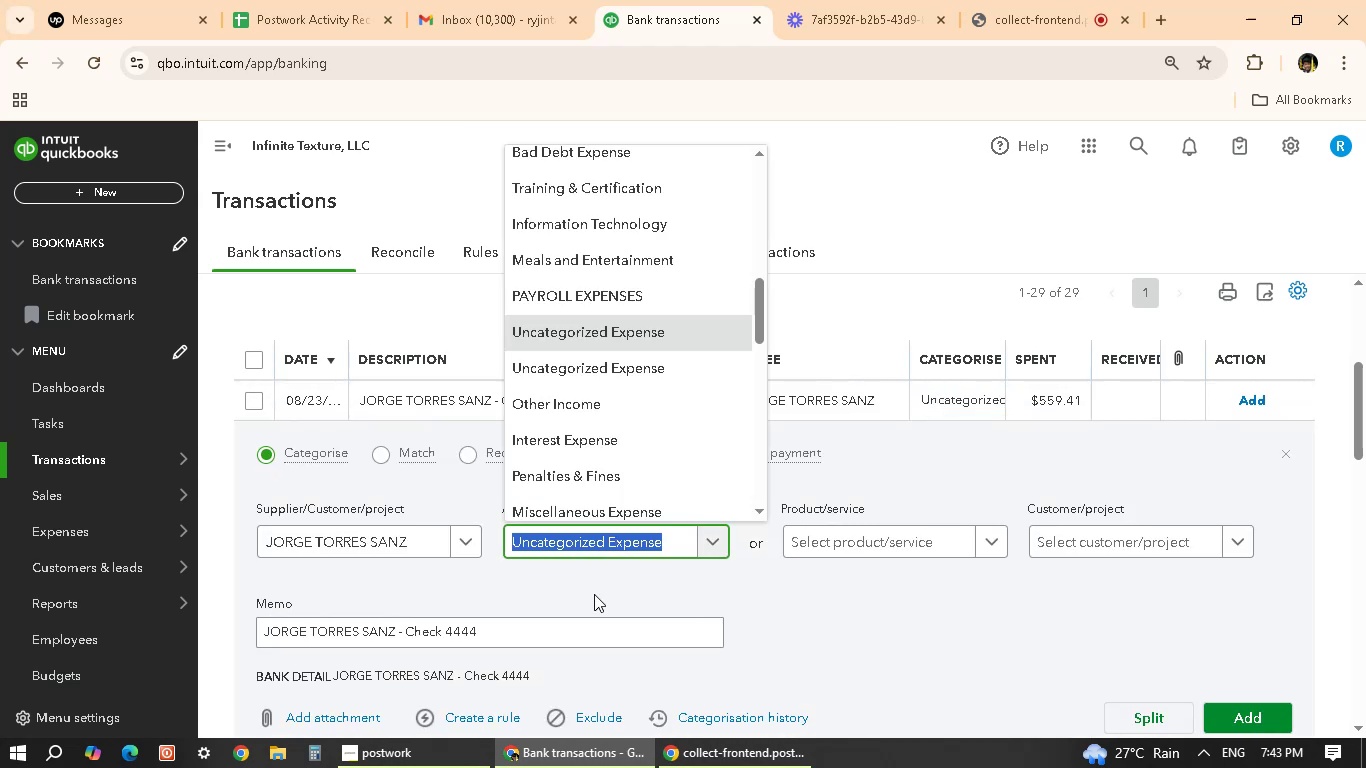 
scroll: coordinate [600, 404], scroll_direction: down, amount: 11.0
 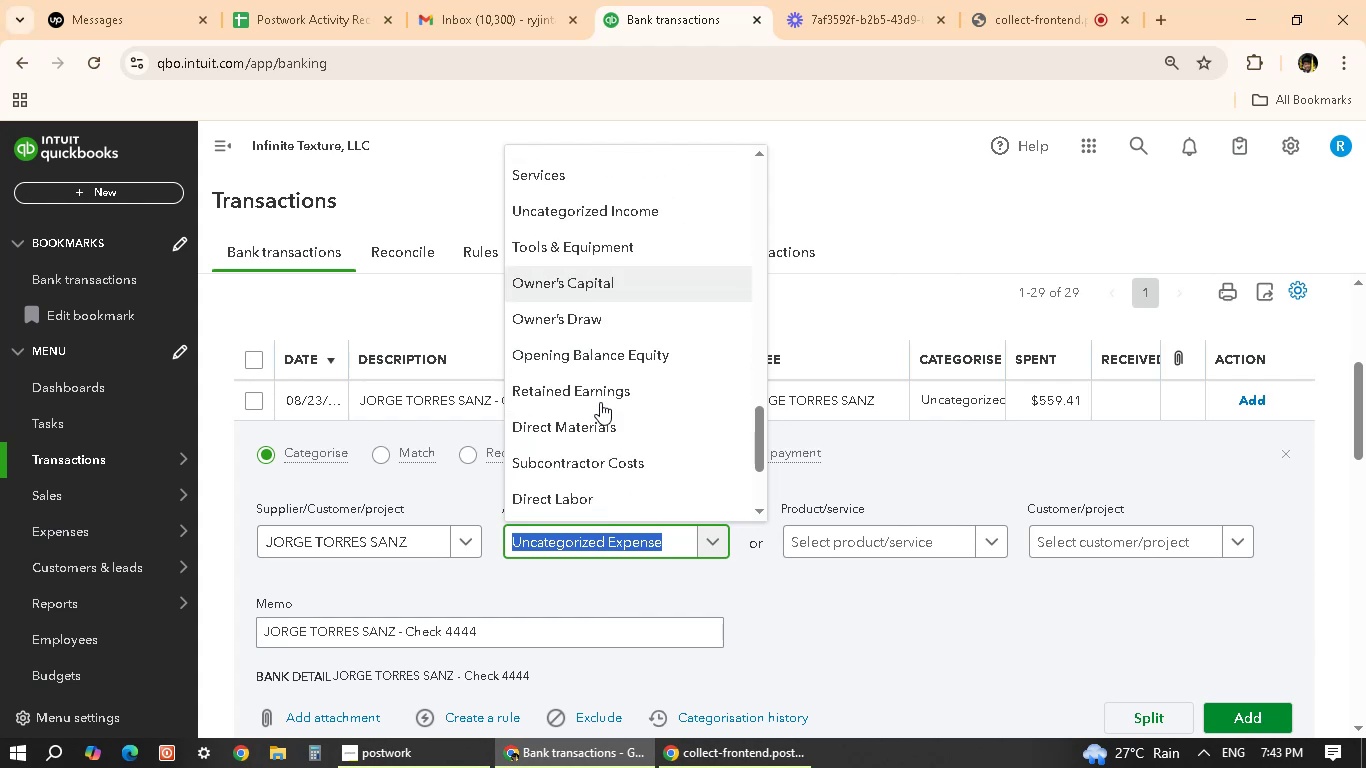 
scroll: coordinate [1128, 649], scroll_direction: down, amount: 2.0
 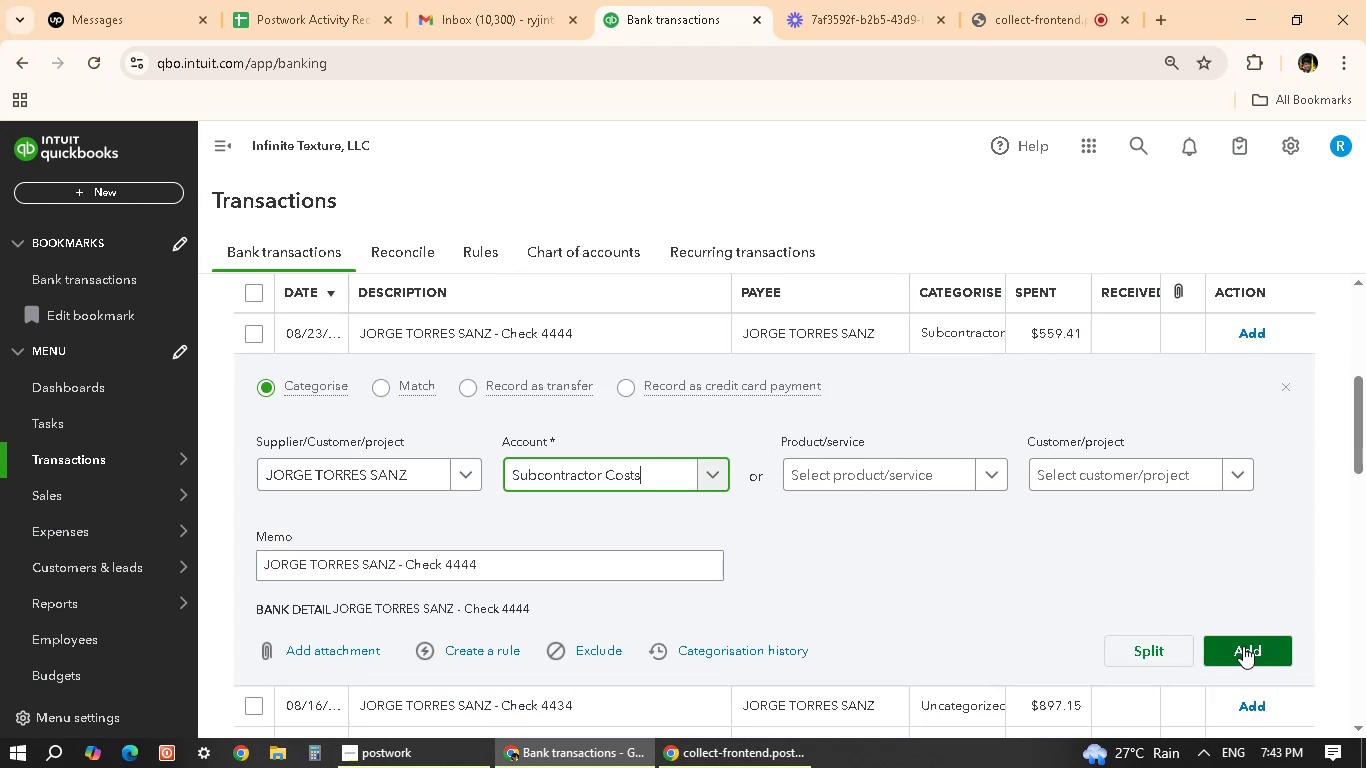 
left_click([1243, 646])
 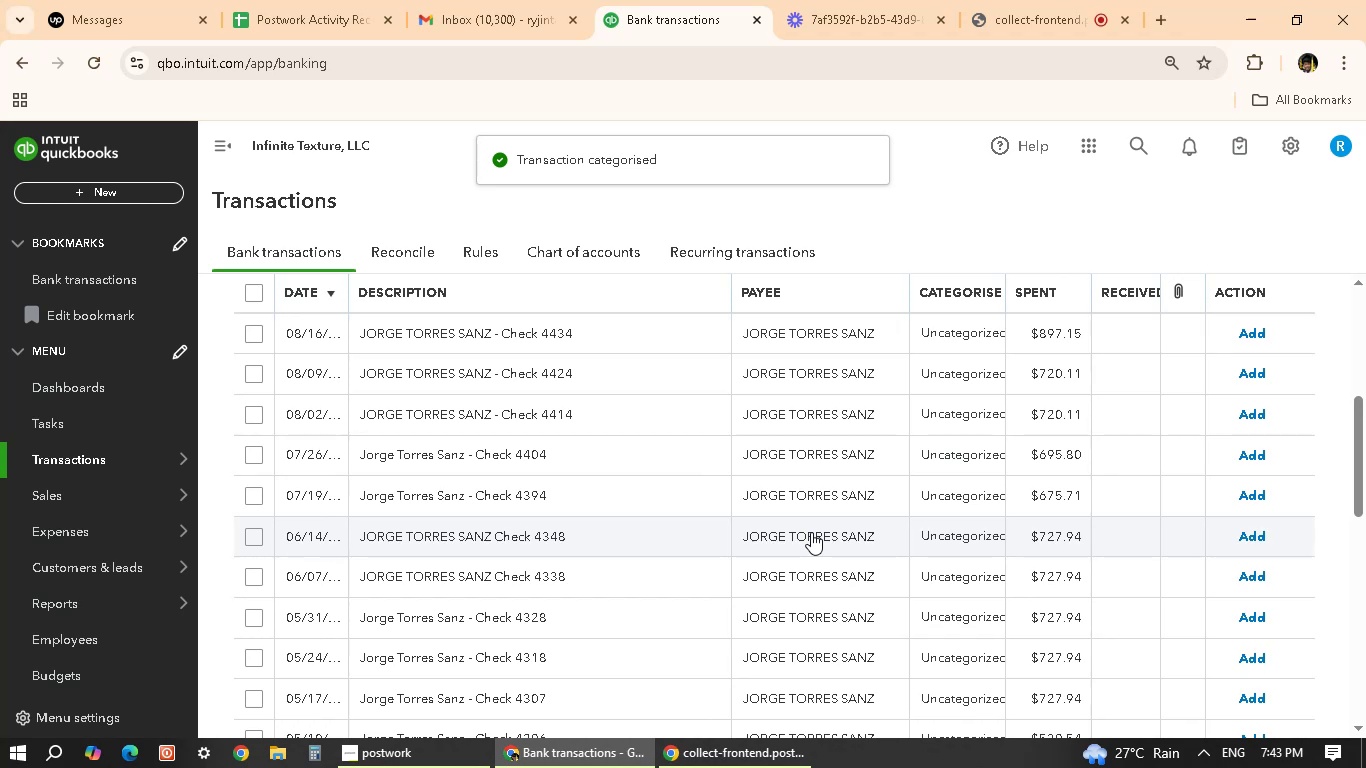 
wait(8.85)
 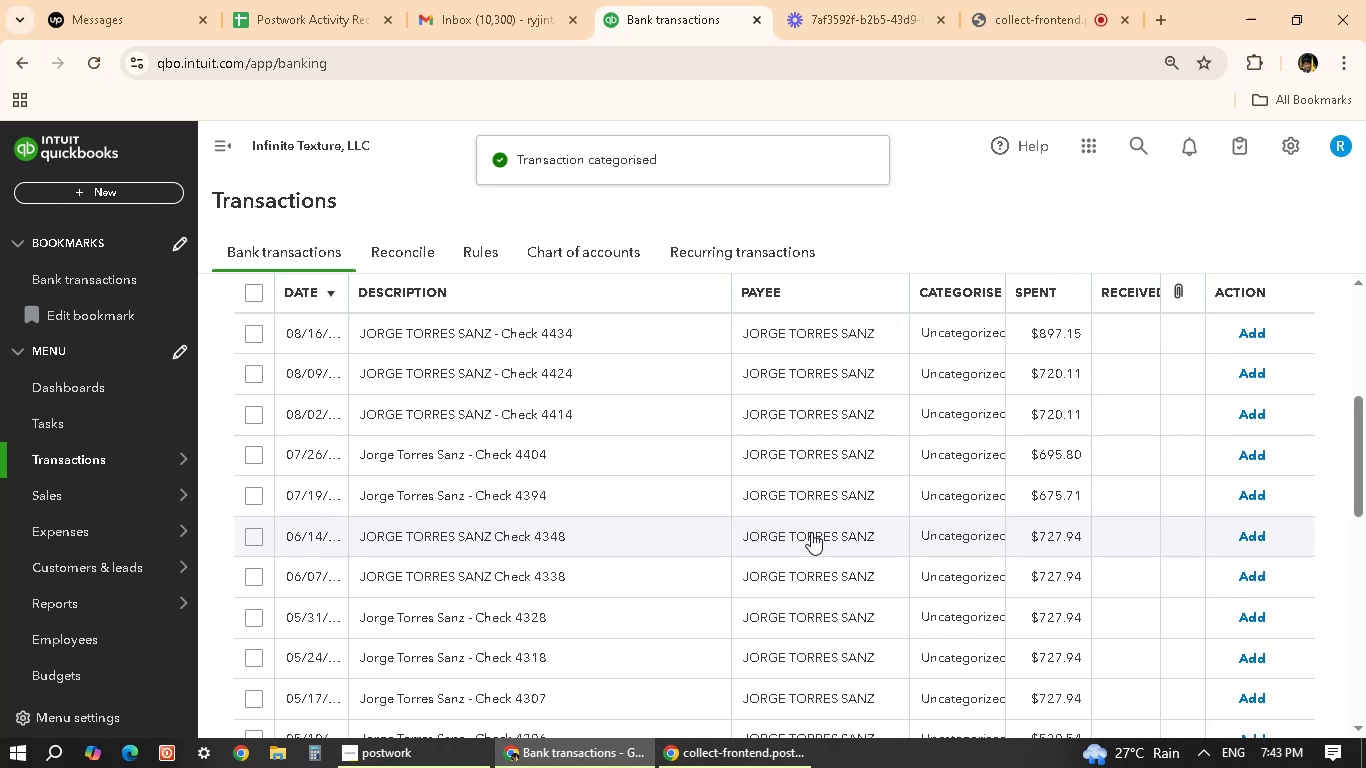 
scroll: coordinate [572, 572], scroll_direction: up, amount: 3.0
 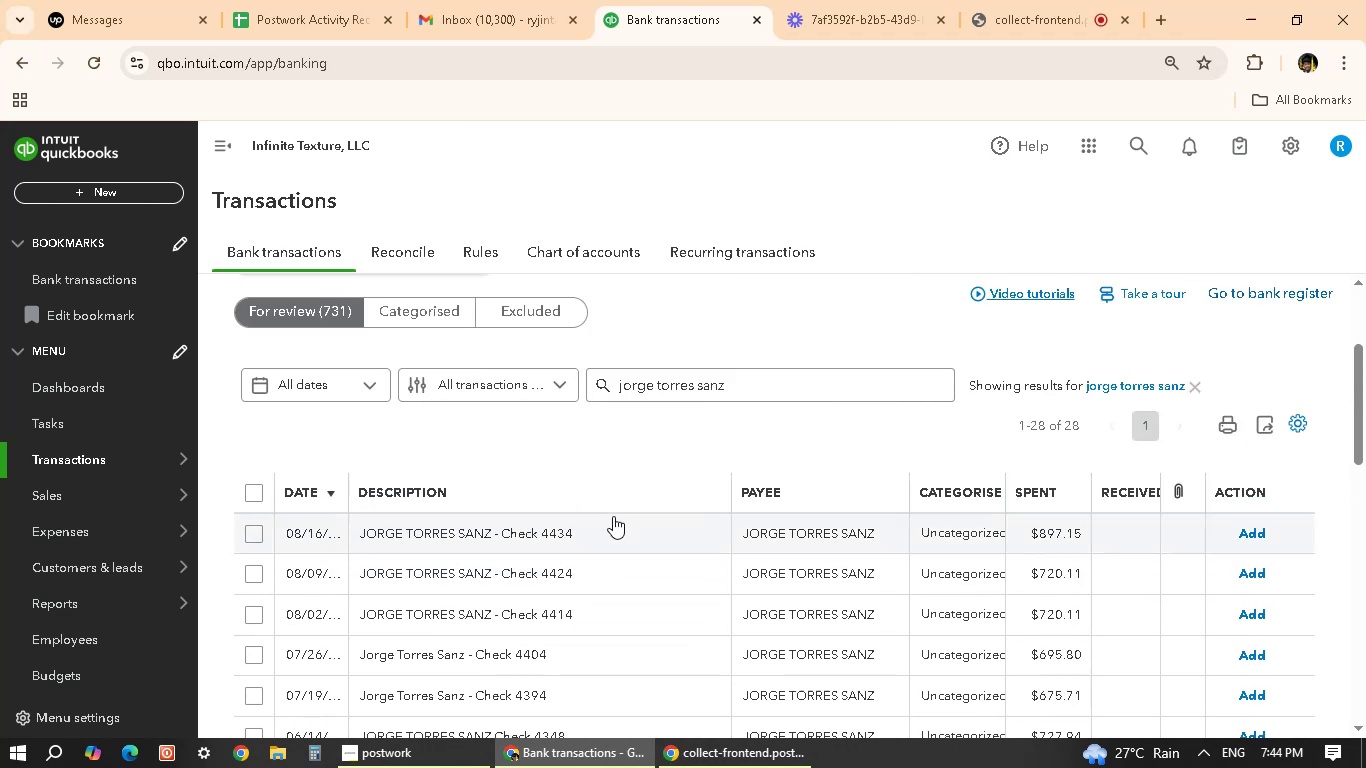 
left_click([612, 520])
 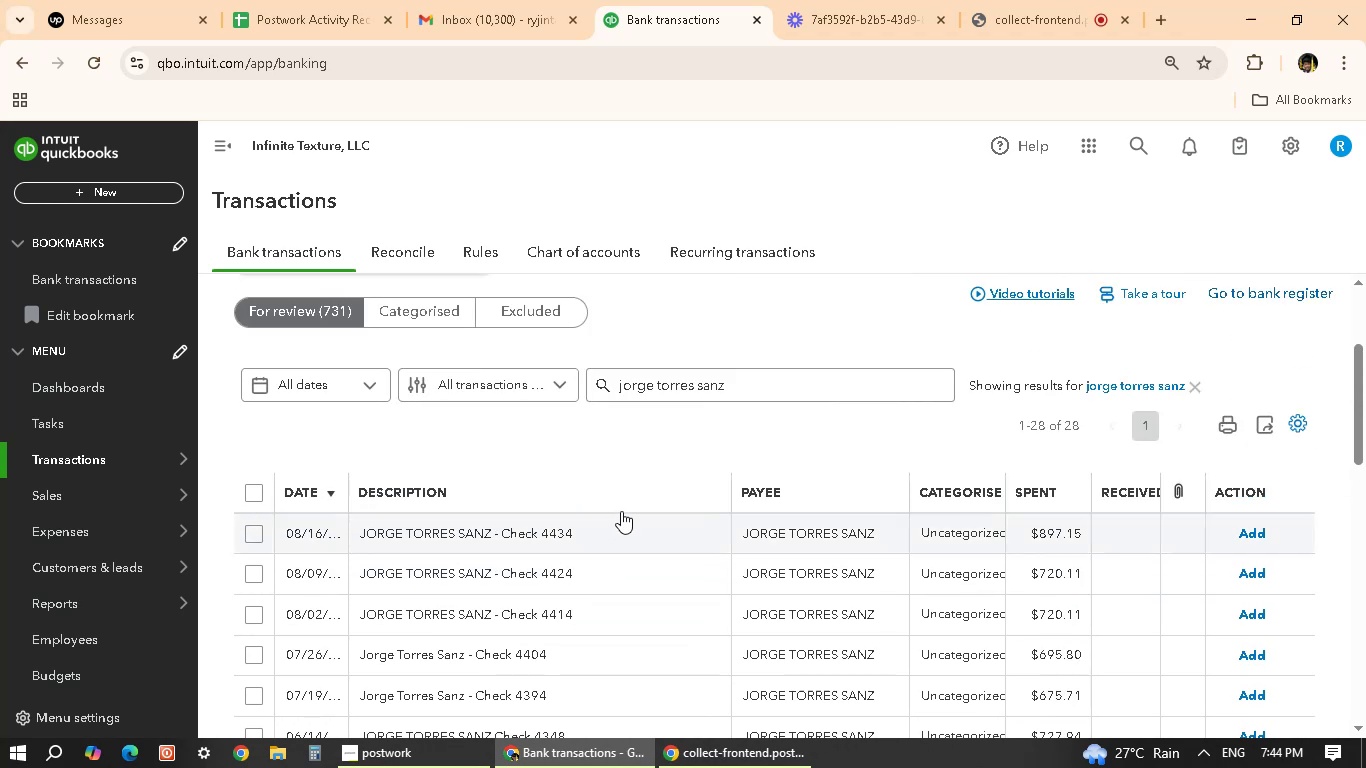 
mouse_move([675, 483])
 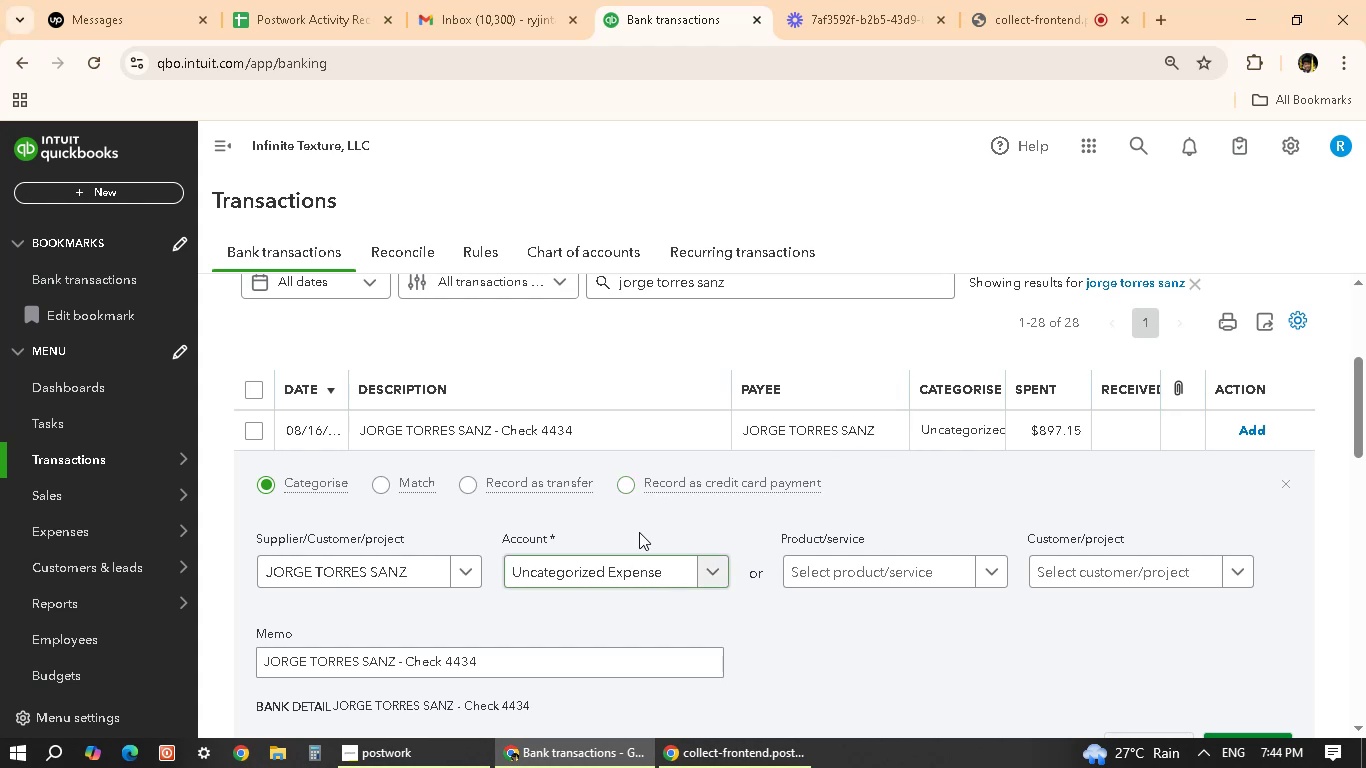 
wait(5.08)
 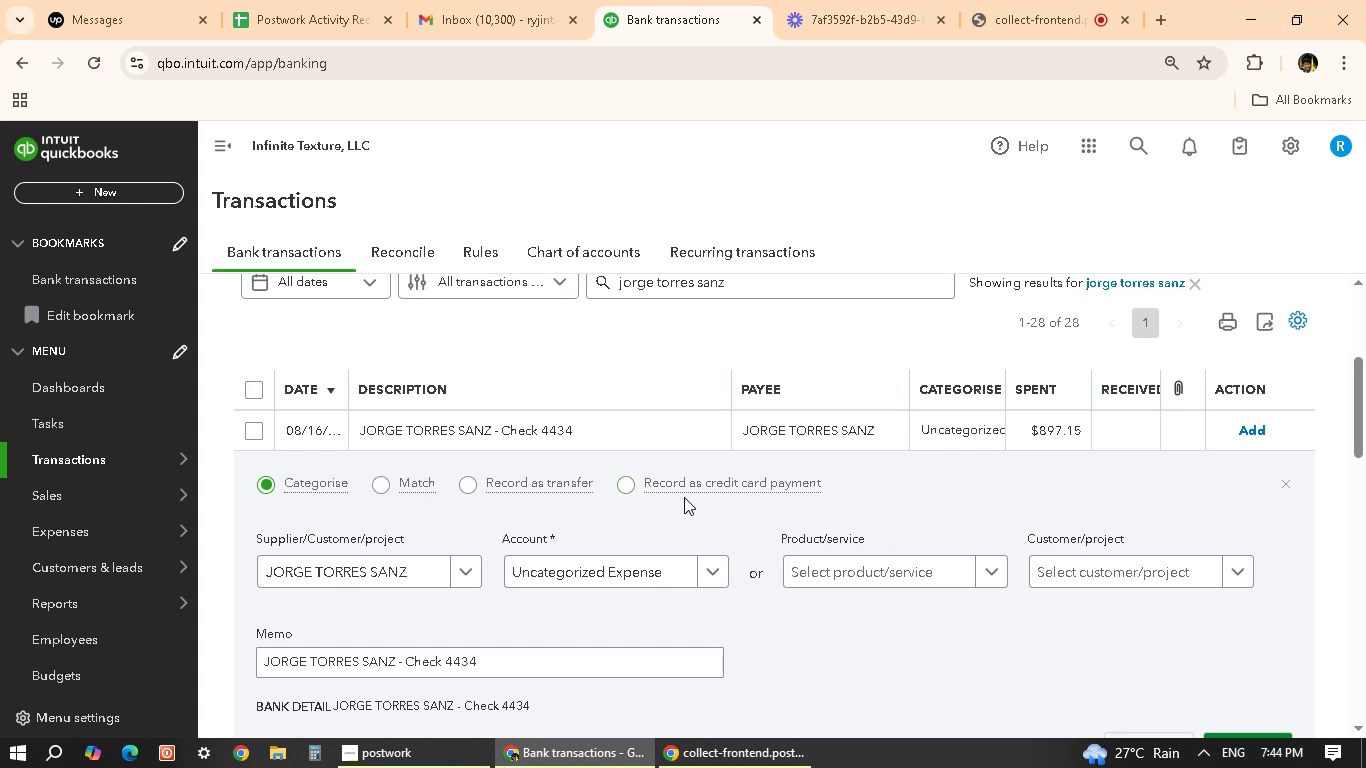 
left_click([556, 578])
 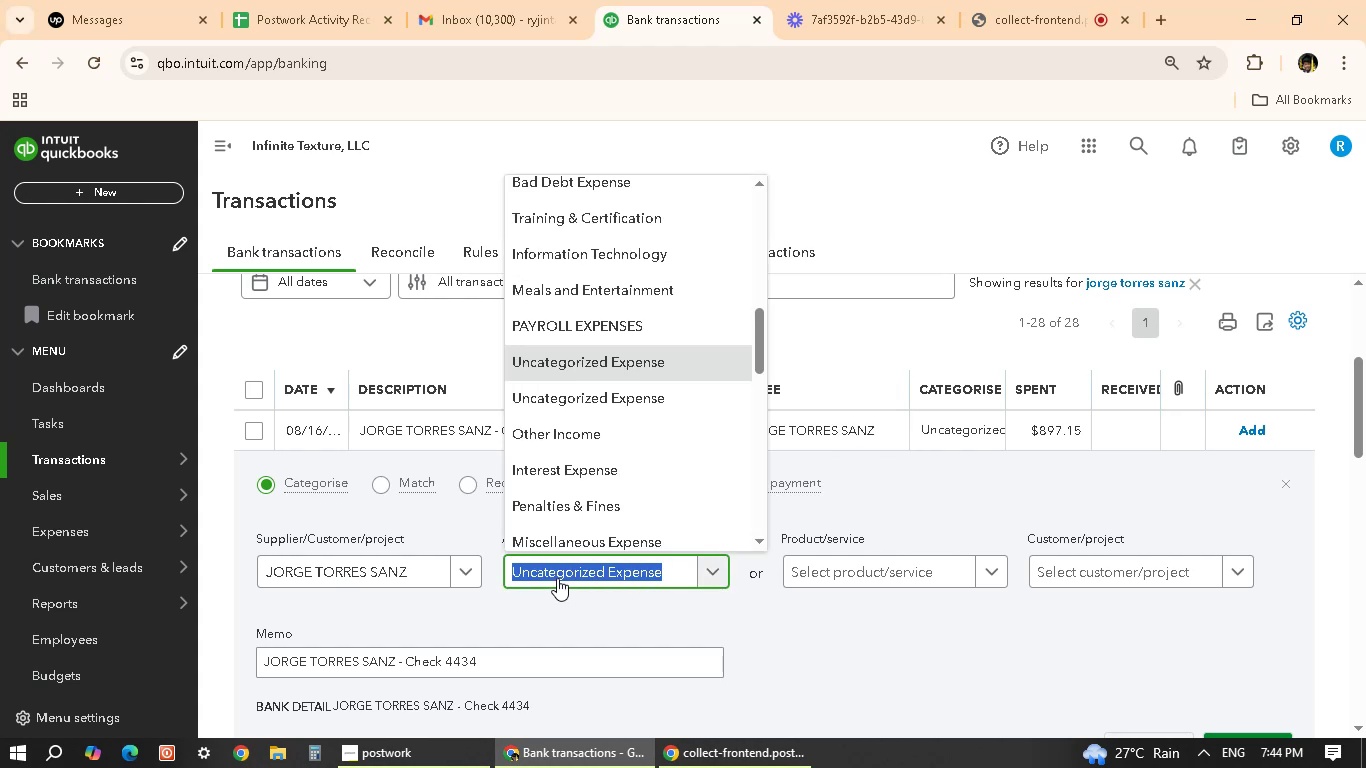 
scroll: coordinate [561, 458], scroll_direction: down, amount: 13.0
 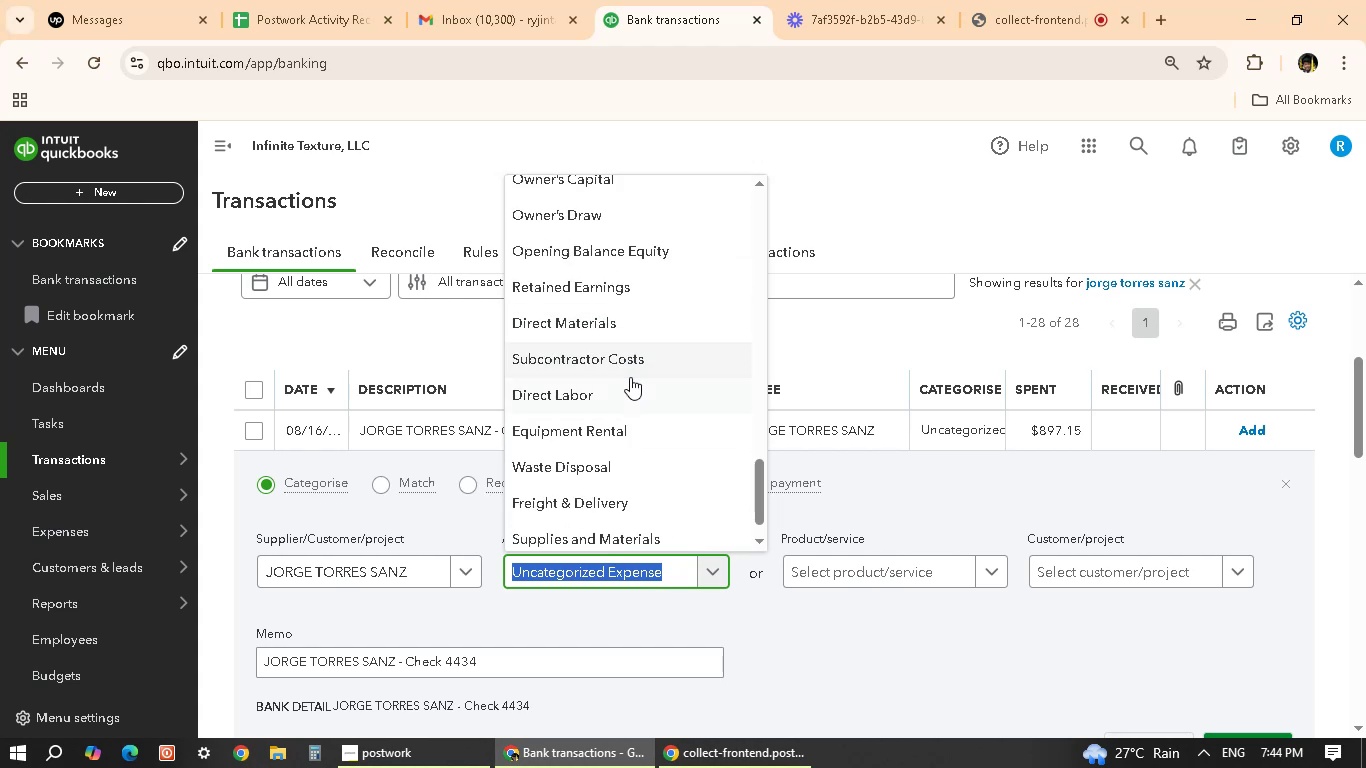 
left_click([639, 362])
 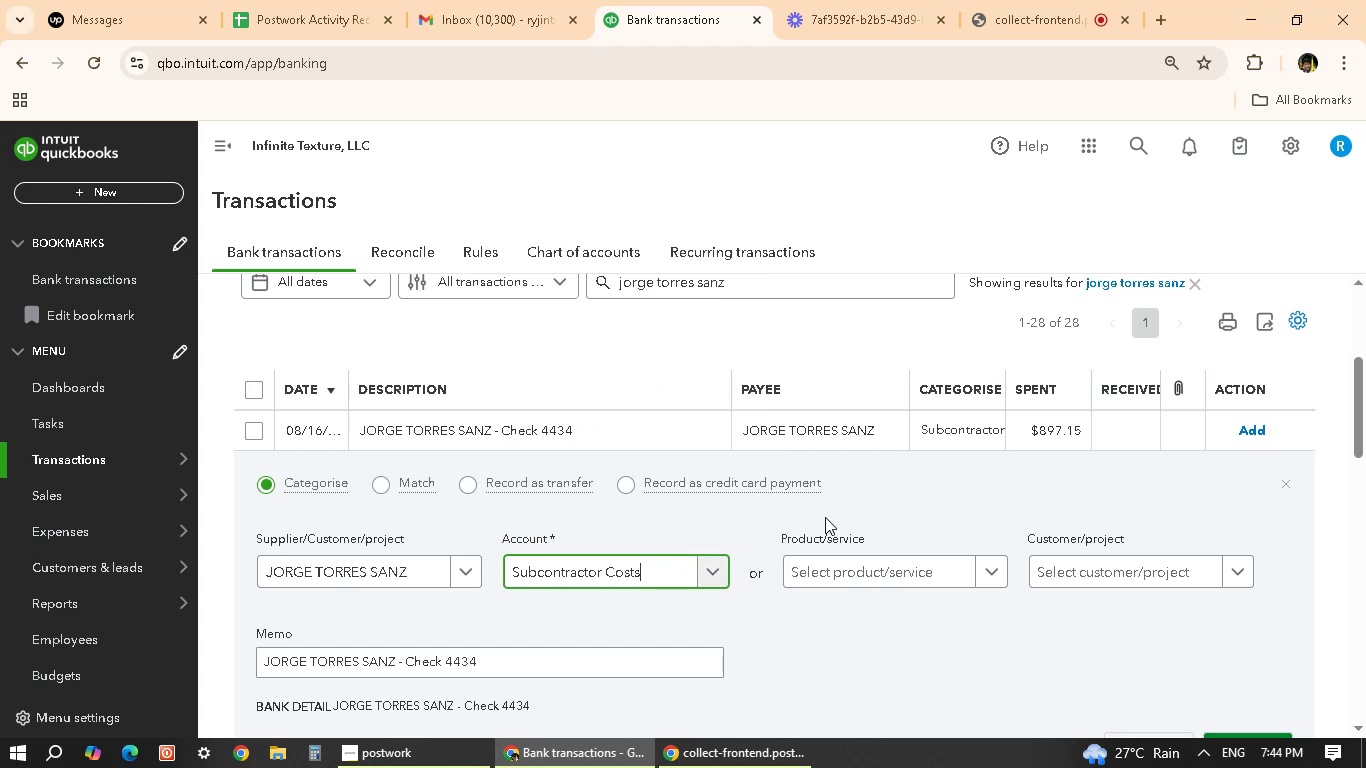 
scroll: coordinate [837, 595], scroll_direction: down, amount: 2.0
 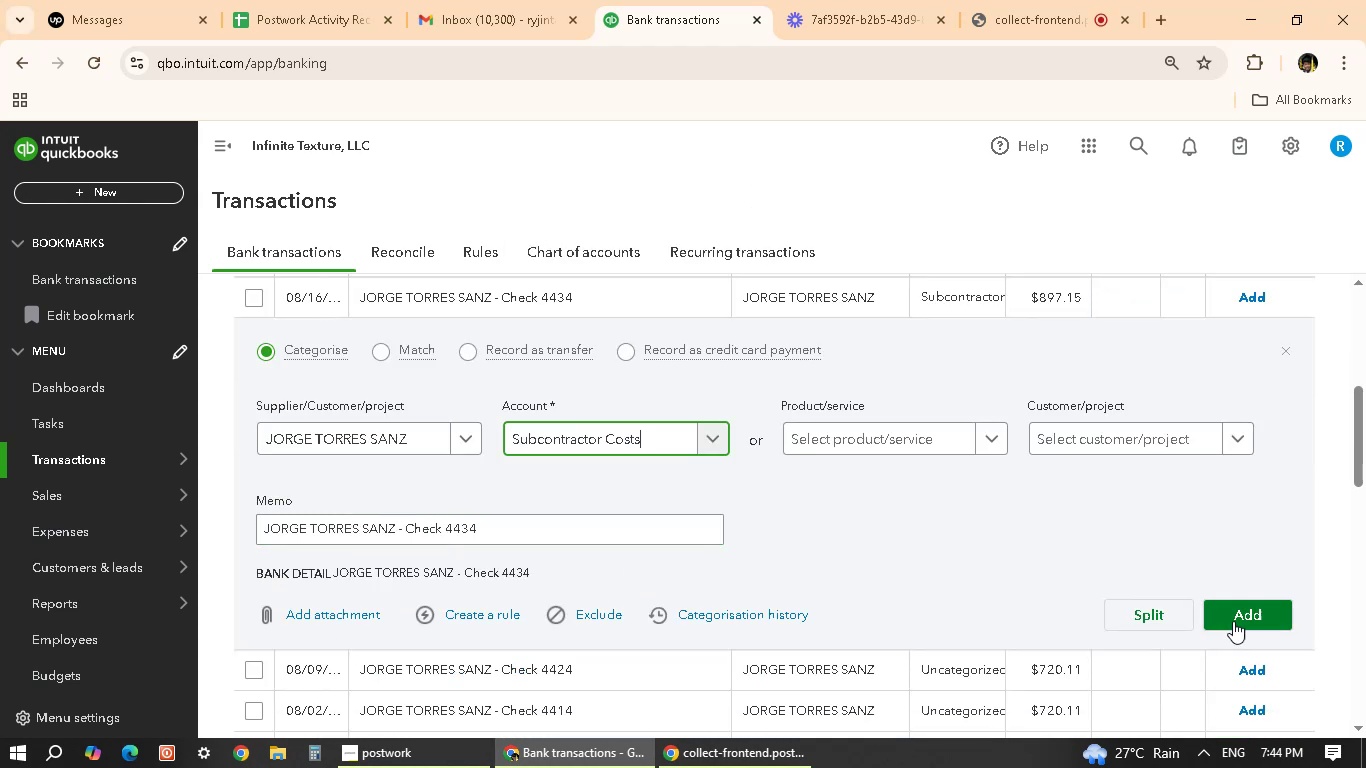 
left_click([1243, 616])
 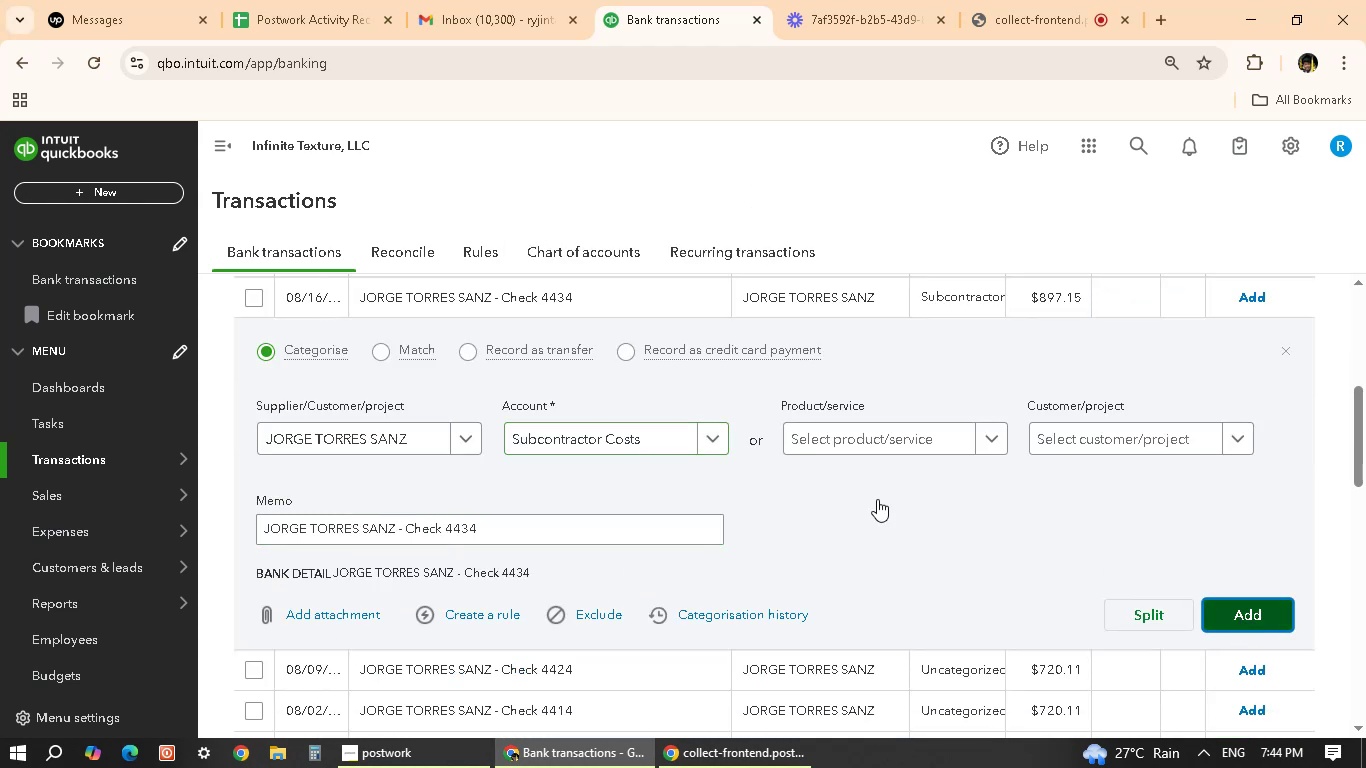 
scroll: coordinate [855, 512], scroll_direction: down, amount: 1.0
 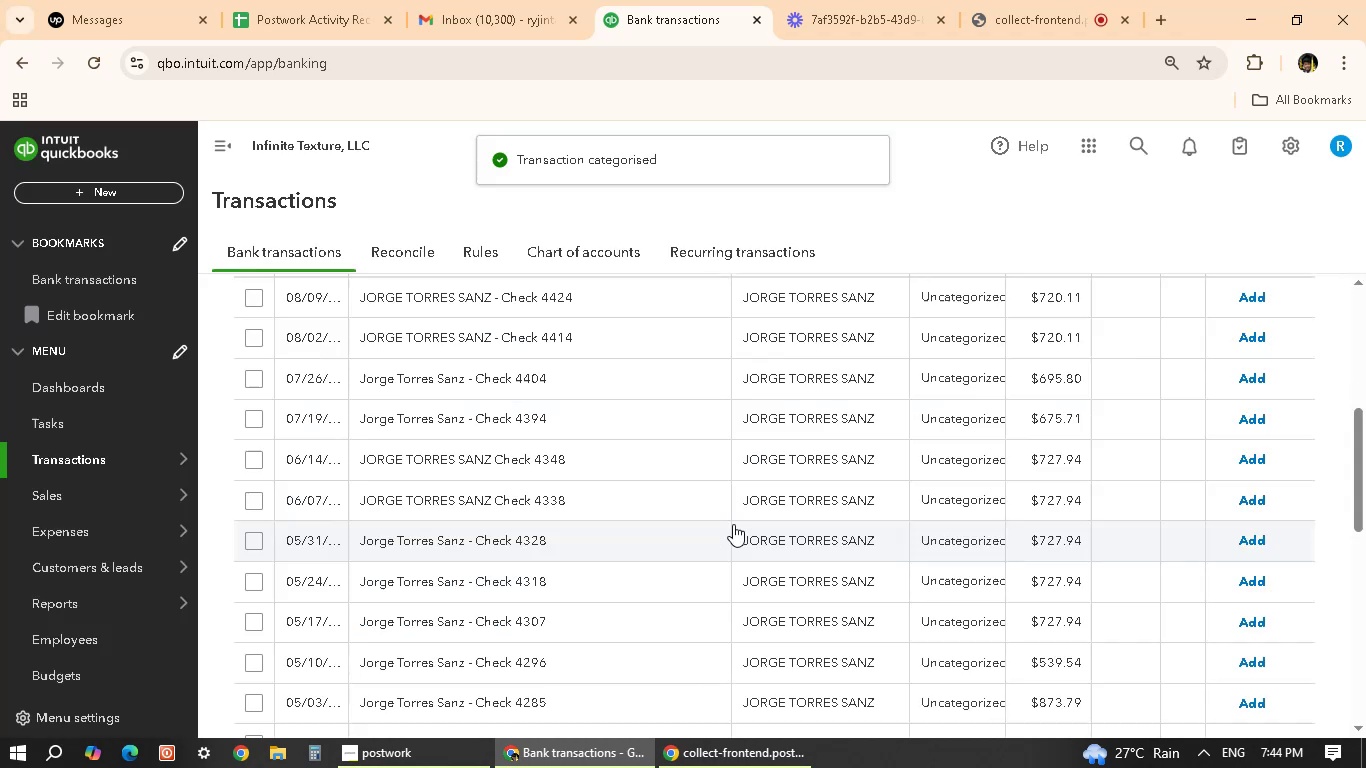 
scroll: coordinate [631, 465], scroll_direction: up, amount: 3.0
 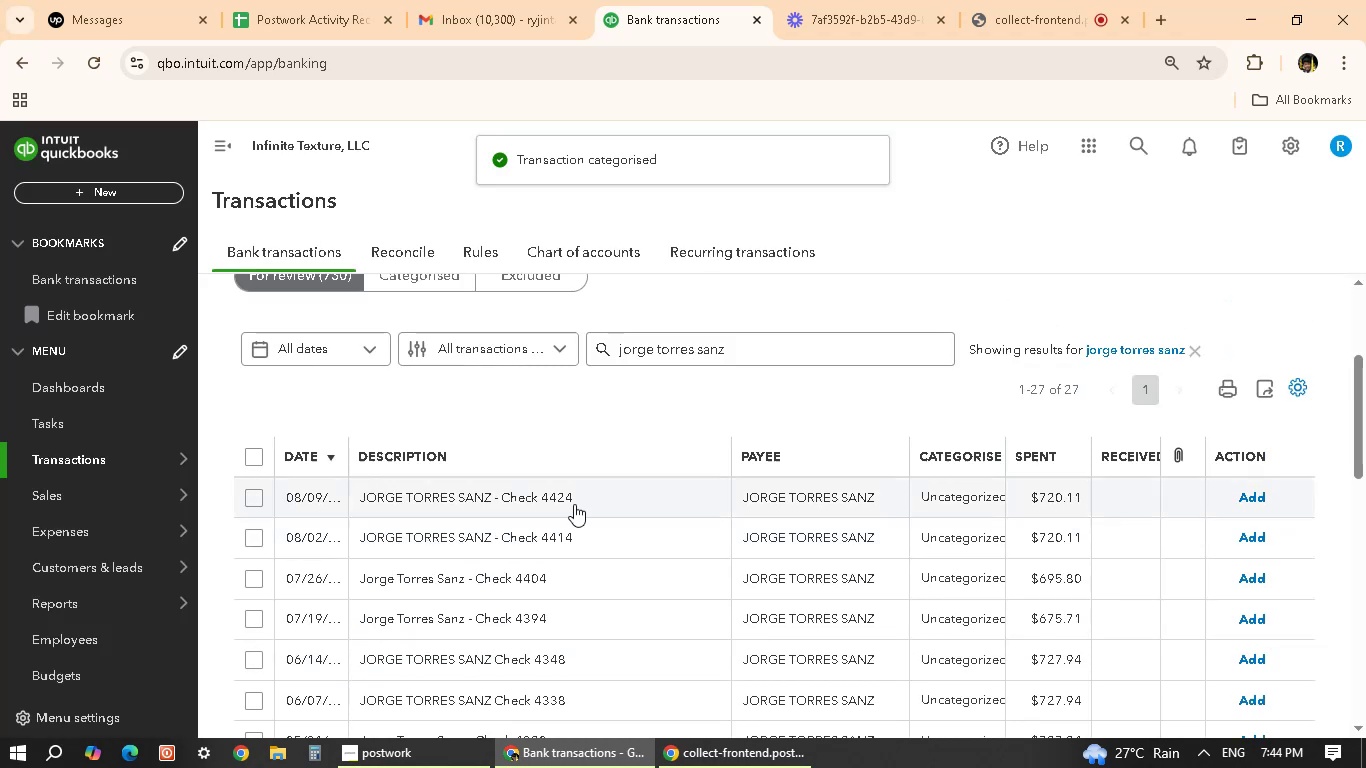 
mouse_move([592, 466])
 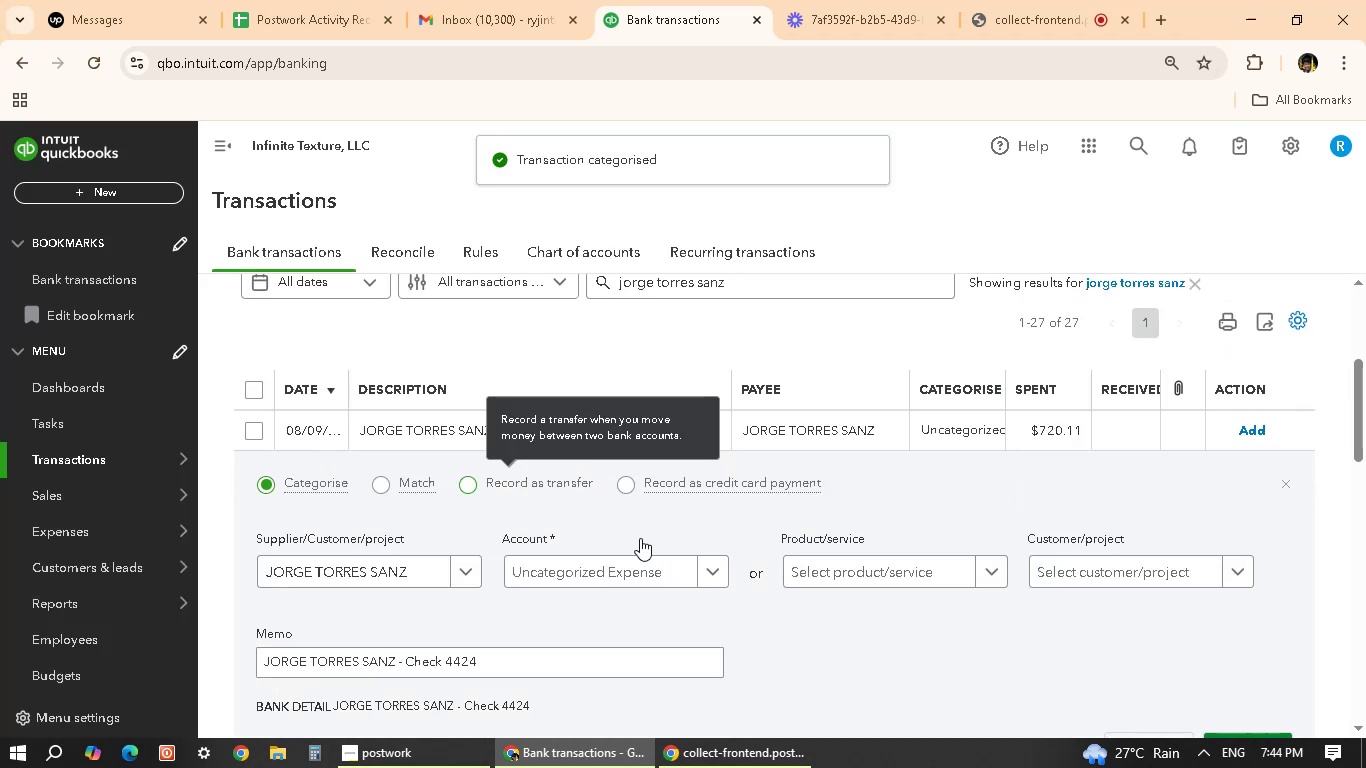 
scroll: coordinate [638, 554], scroll_direction: down, amount: 1.0
 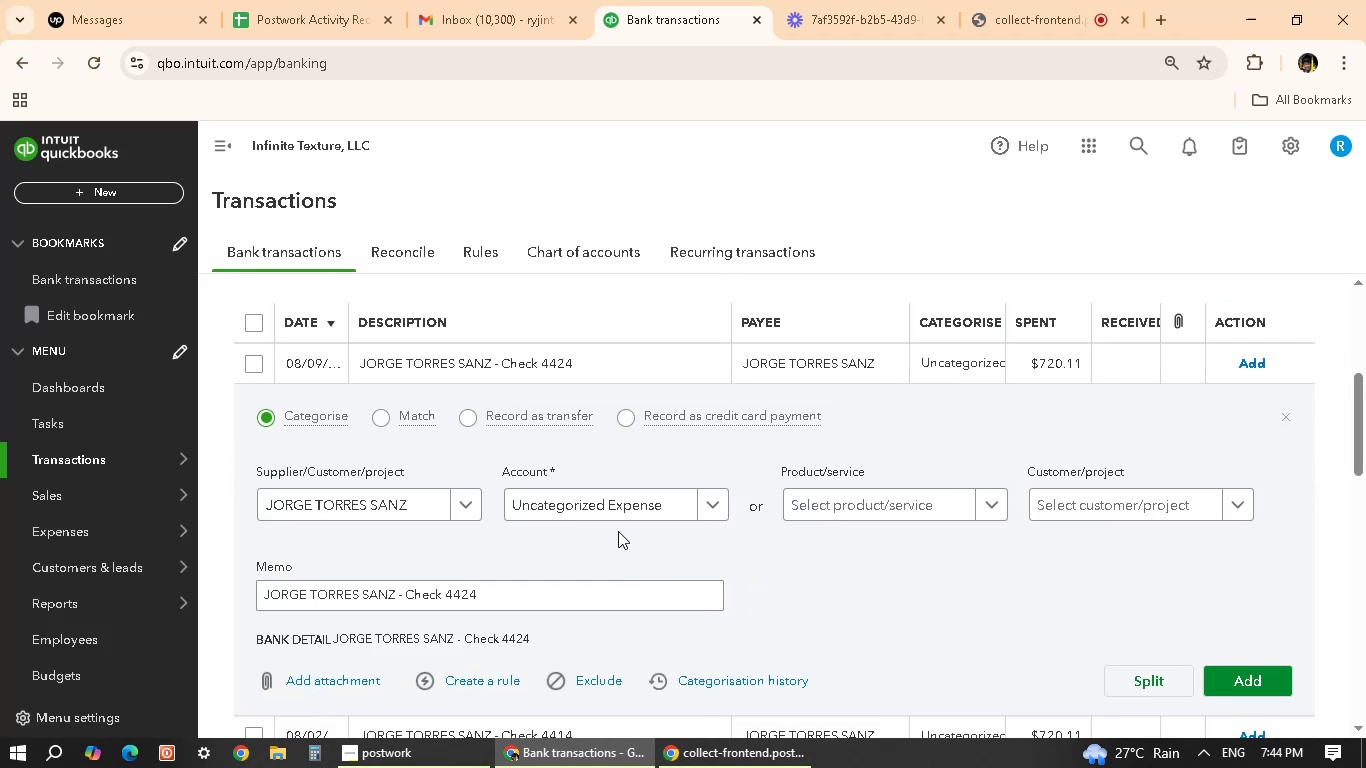 
left_click([620, 513])
 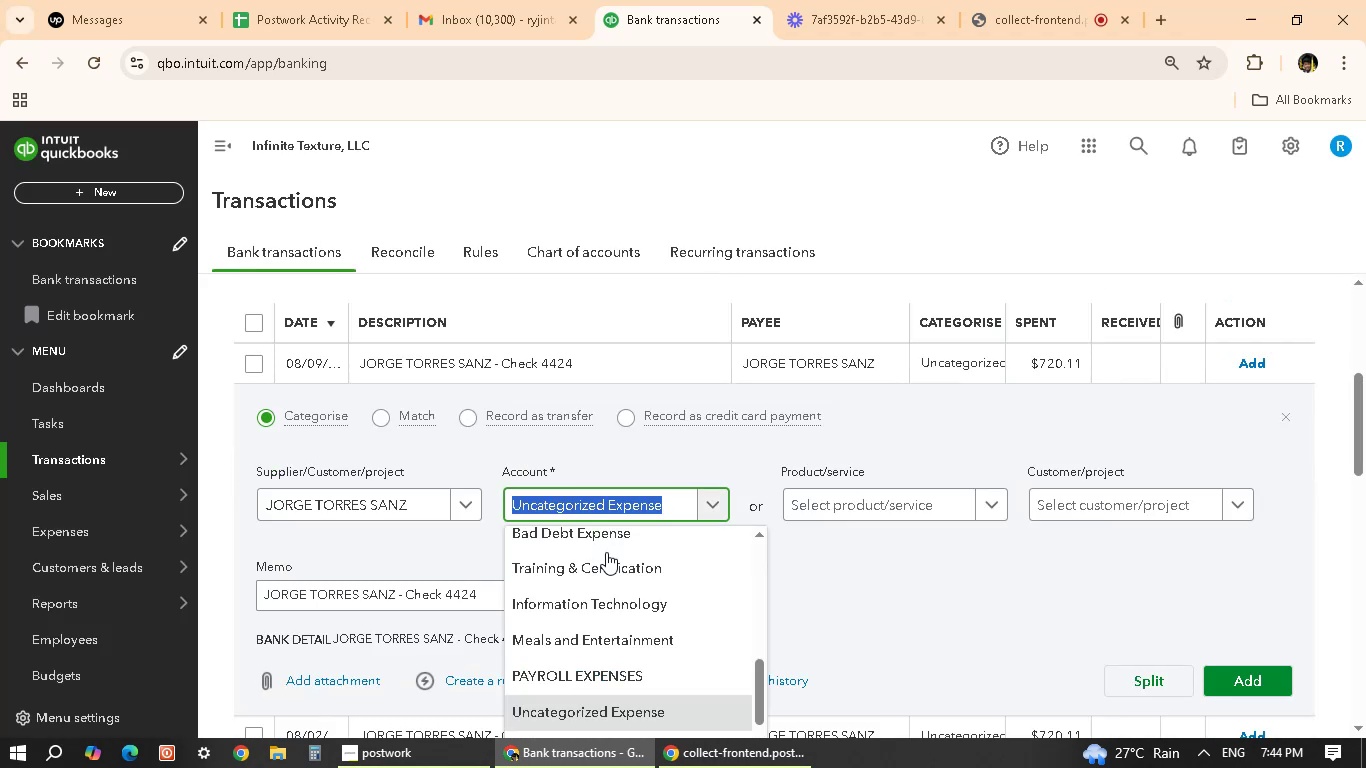 
scroll: coordinate [628, 613], scroll_direction: down, amount: 14.0
 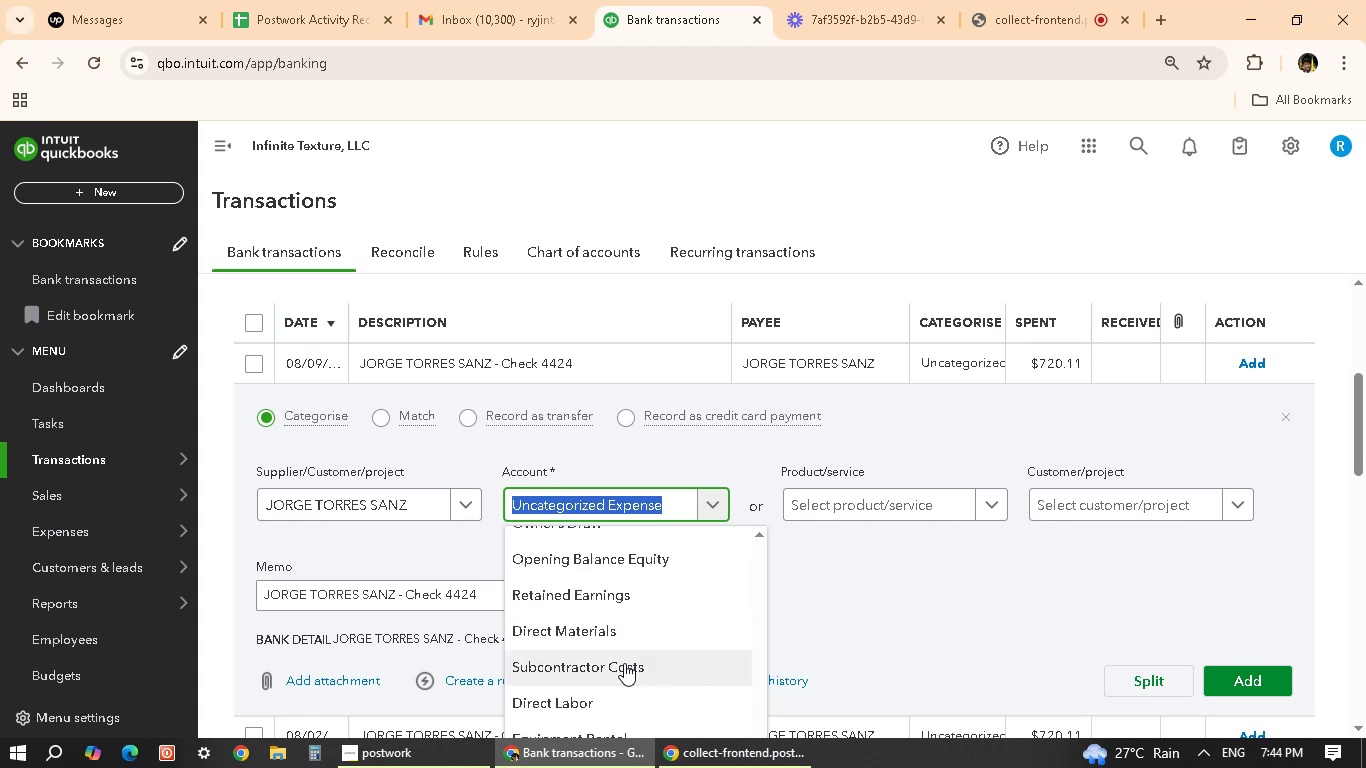 
left_click([624, 666])
 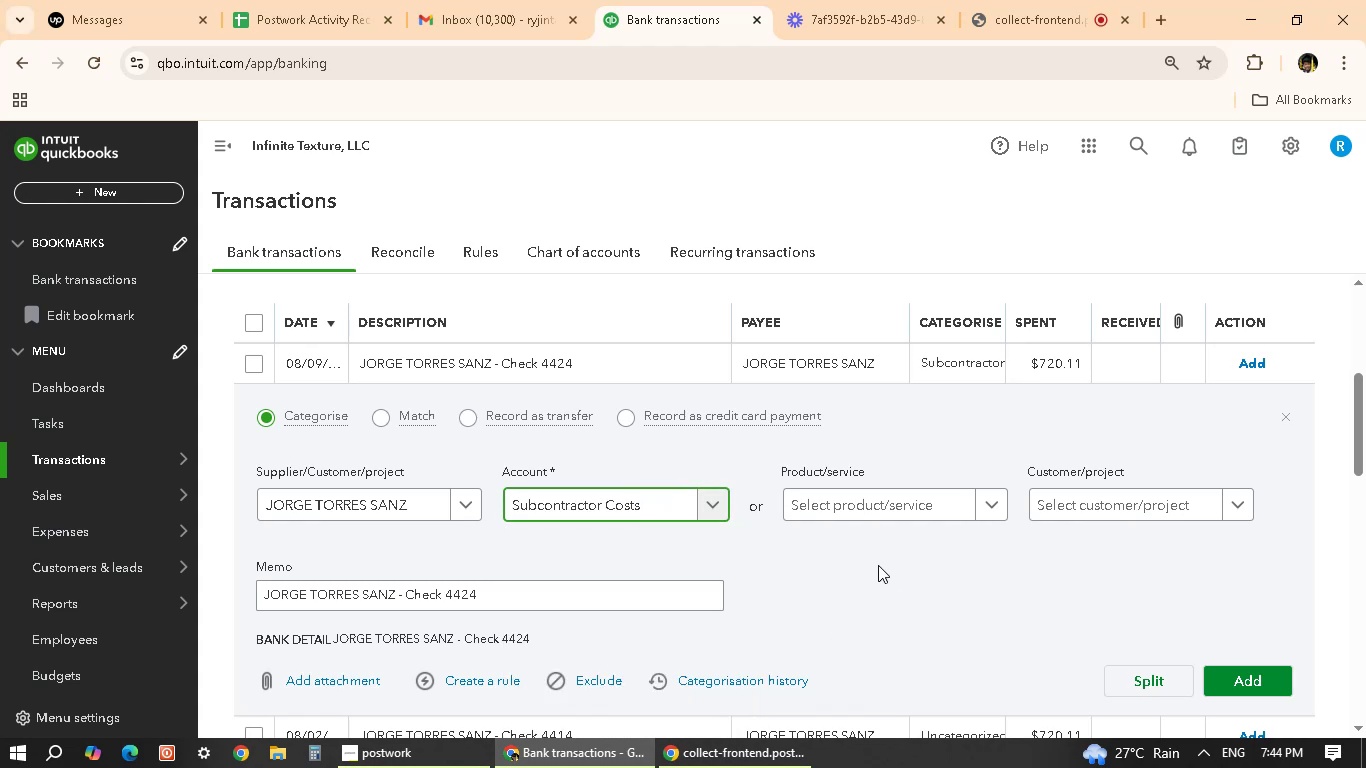 
scroll: coordinate [878, 565], scroll_direction: down, amount: 3.0
 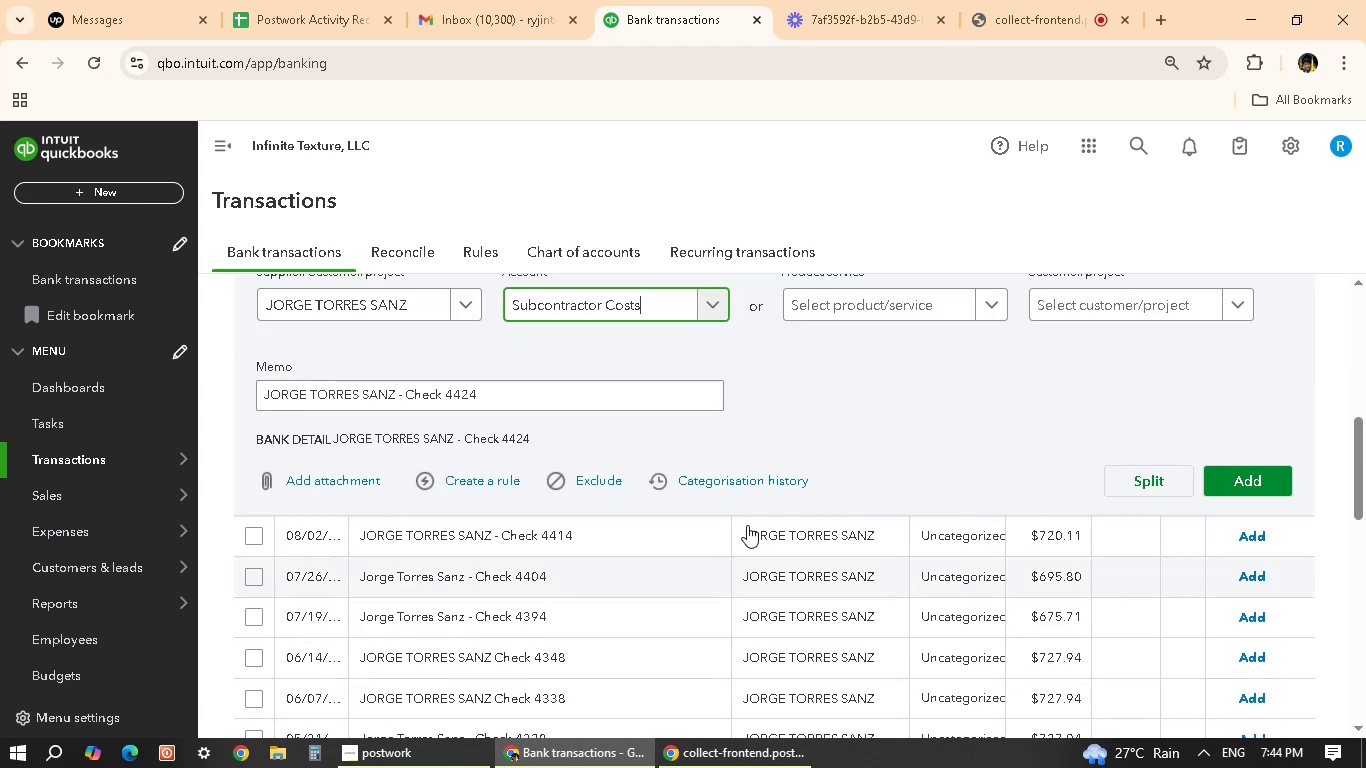 
scroll: coordinate [733, 512], scroll_direction: up, amount: 2.0
 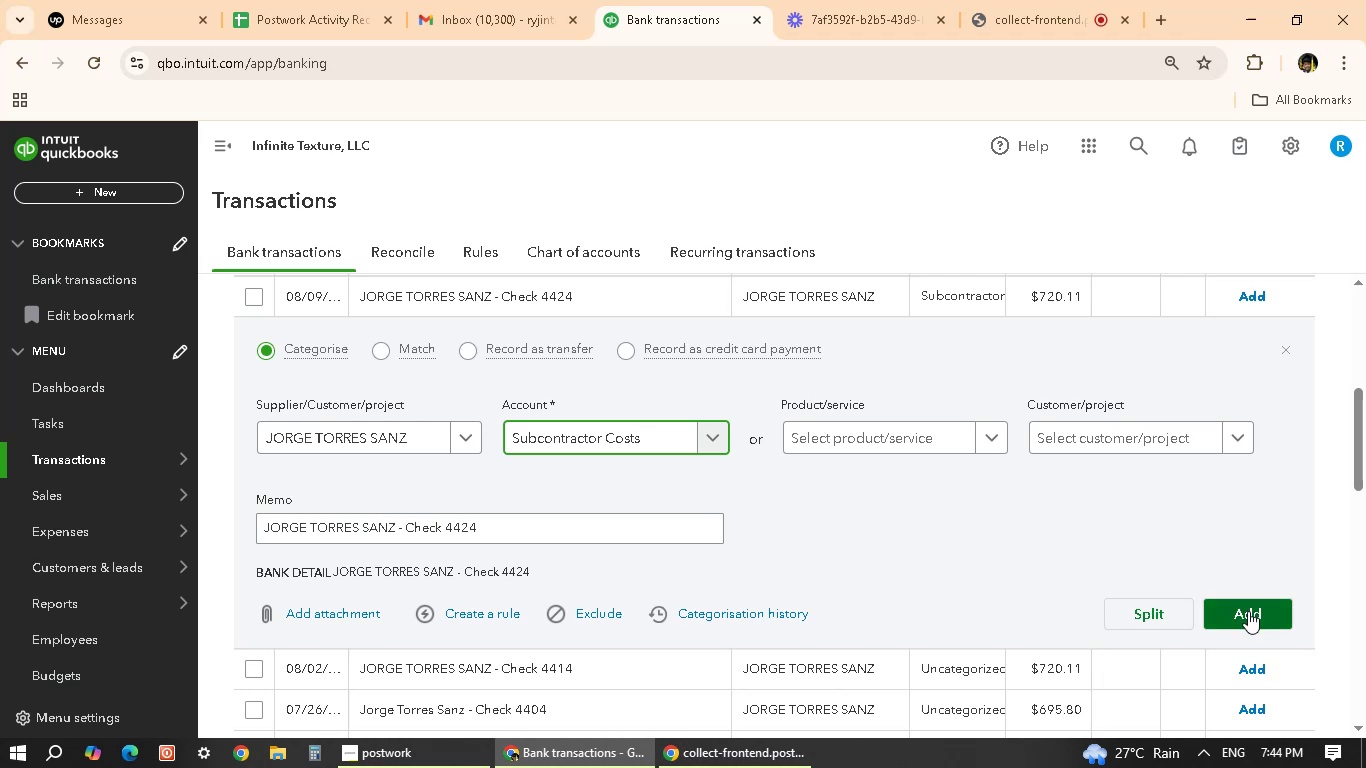 
left_click([1248, 611])
 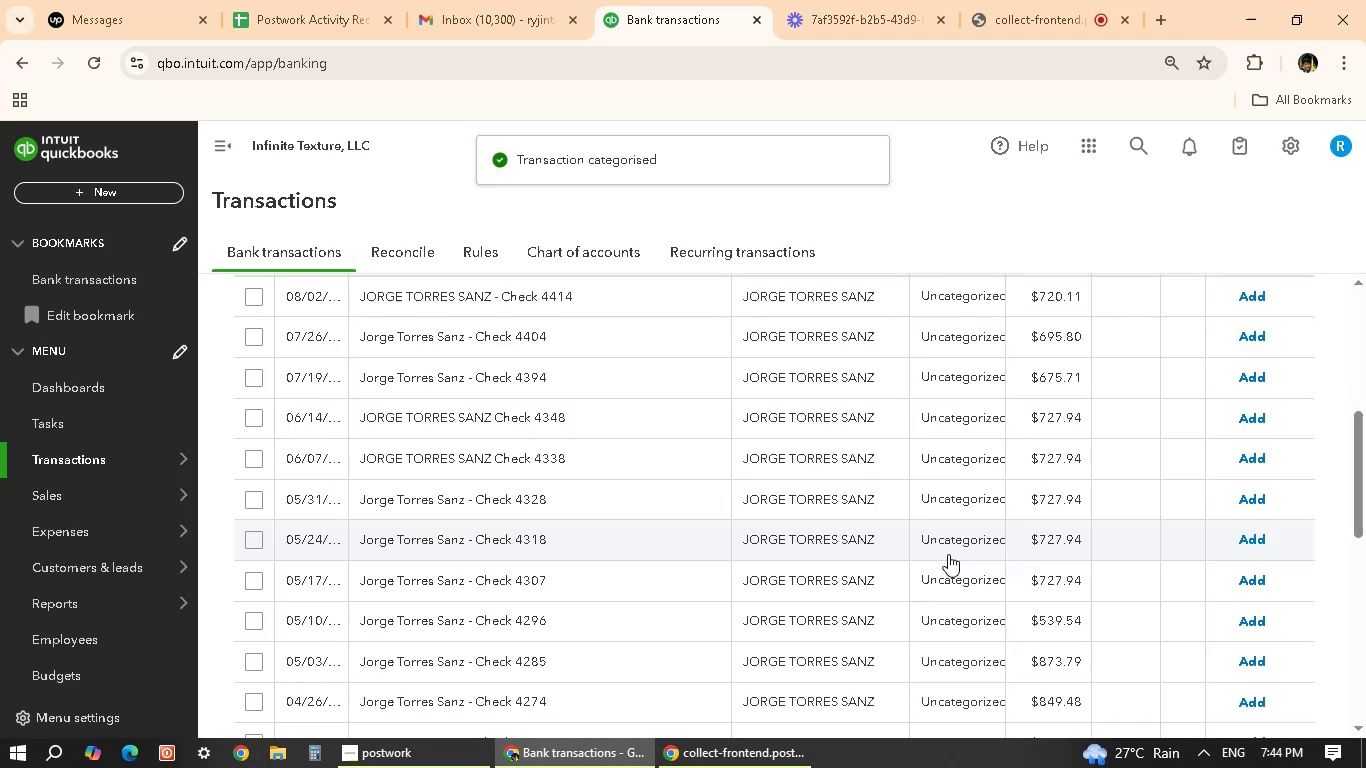 
scroll: coordinate [696, 460], scroll_direction: up, amount: 2.0
 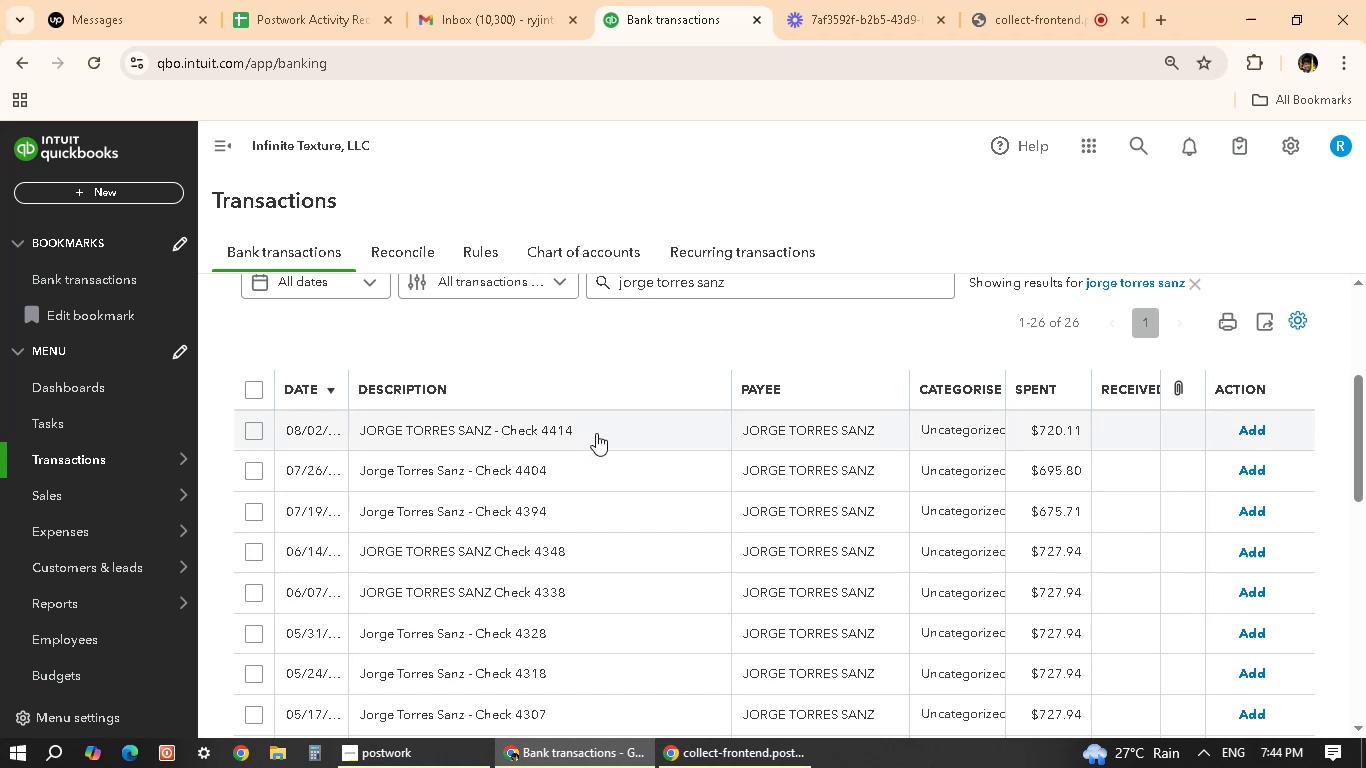 
left_click([596, 433])
 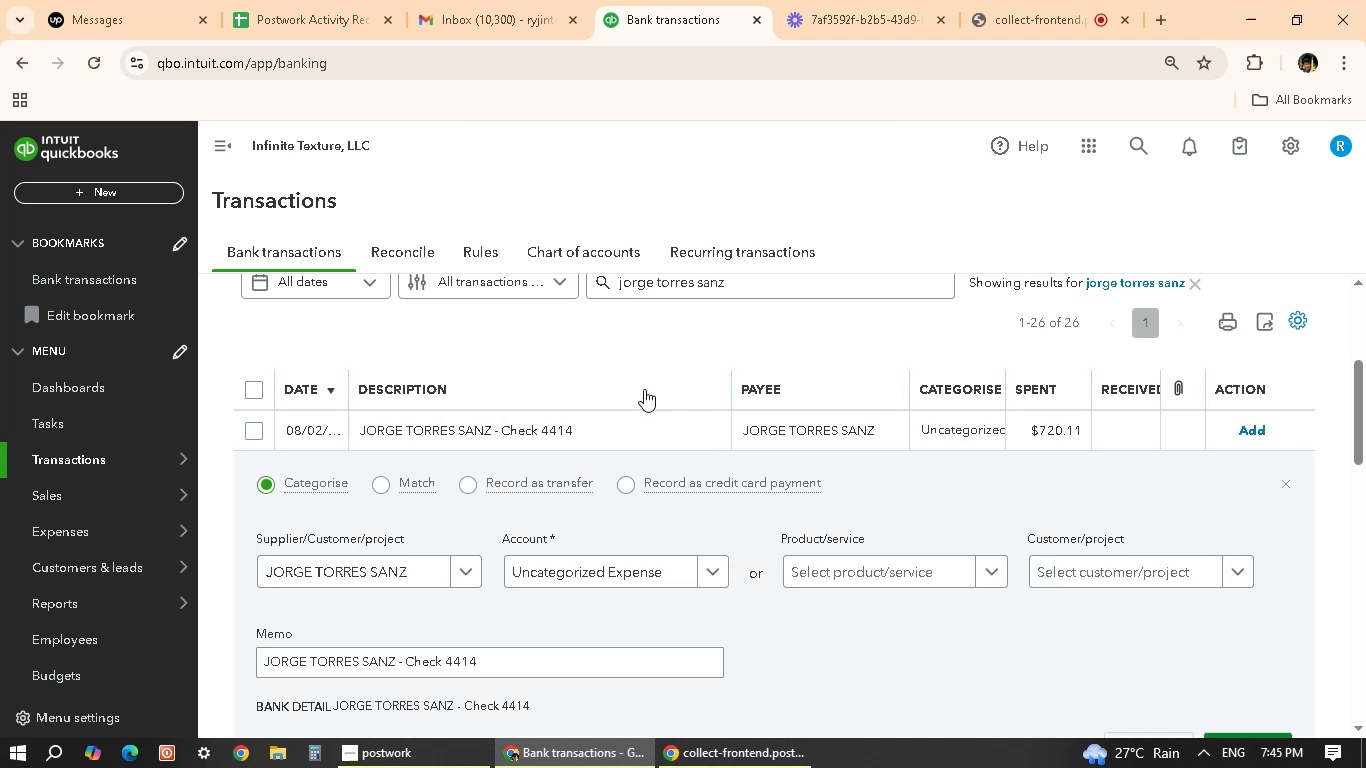 
scroll: coordinate [616, 553], scroll_direction: down, amount: 14.0
 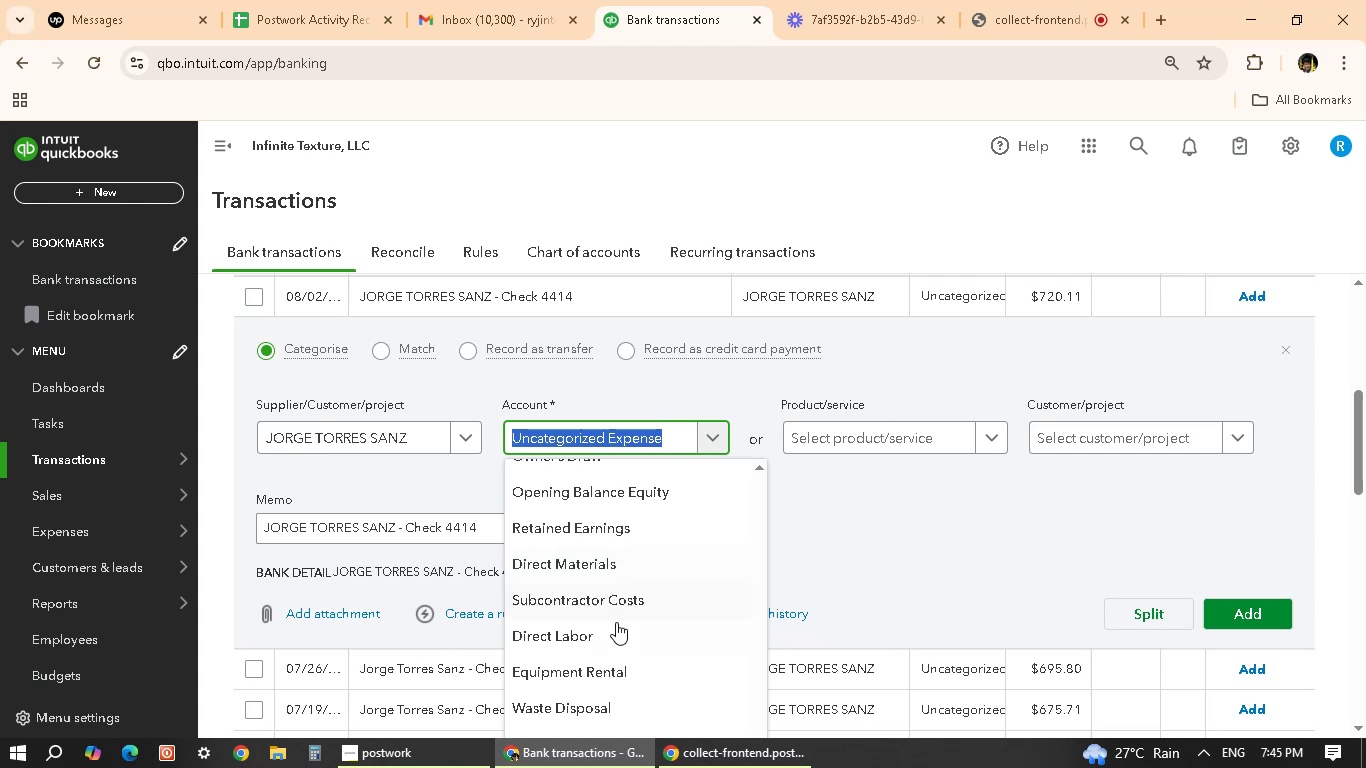 
left_click([623, 607])
 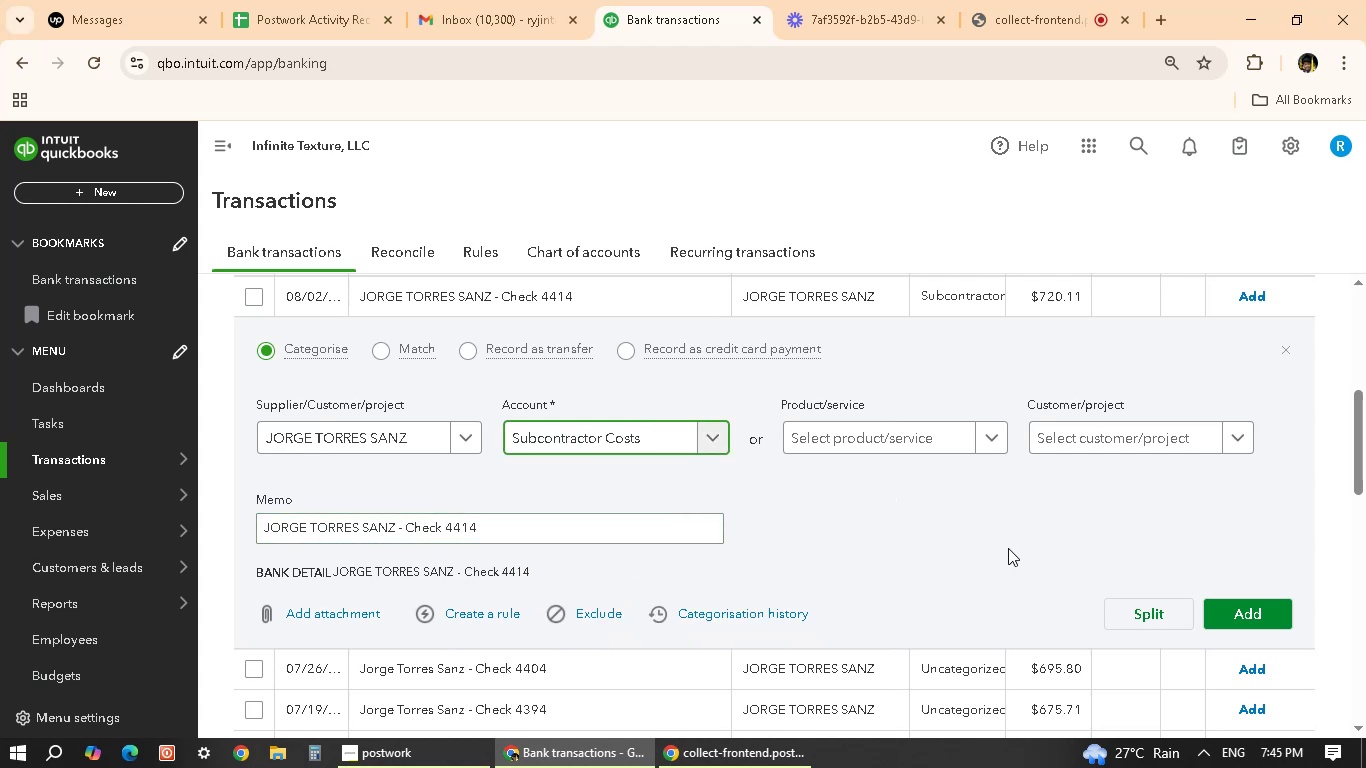 
wait(6.54)
 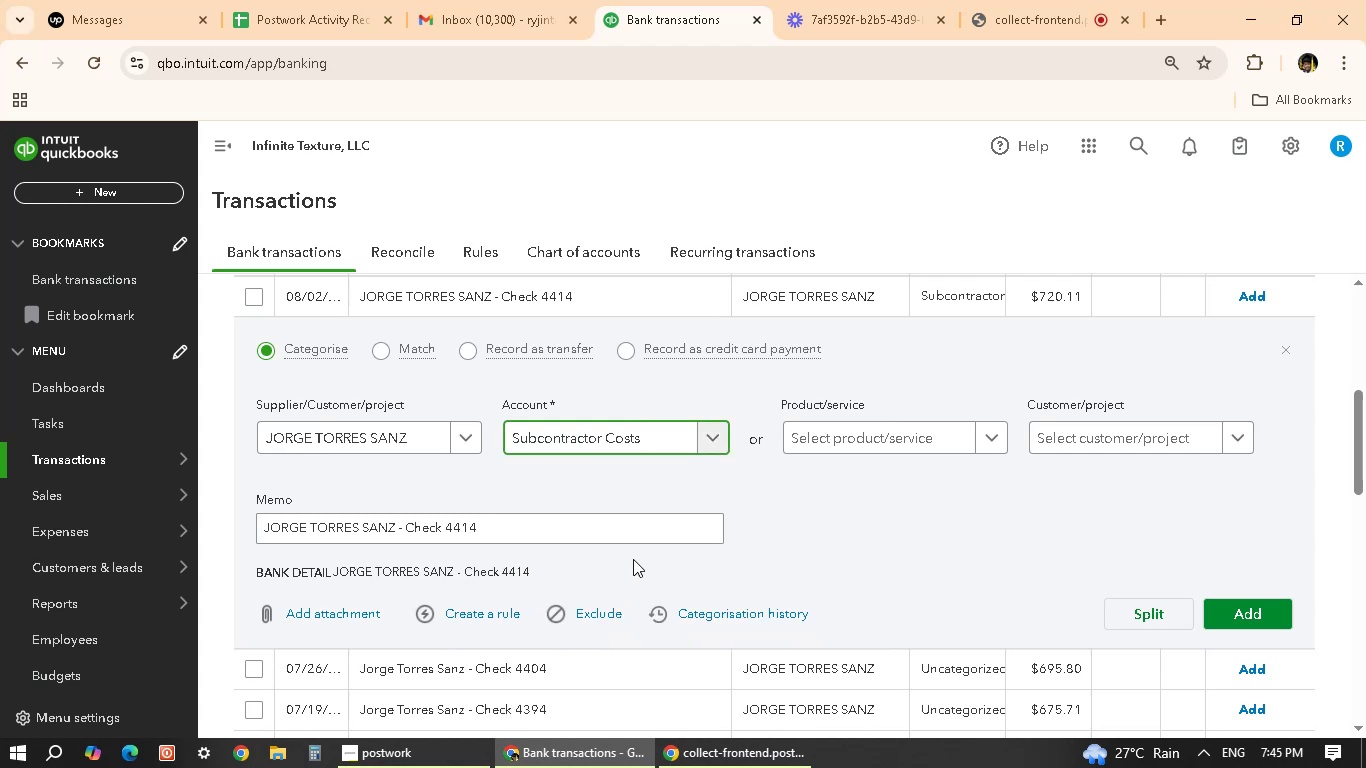 
scroll: coordinate [1026, 517], scroll_direction: down, amount: 2.0
 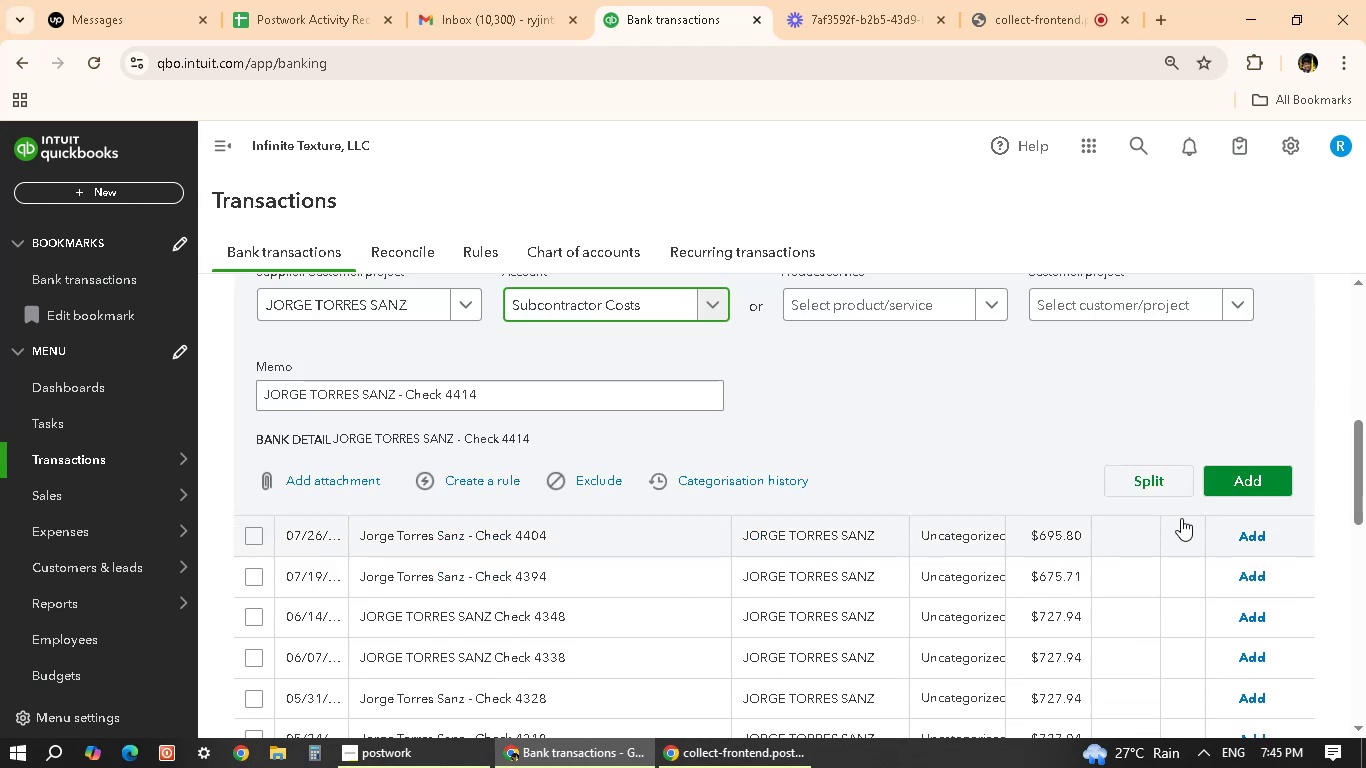 
left_click([1241, 470])
 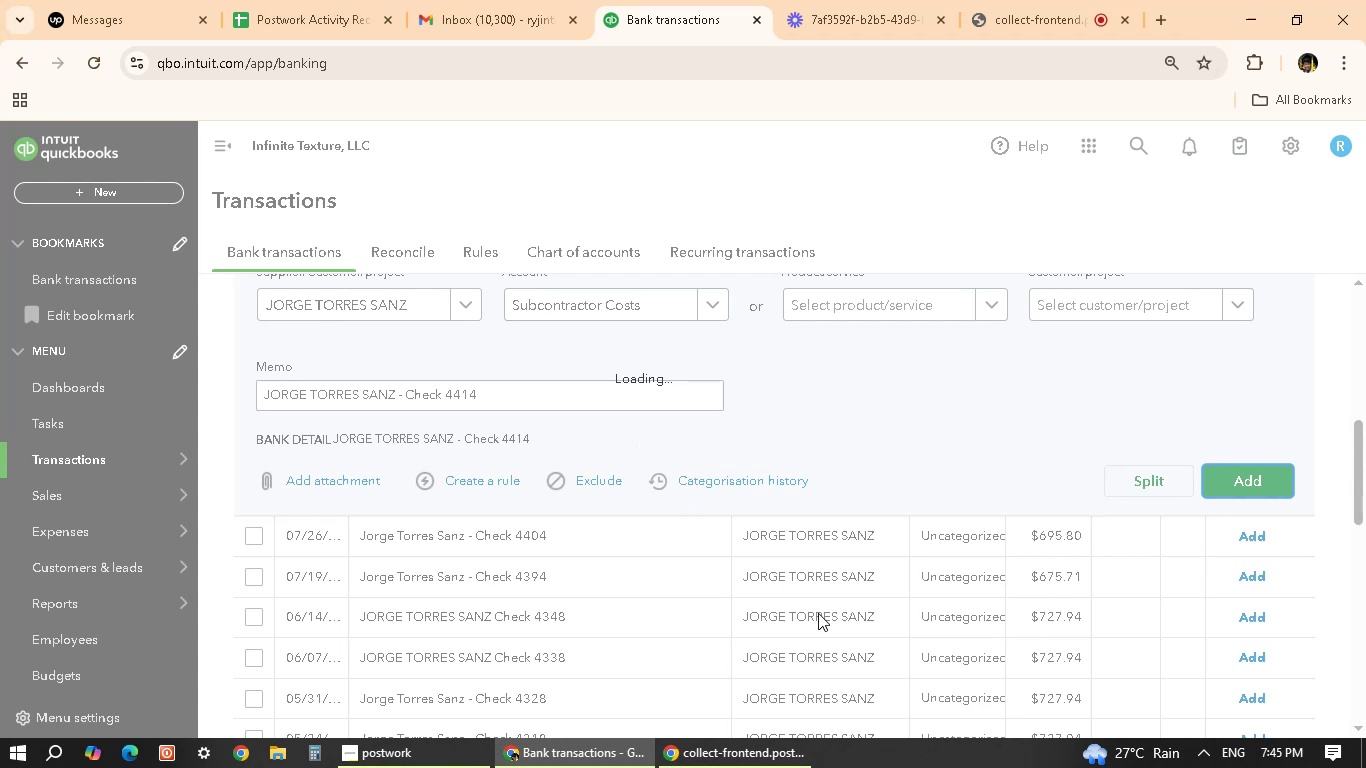 
scroll: coordinate [609, 471], scroll_direction: up, amount: 4.0
 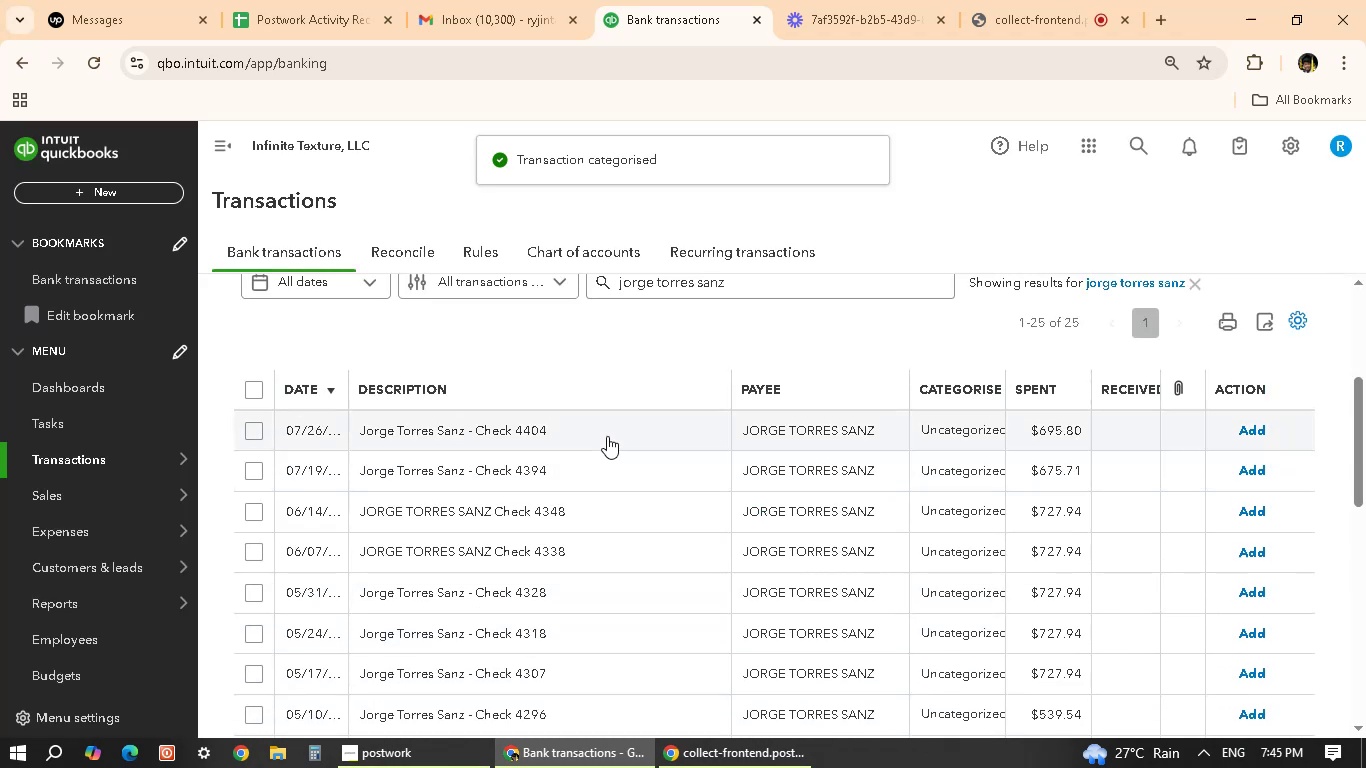 
left_click([616, 427])
 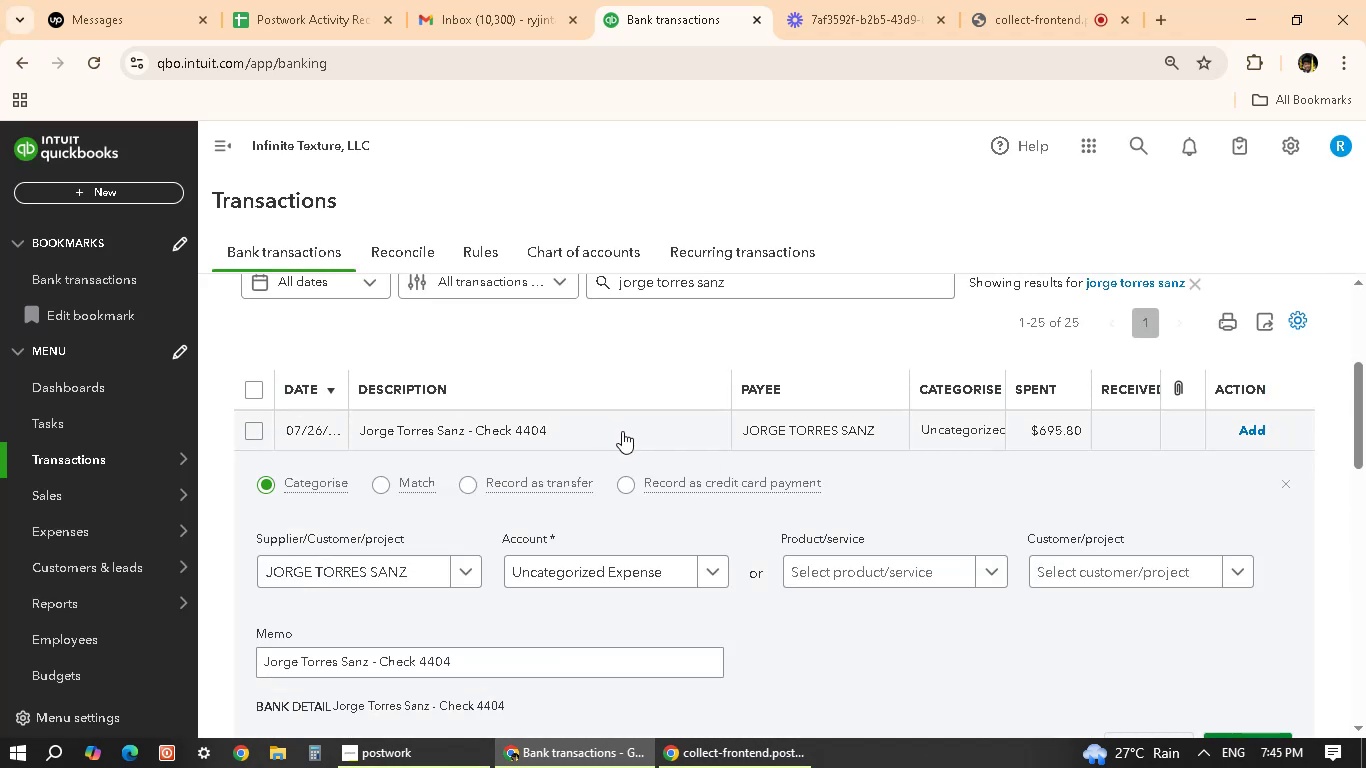 
left_click([575, 572])
 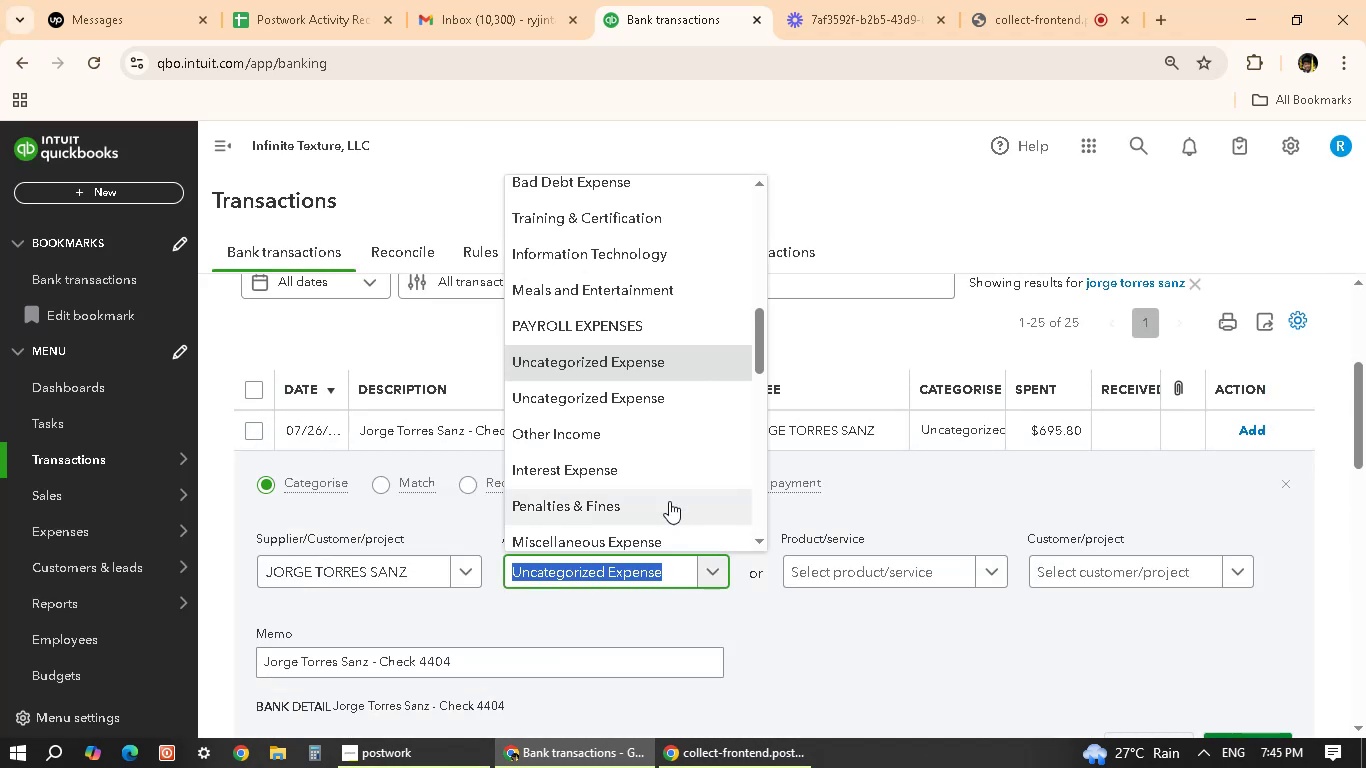 
scroll: coordinate [593, 391], scroll_direction: down, amount: 12.0
 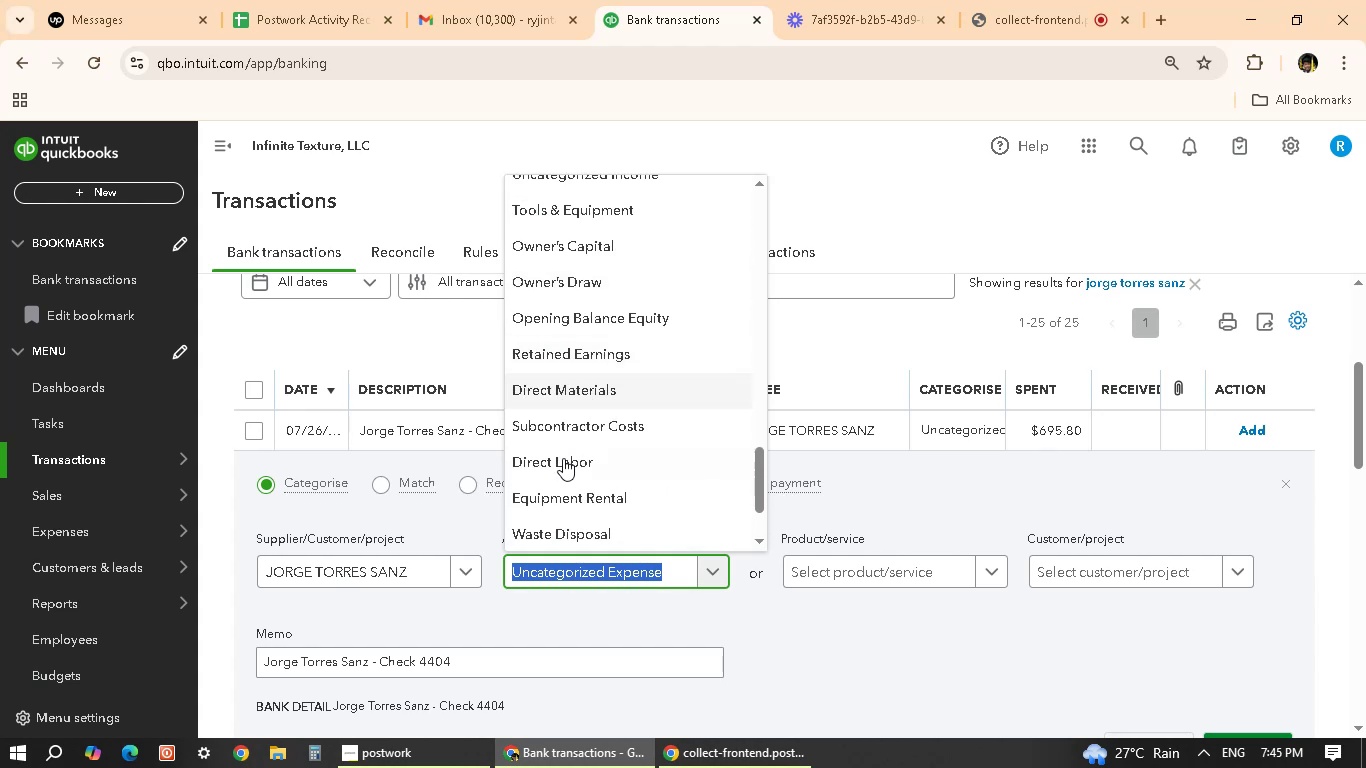 
left_click([577, 420])
 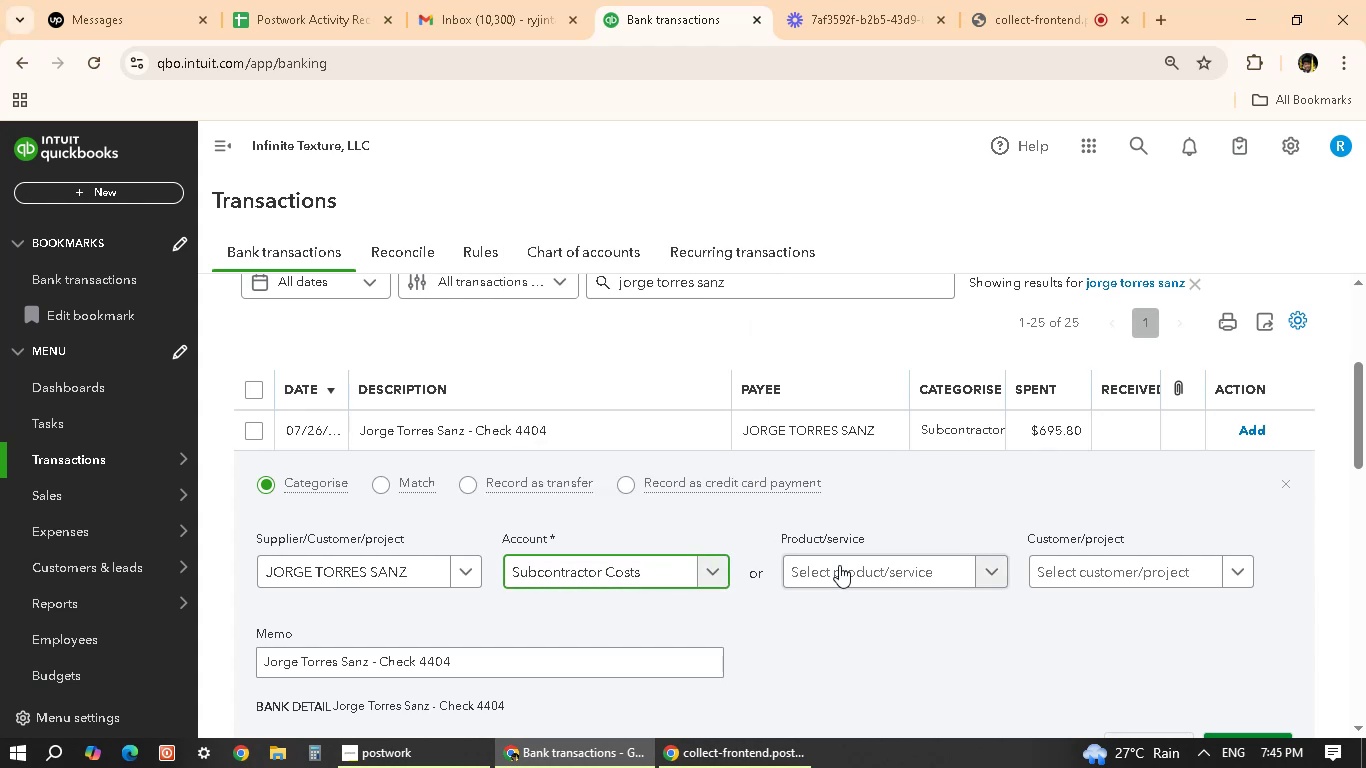 
scroll: coordinate [951, 561], scroll_direction: down, amount: 2.0
 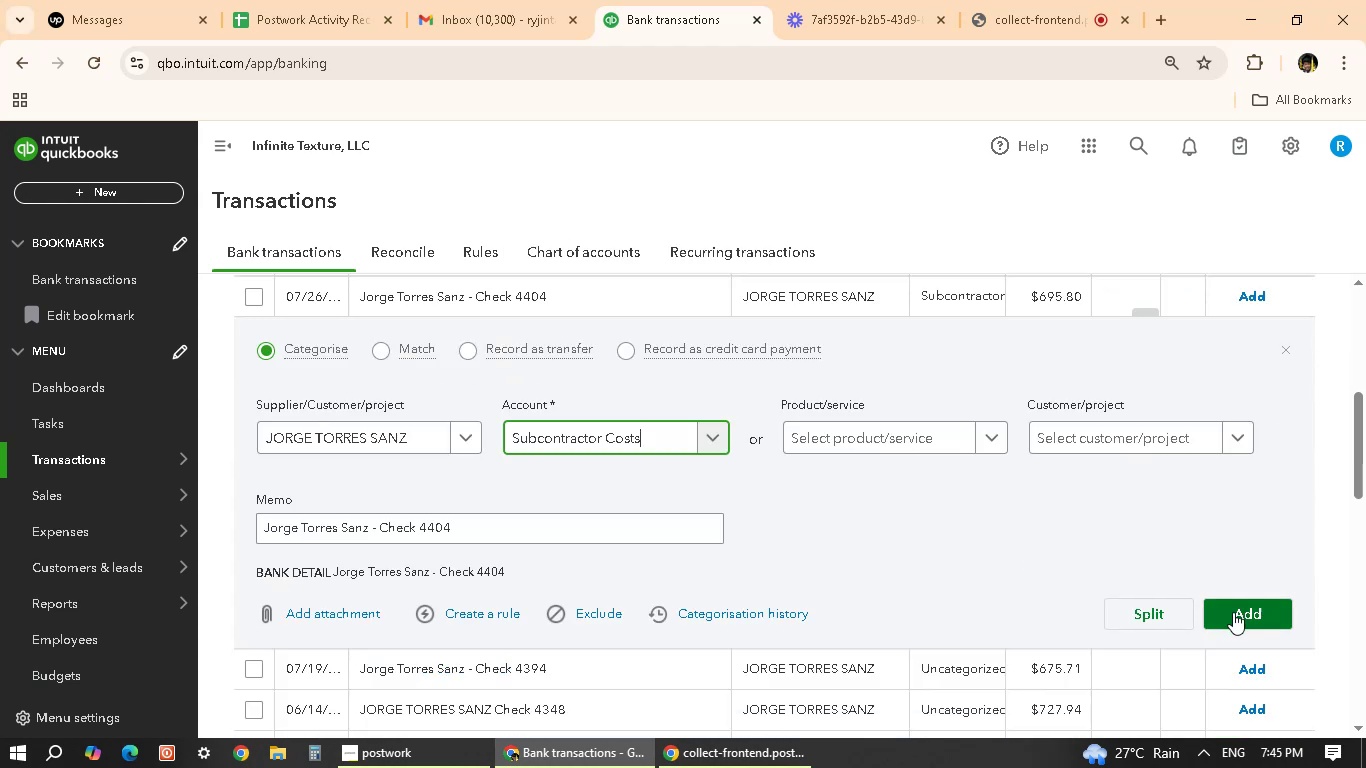 
left_click([1236, 612])
 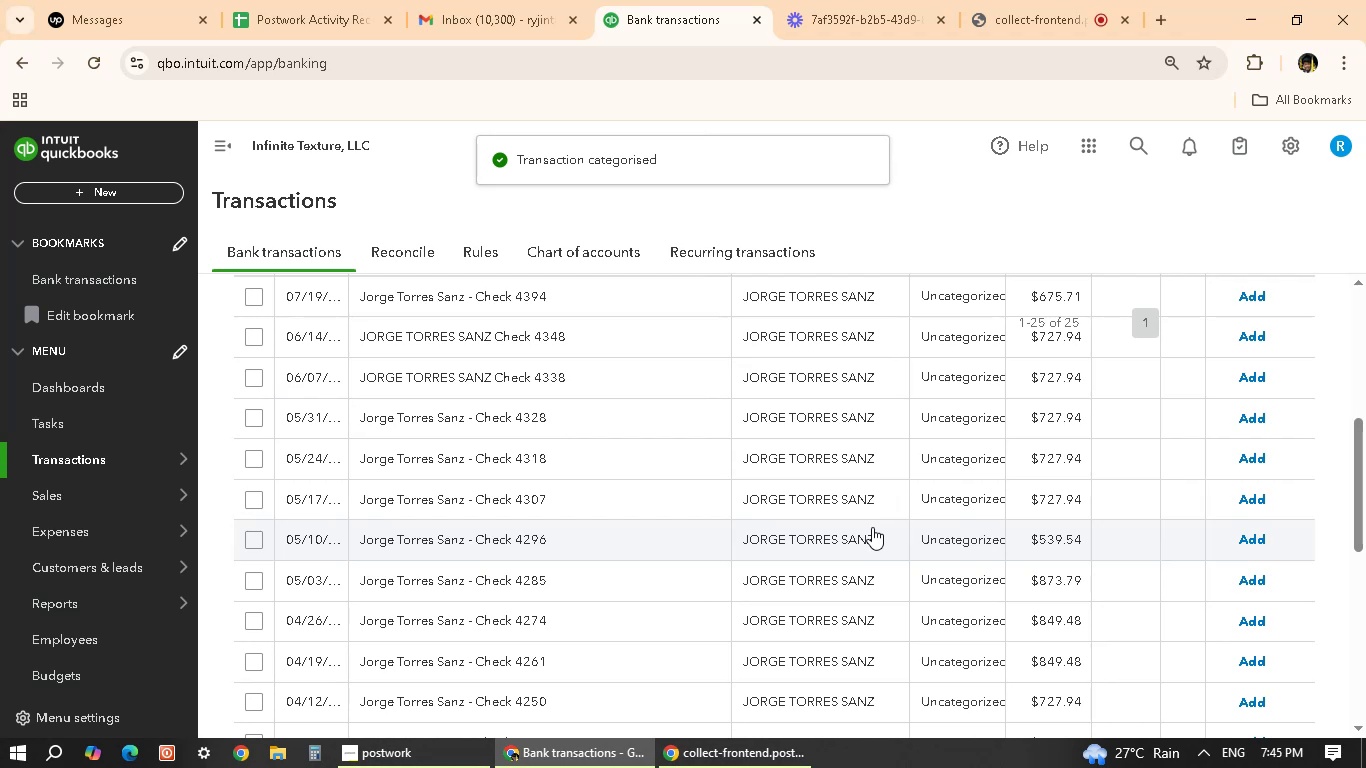 
scroll: coordinate [577, 461], scroll_direction: up, amount: 2.0
 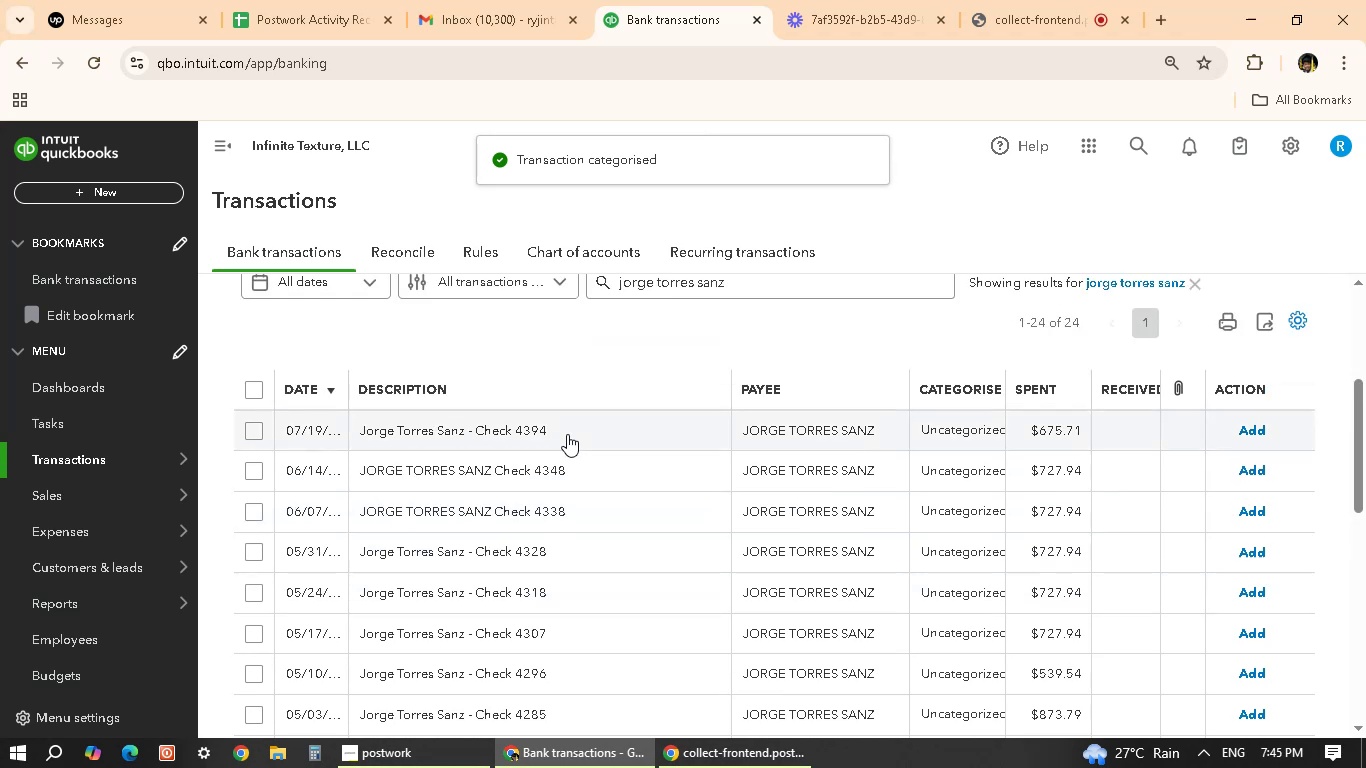 
mouse_move([612, 440])
 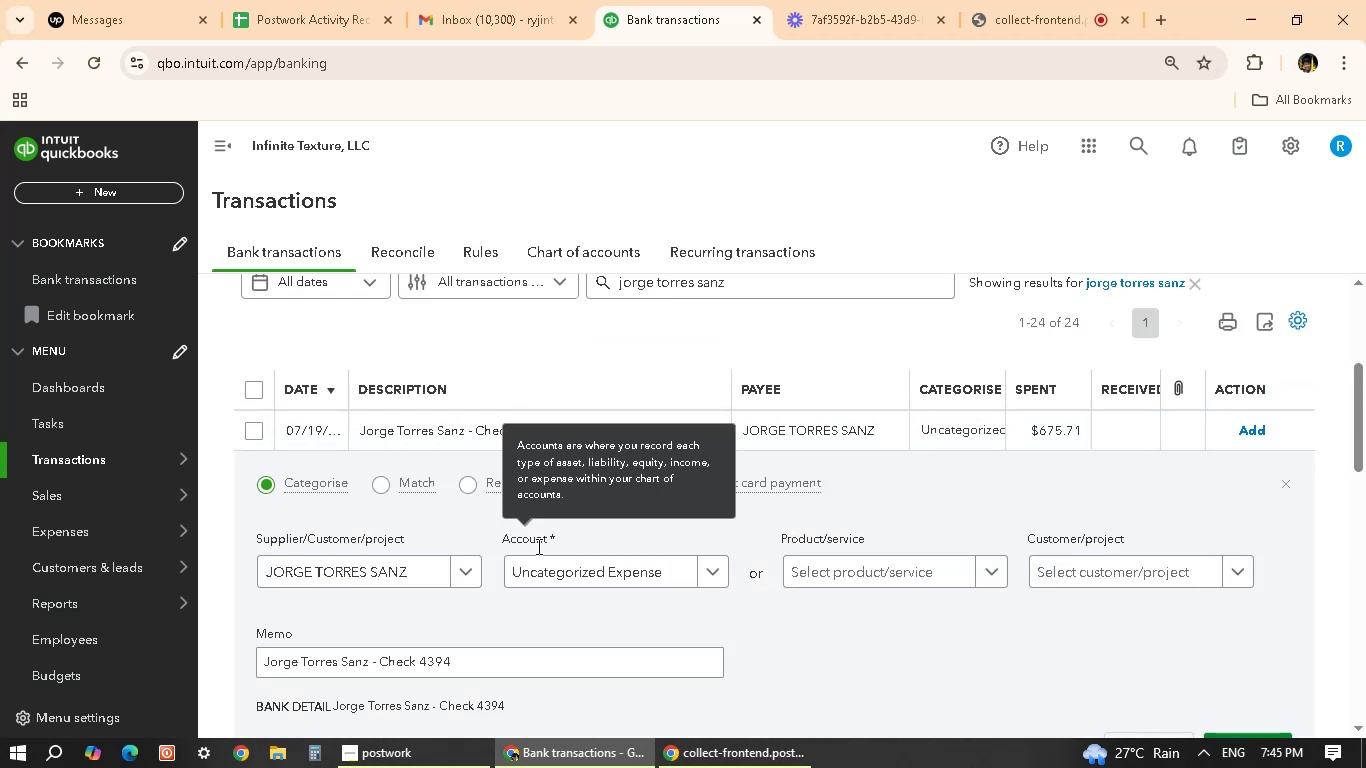 
scroll: coordinate [537, 546], scroll_direction: down, amount: 1.0
 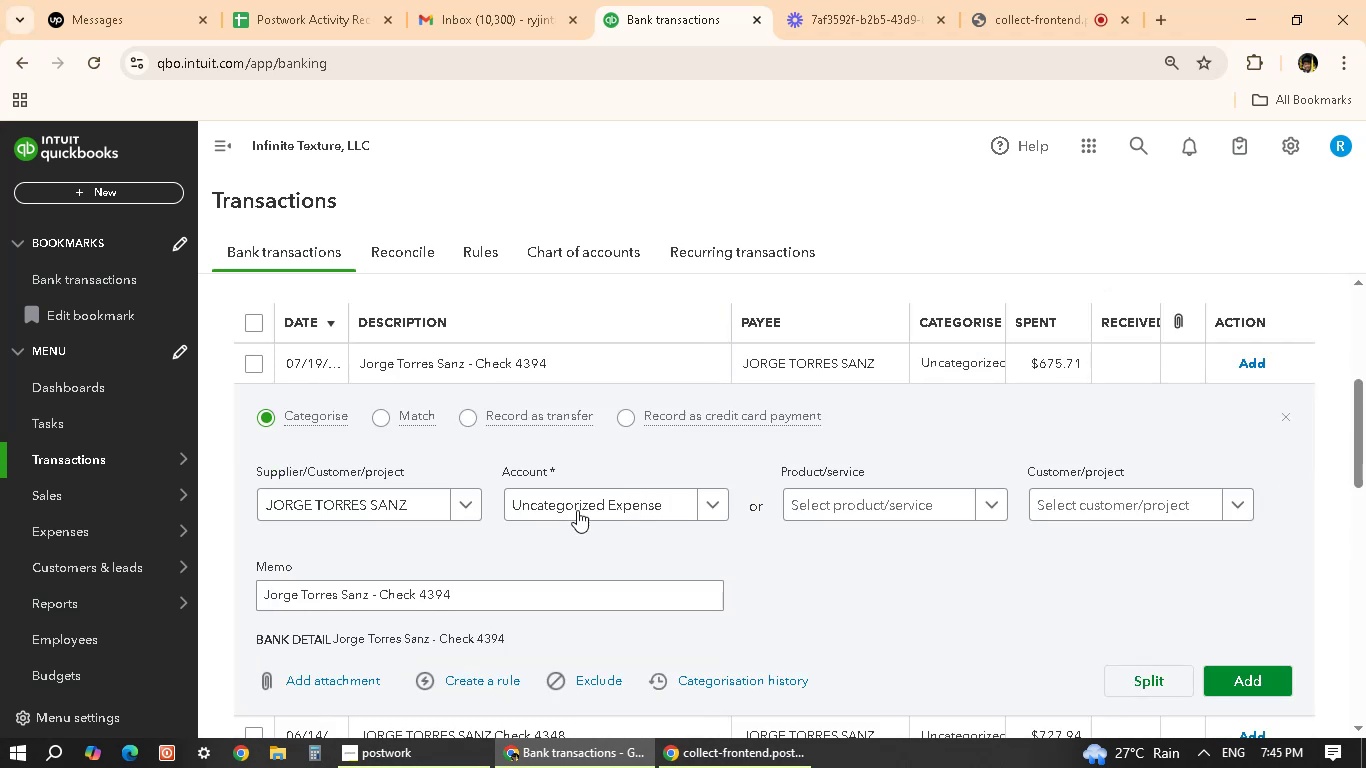 
left_click([589, 495])
 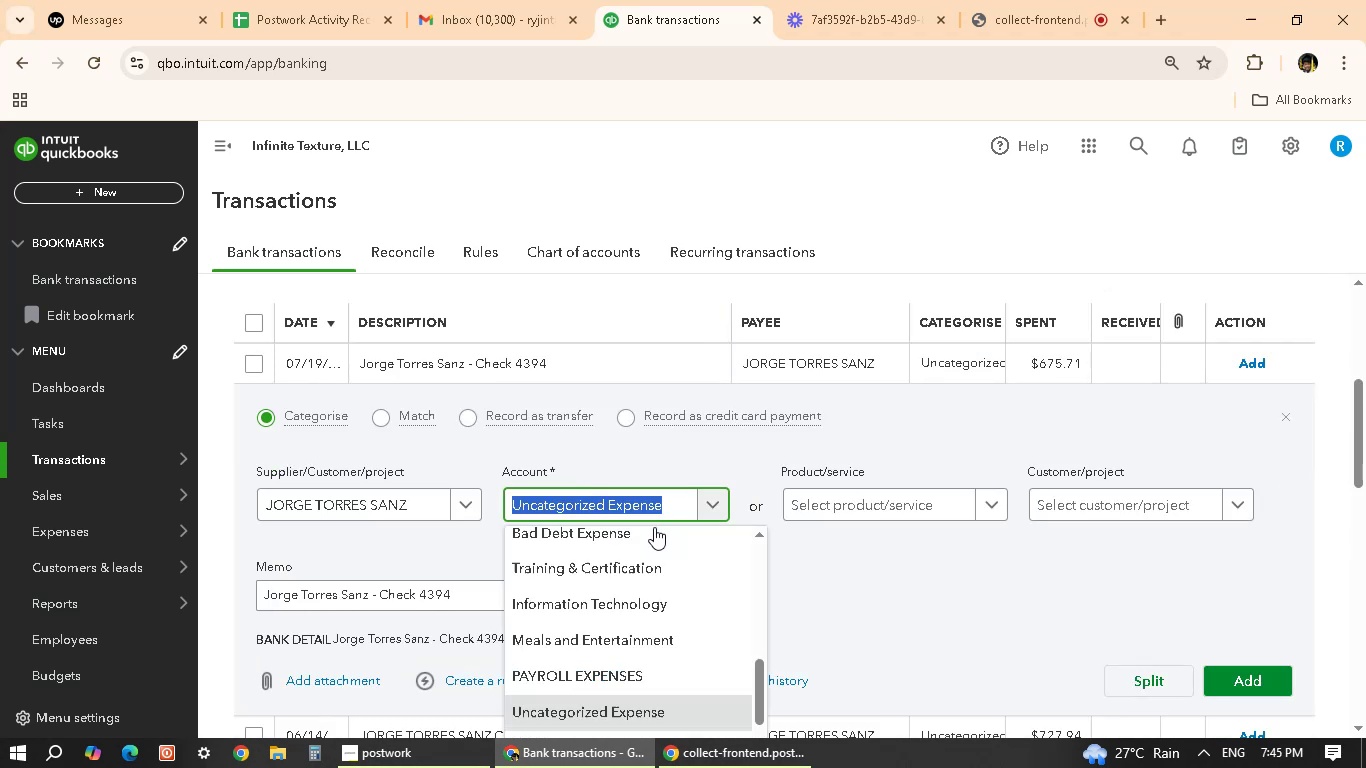 
scroll: coordinate [624, 652], scroll_direction: down, amount: 10.0
 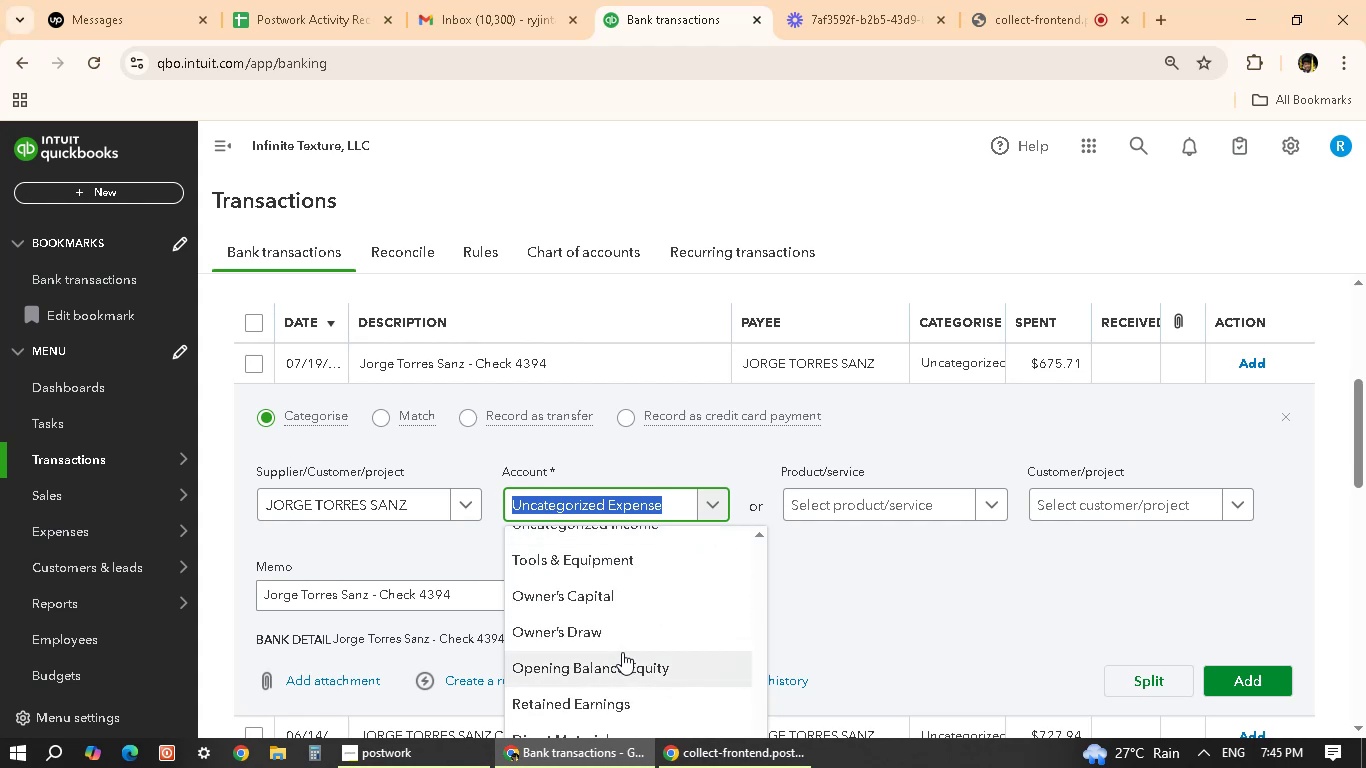 
scroll: coordinate [624, 649], scroll_direction: down, amount: 3.0
 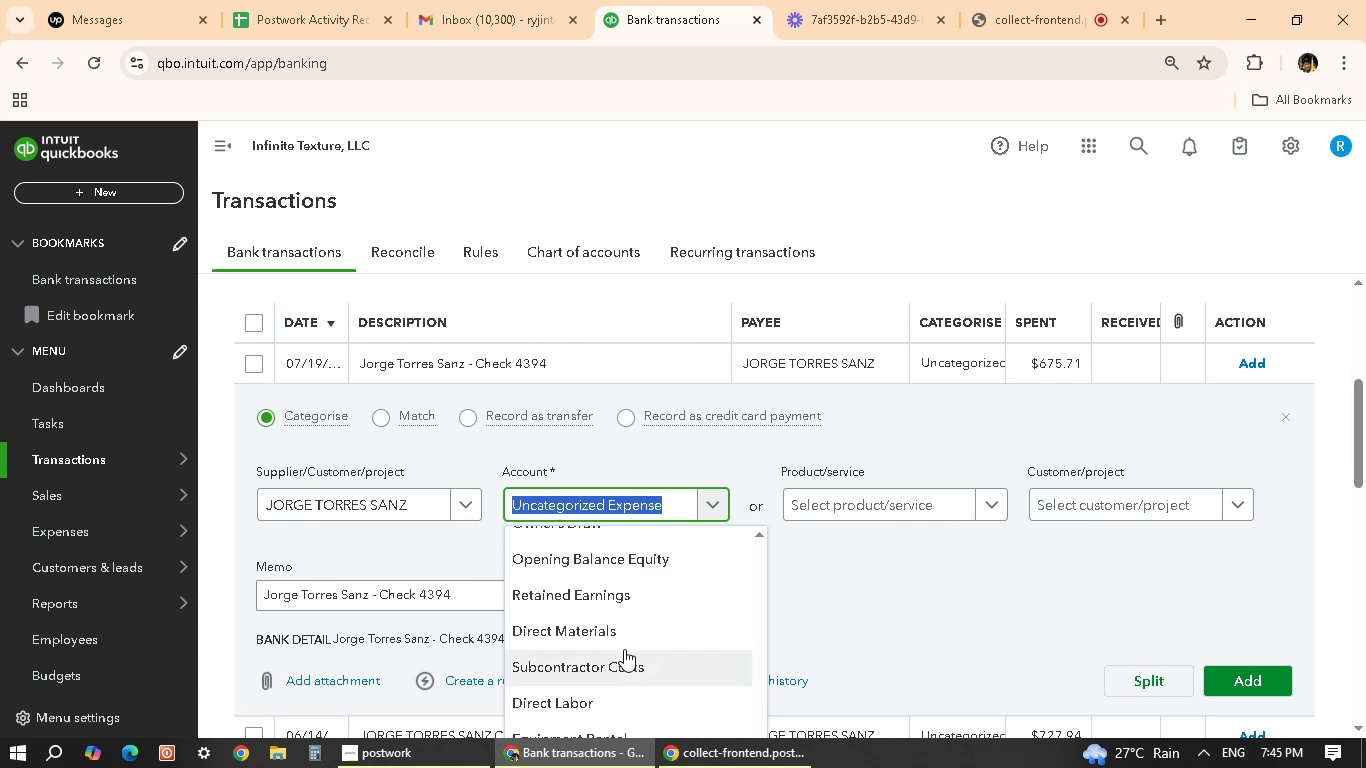 
left_click([612, 663])
 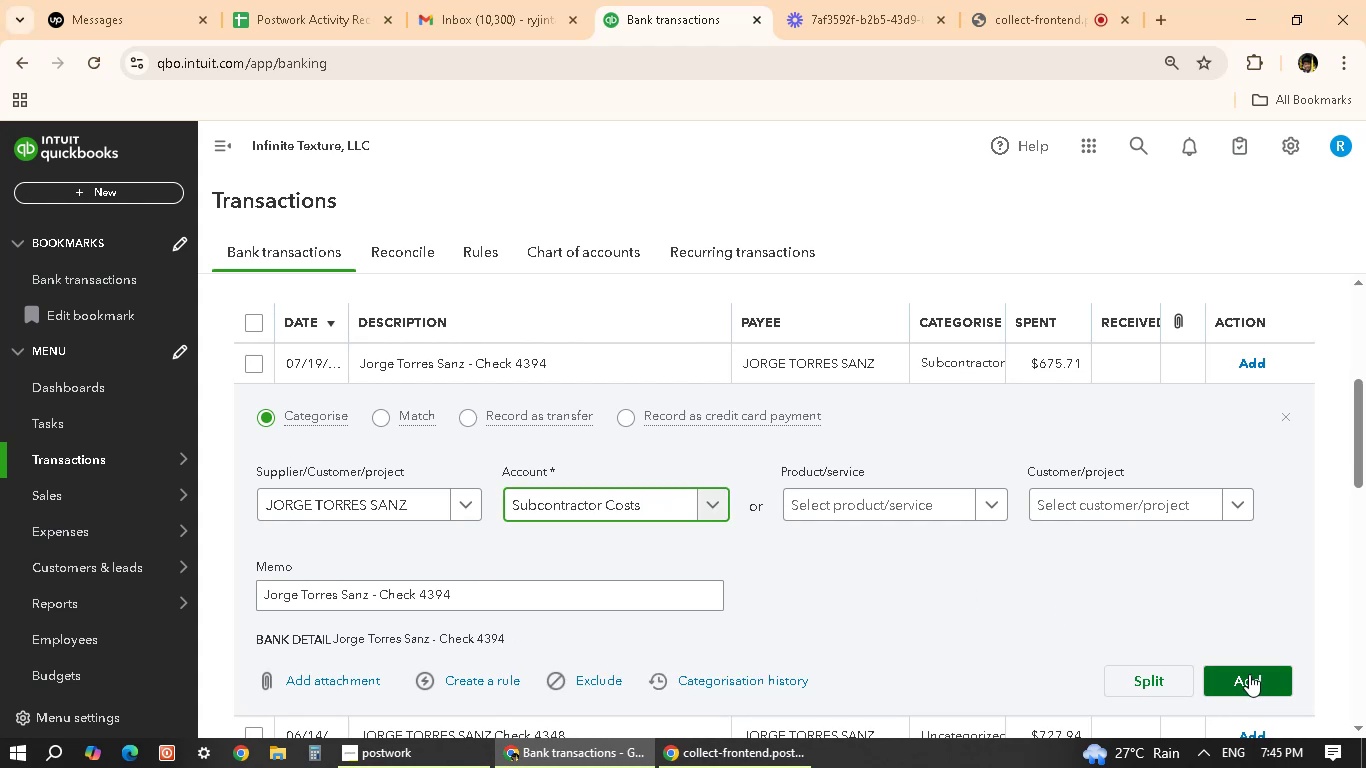 
wait(6.46)
 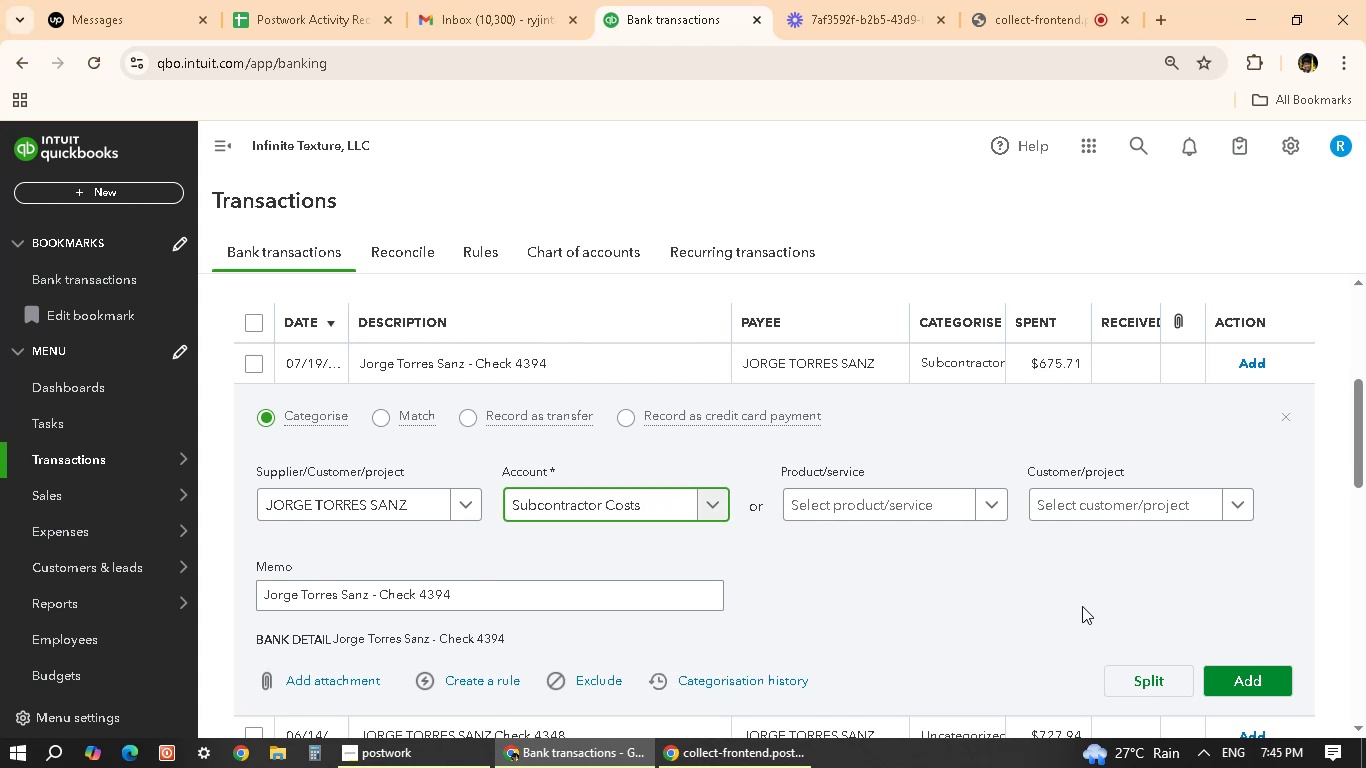 
left_click([1243, 676])
 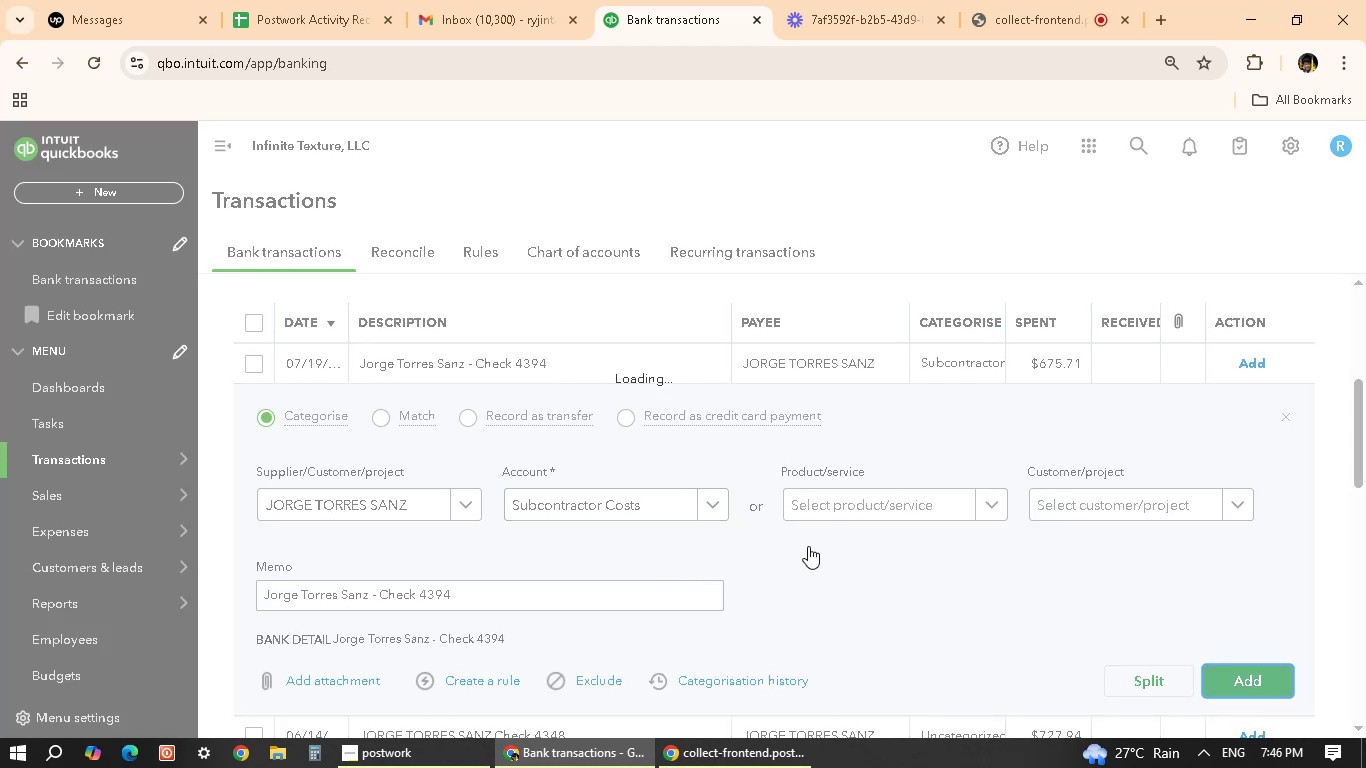 
scroll: coordinate [575, 470], scroll_direction: up, amount: 2.0
 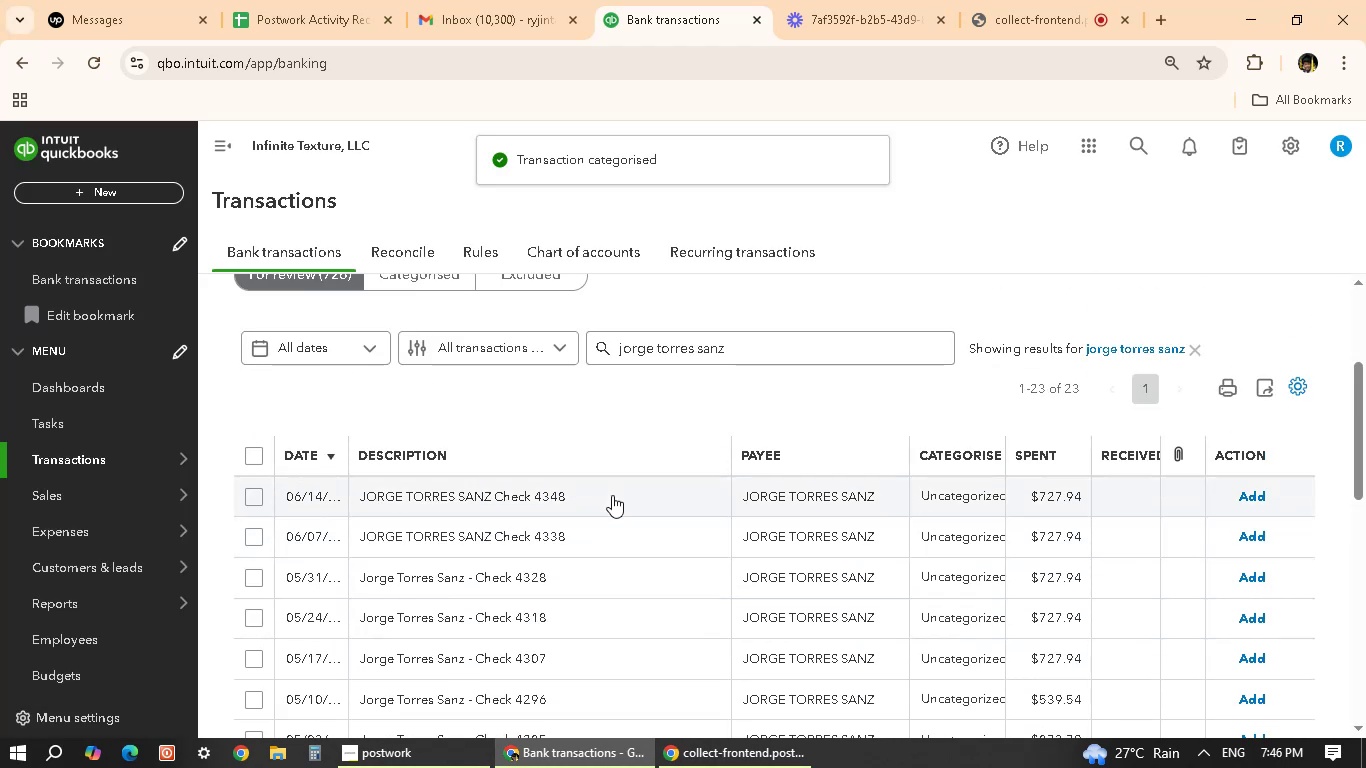 
left_click([612, 495])
 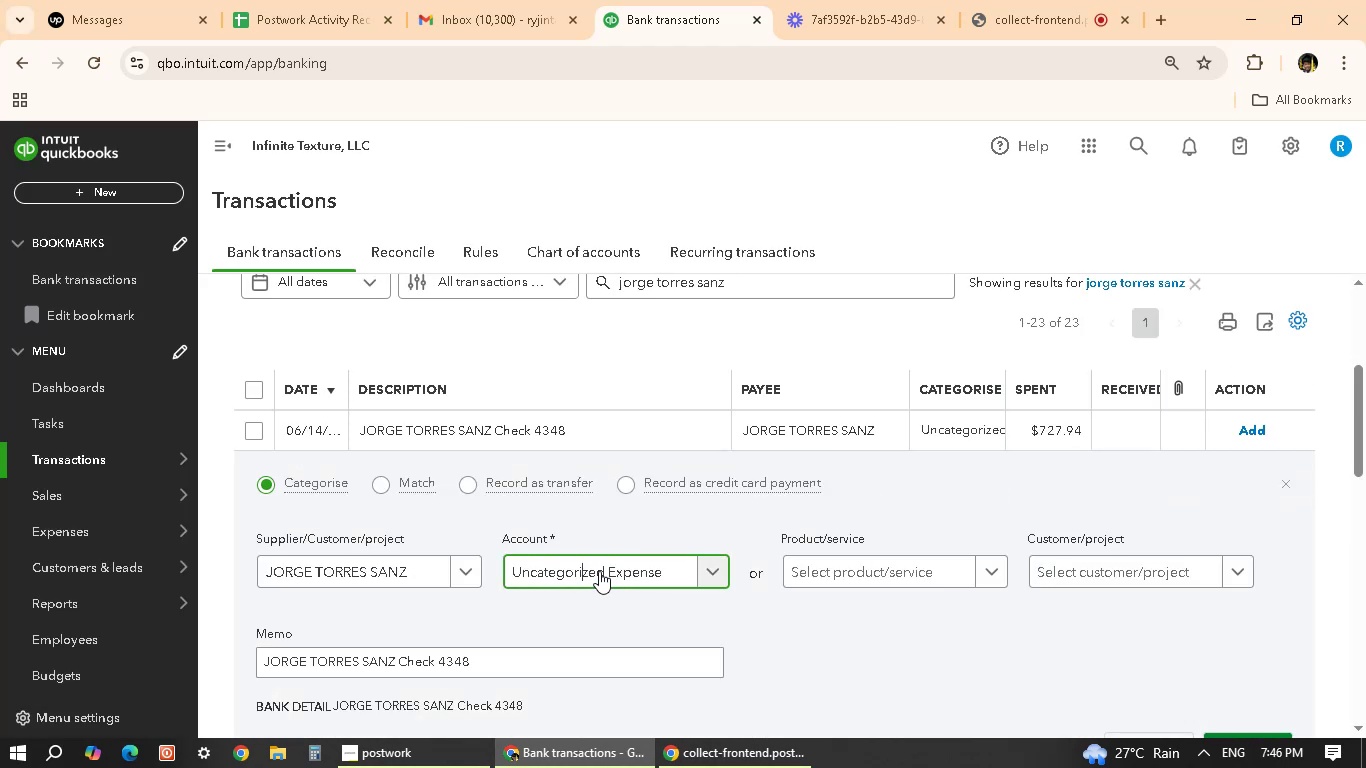 
scroll: coordinate [621, 432], scroll_direction: down, amount: 14.0
 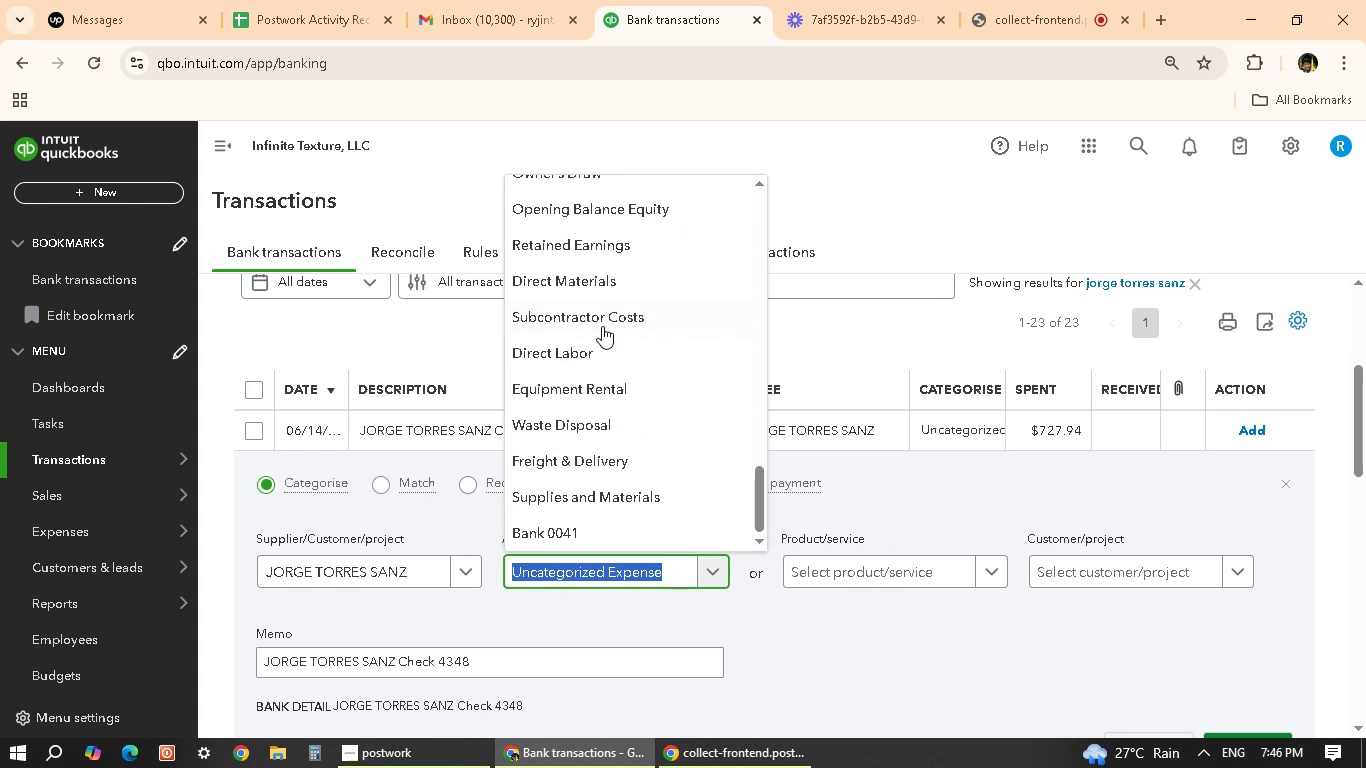 
left_click([607, 320])
 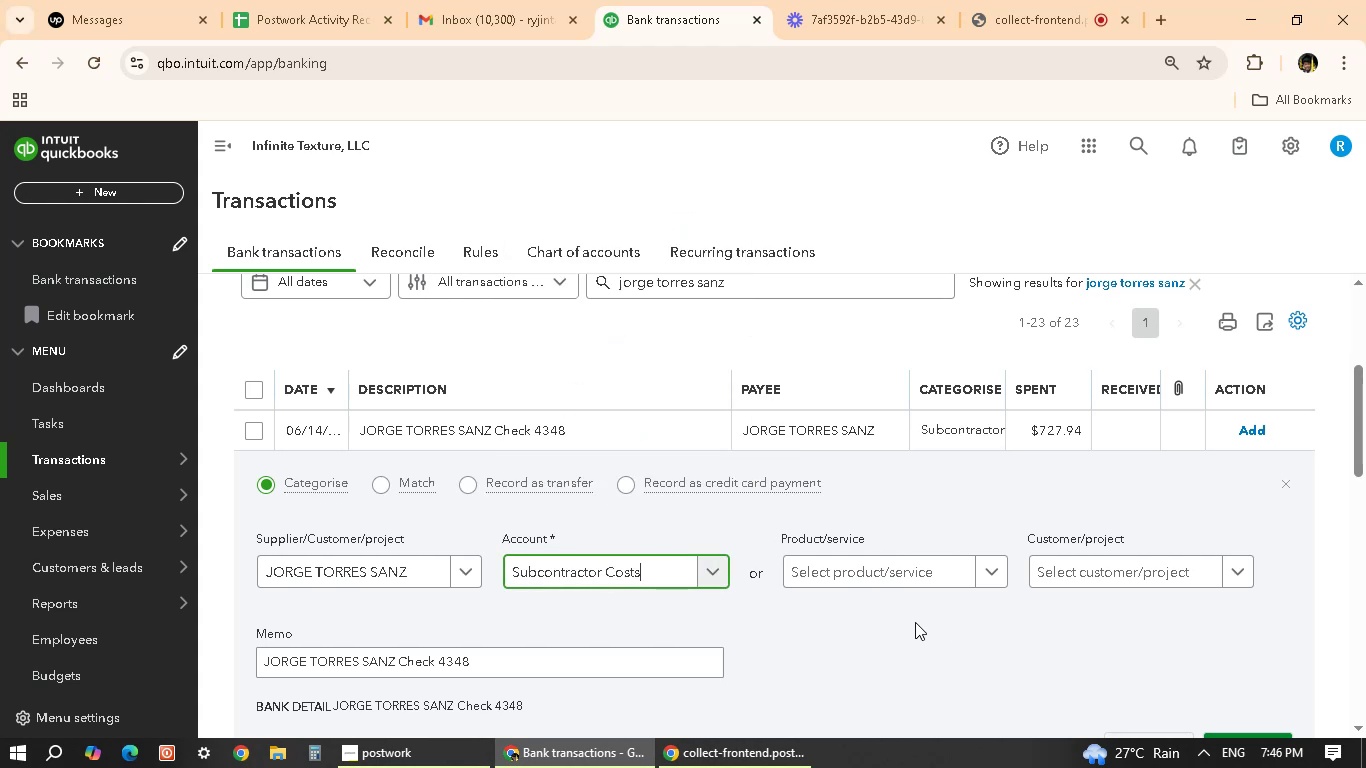 
scroll: coordinate [889, 617], scroll_direction: down, amount: 3.0
 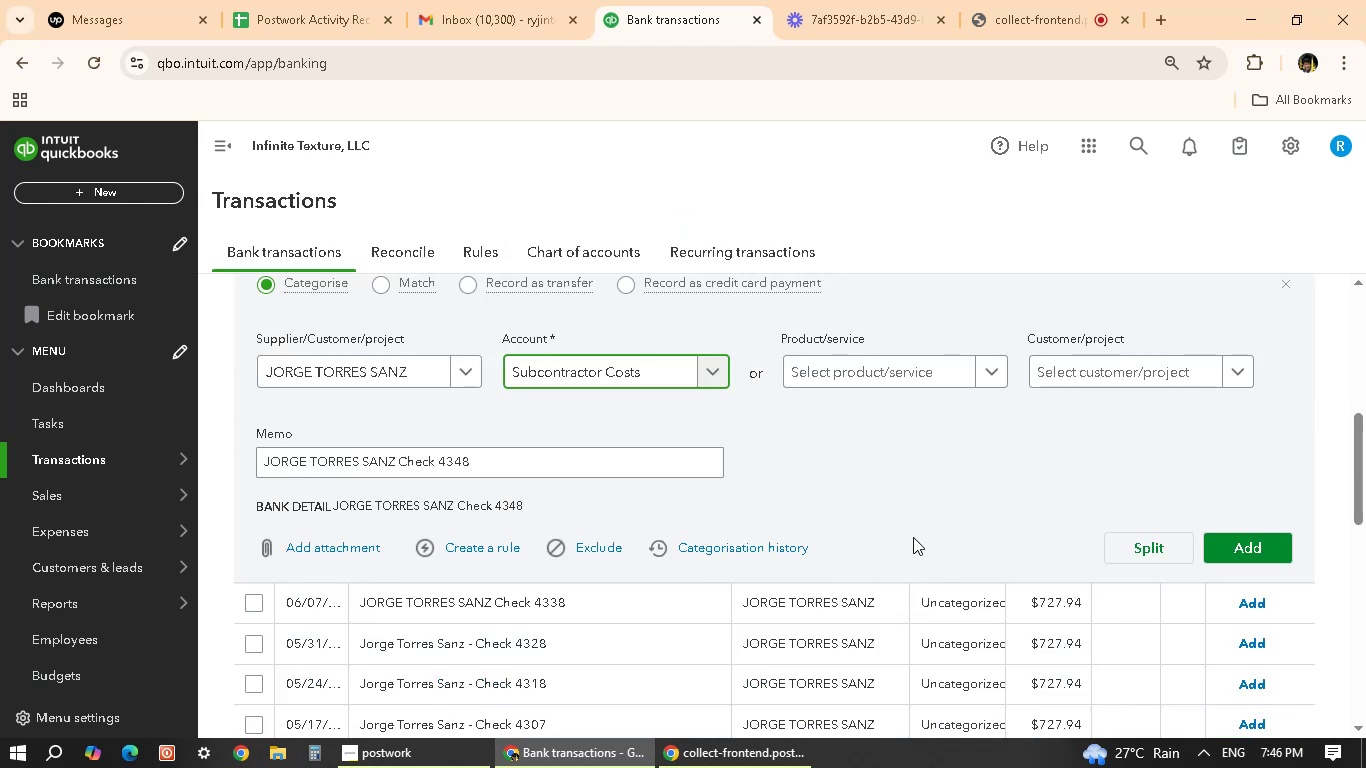 
scroll: coordinate [870, 561], scroll_direction: up, amount: 2.0
 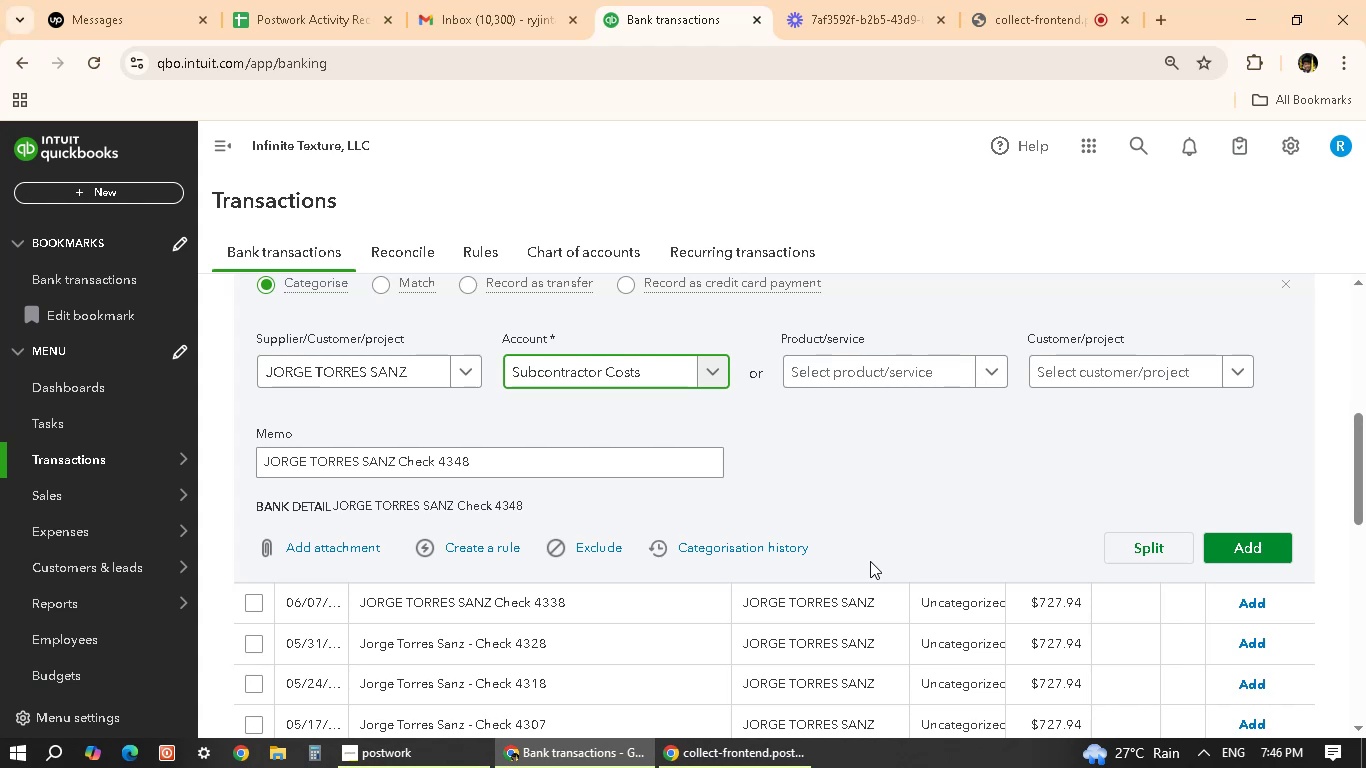 
scroll: coordinate [1185, 622], scroll_direction: down, amount: 1.0
 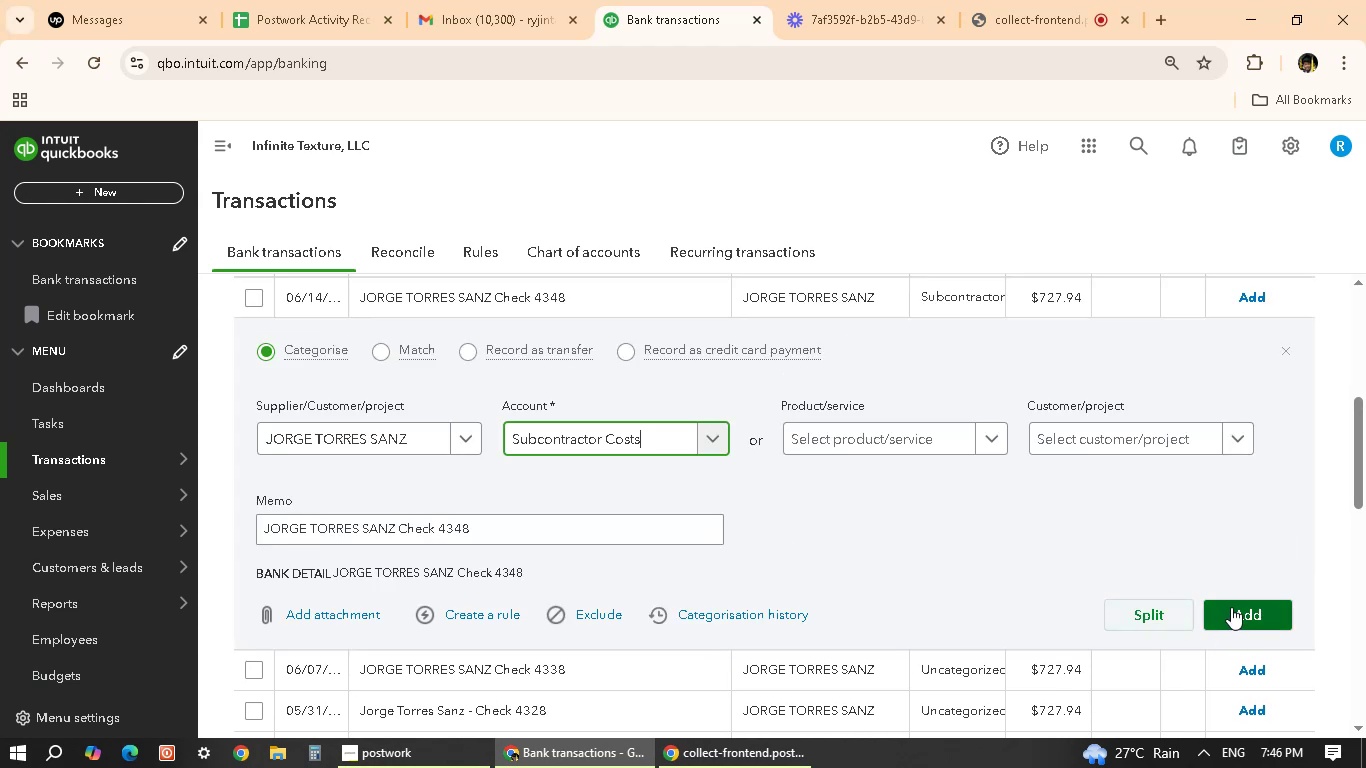 
wait(6.0)
 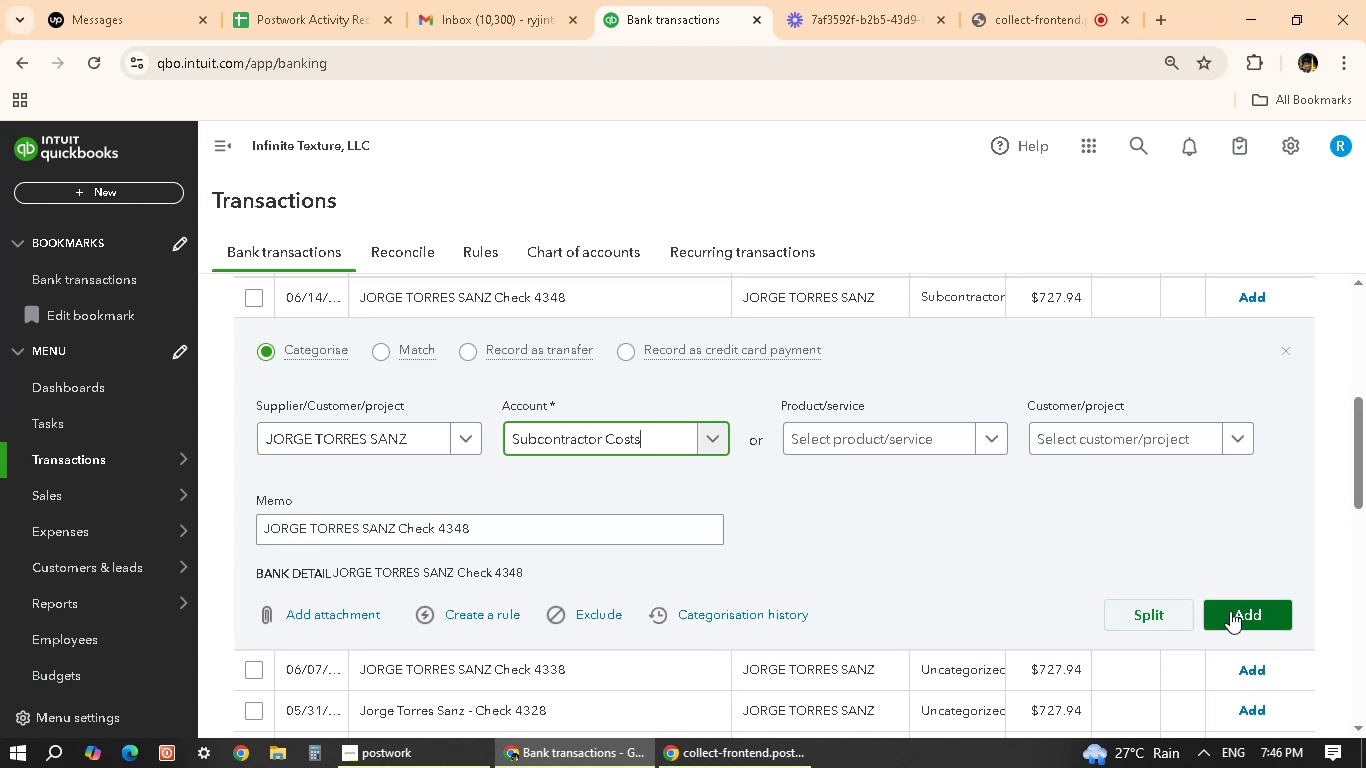 
left_click([1232, 607])
 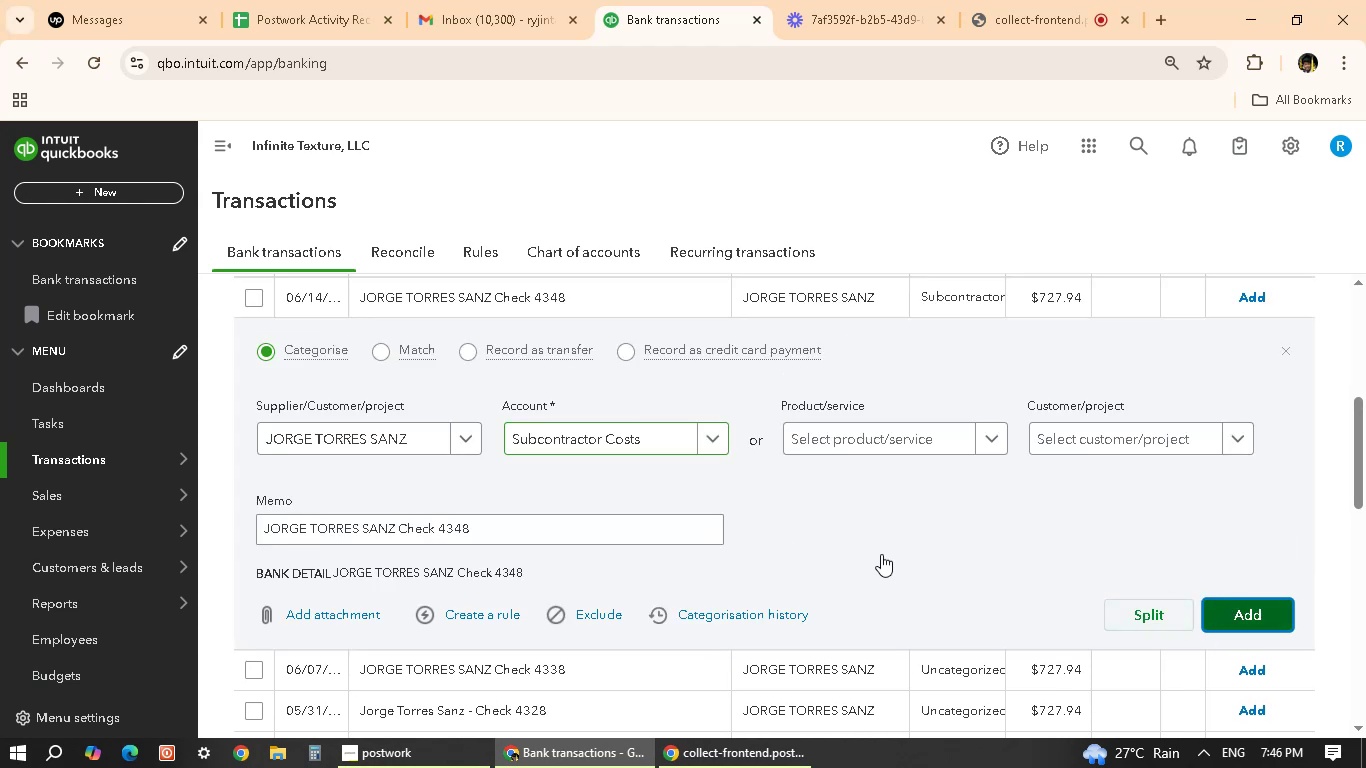 
scroll: coordinate [771, 536], scroll_direction: up, amount: 6.0
 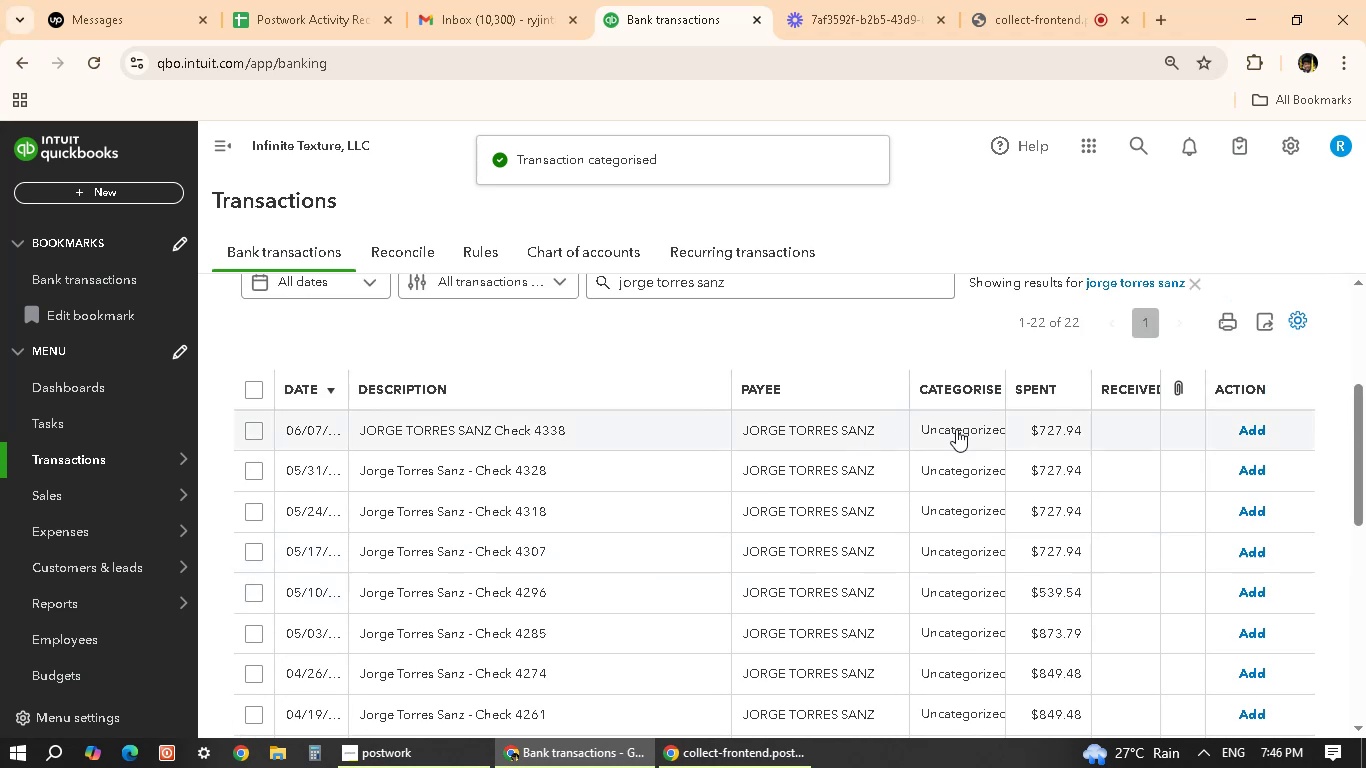 
left_click([980, 430])
 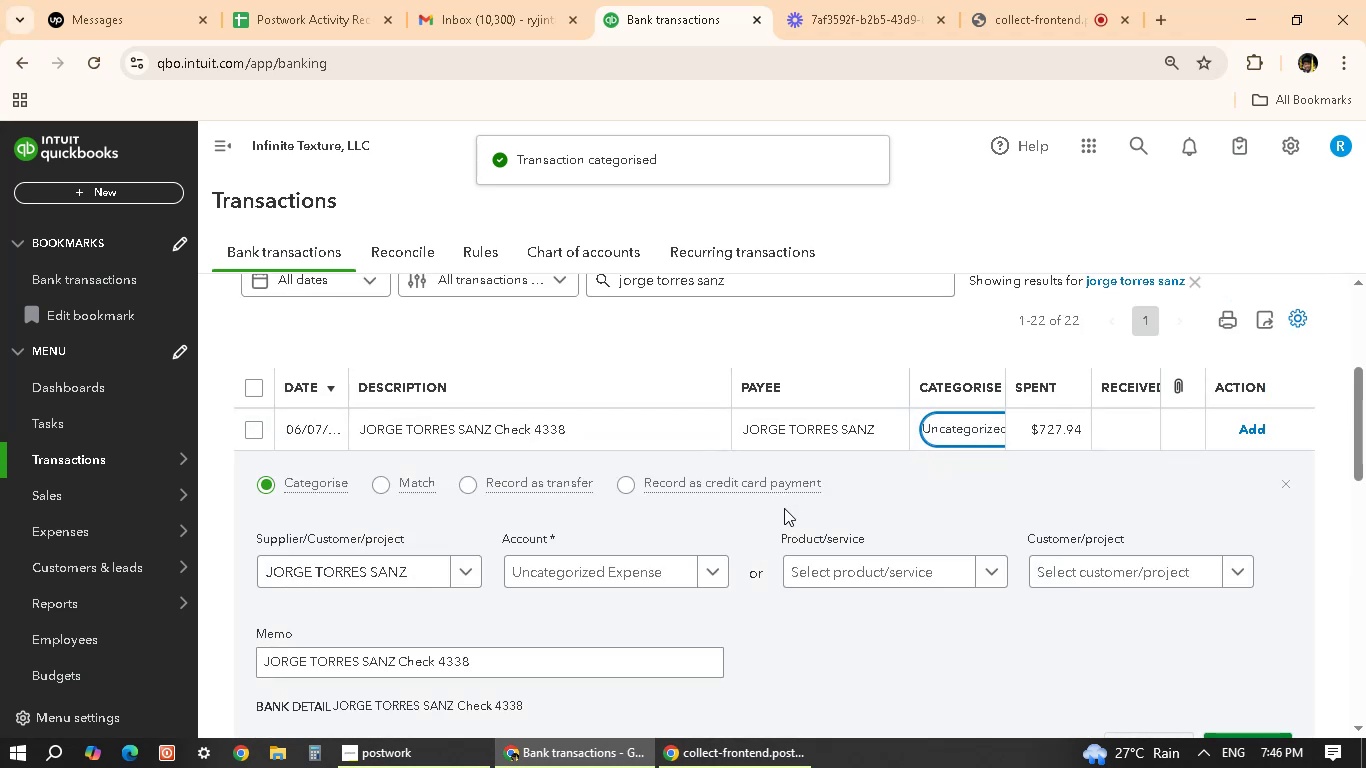 
left_click([635, 567])
 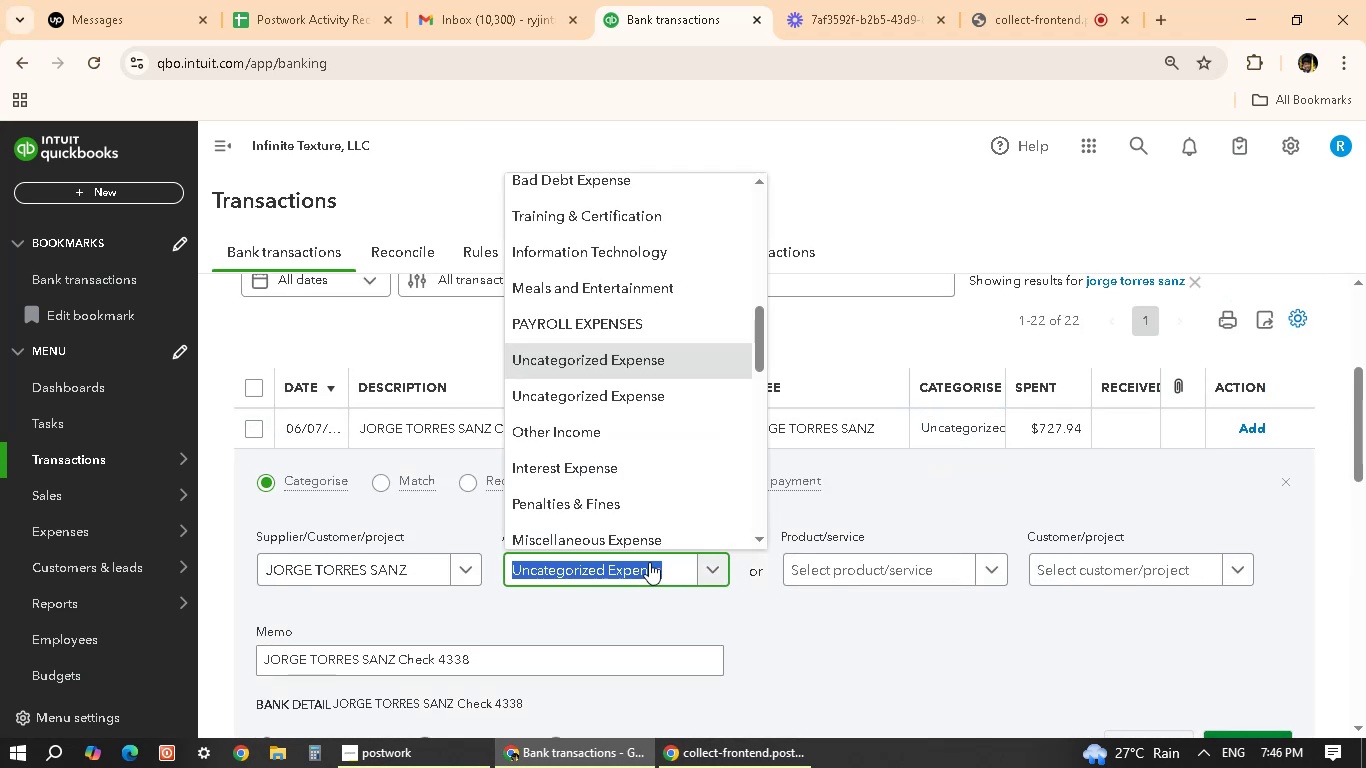 
scroll: coordinate [640, 468], scroll_direction: down, amount: 16.0
 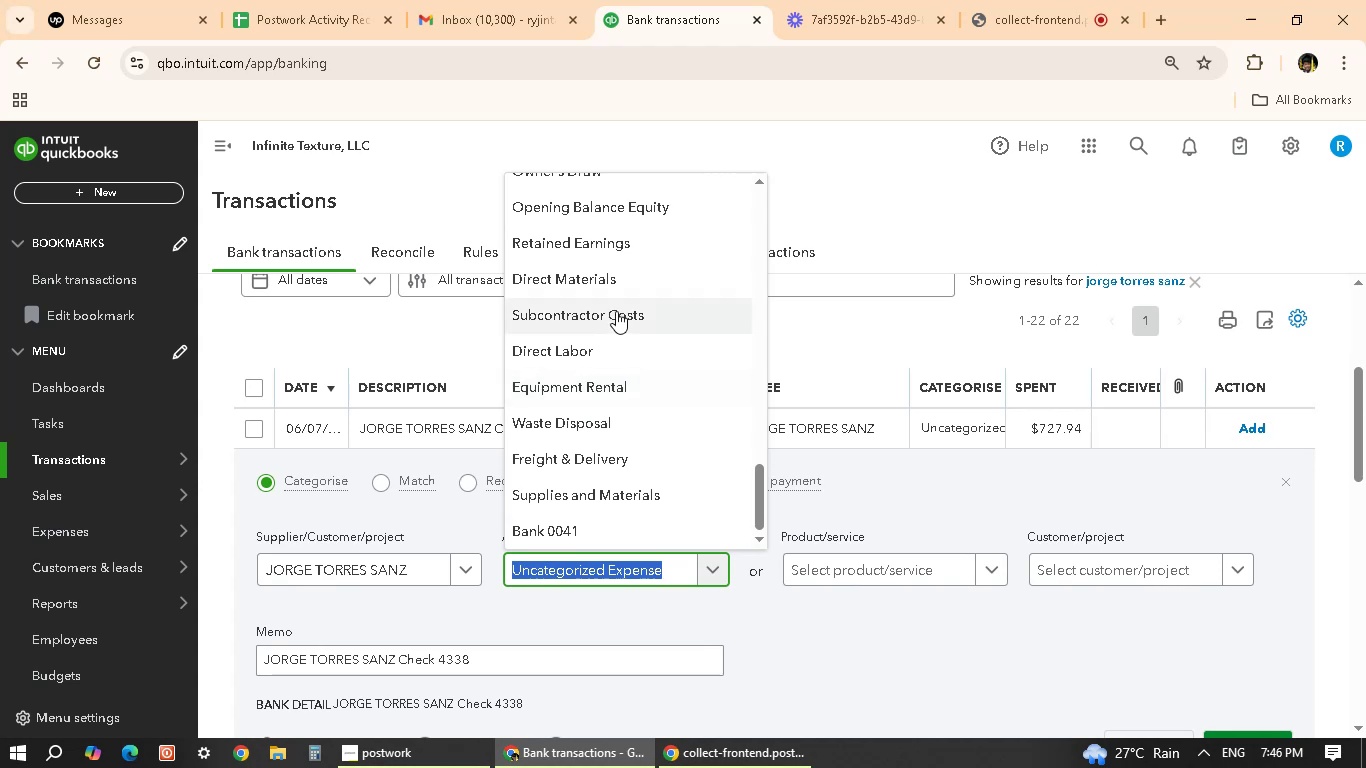 
left_click([616, 311])
 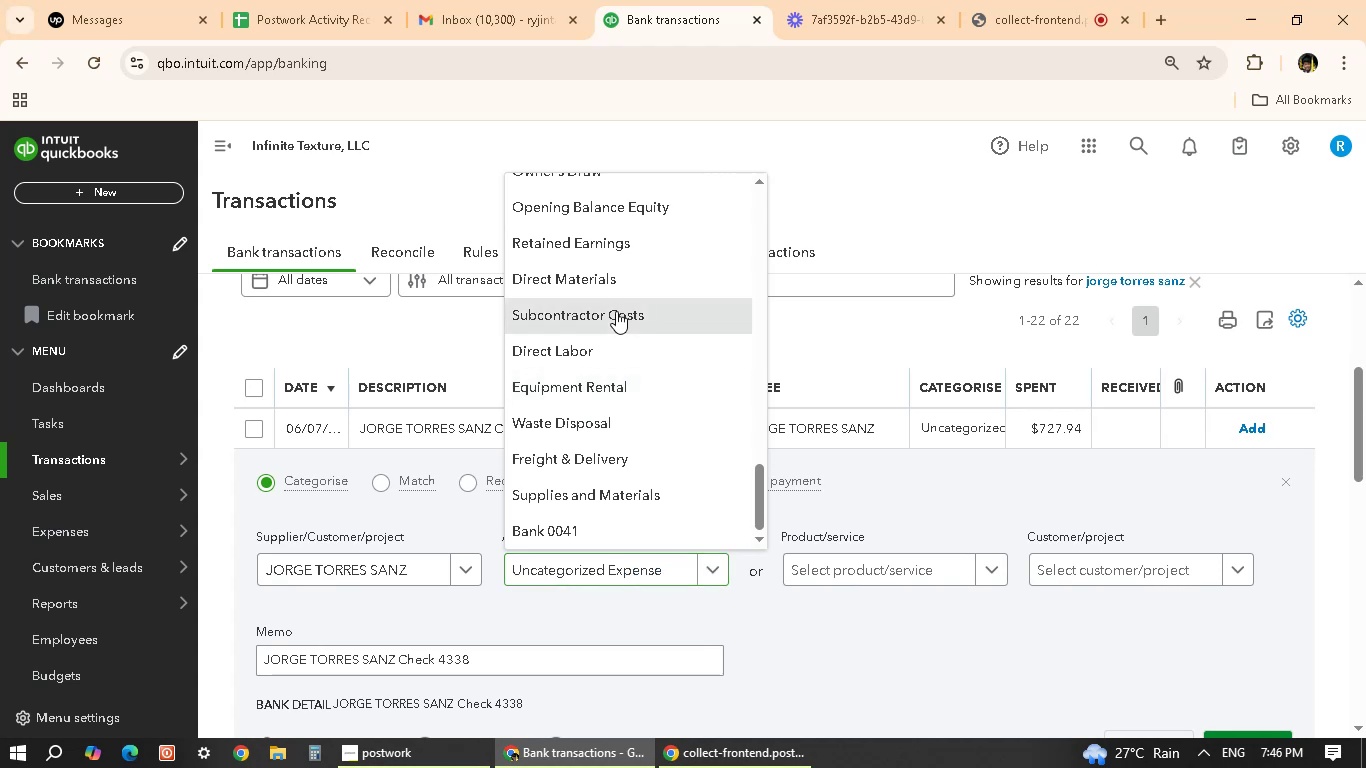 
mouse_move([781, 549])
 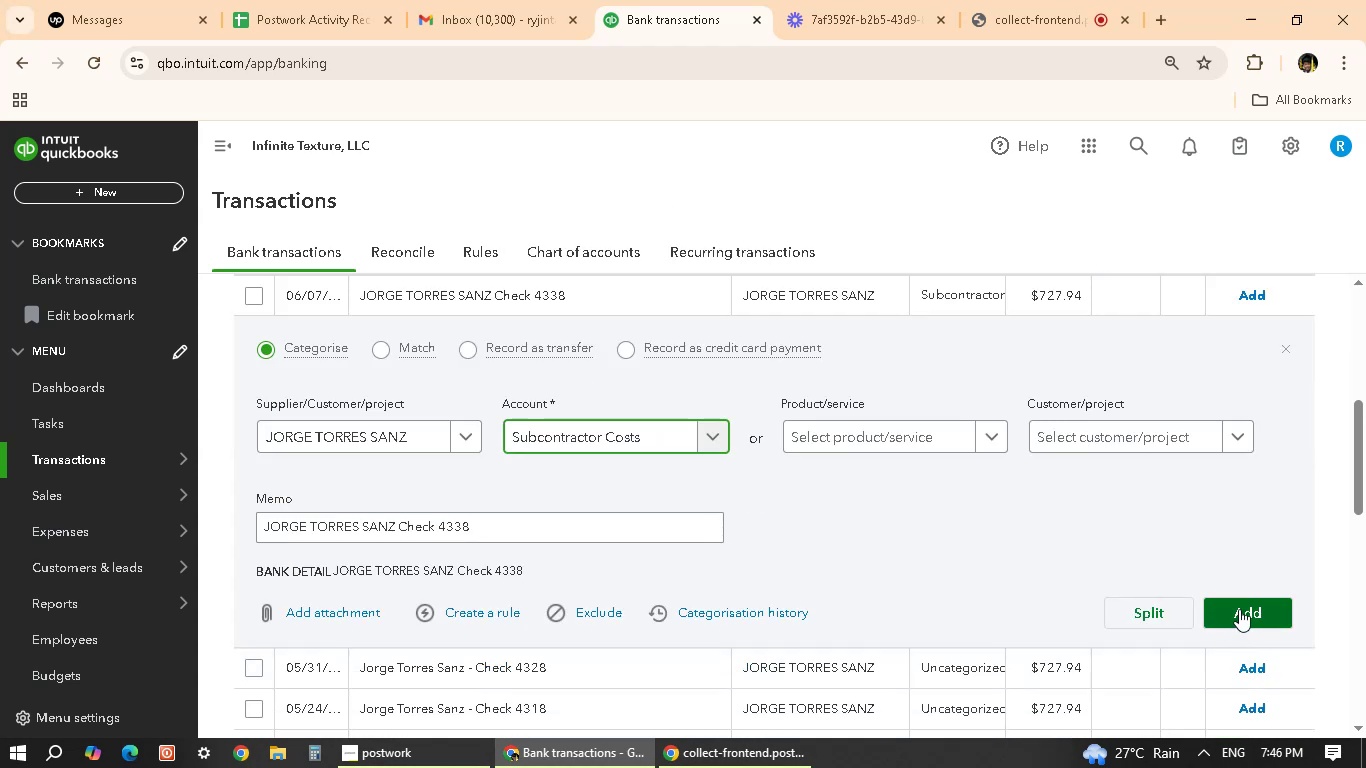 
scroll: coordinate [709, 521], scroll_direction: down, amount: 2.0
 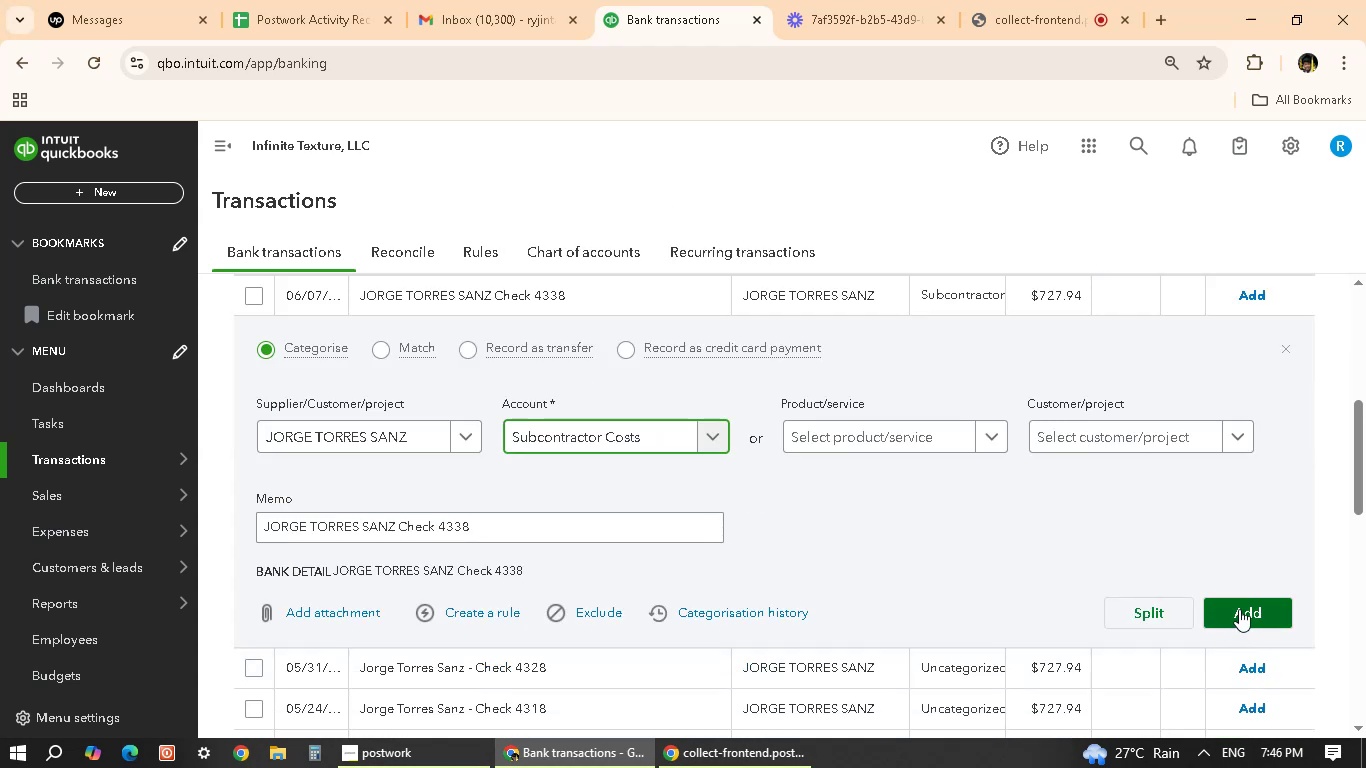 
left_click([1239, 609])
 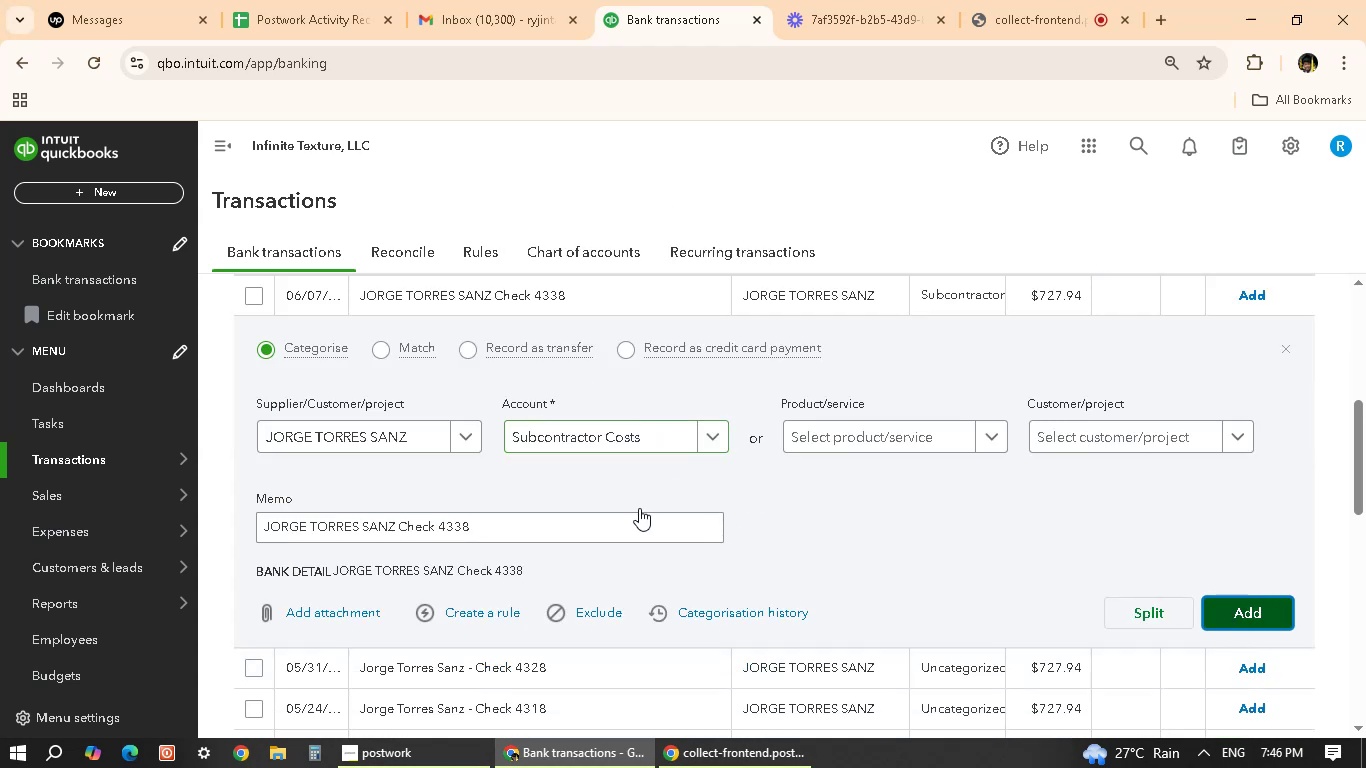 
scroll: coordinate [707, 536], scroll_direction: down, amount: 2.0
 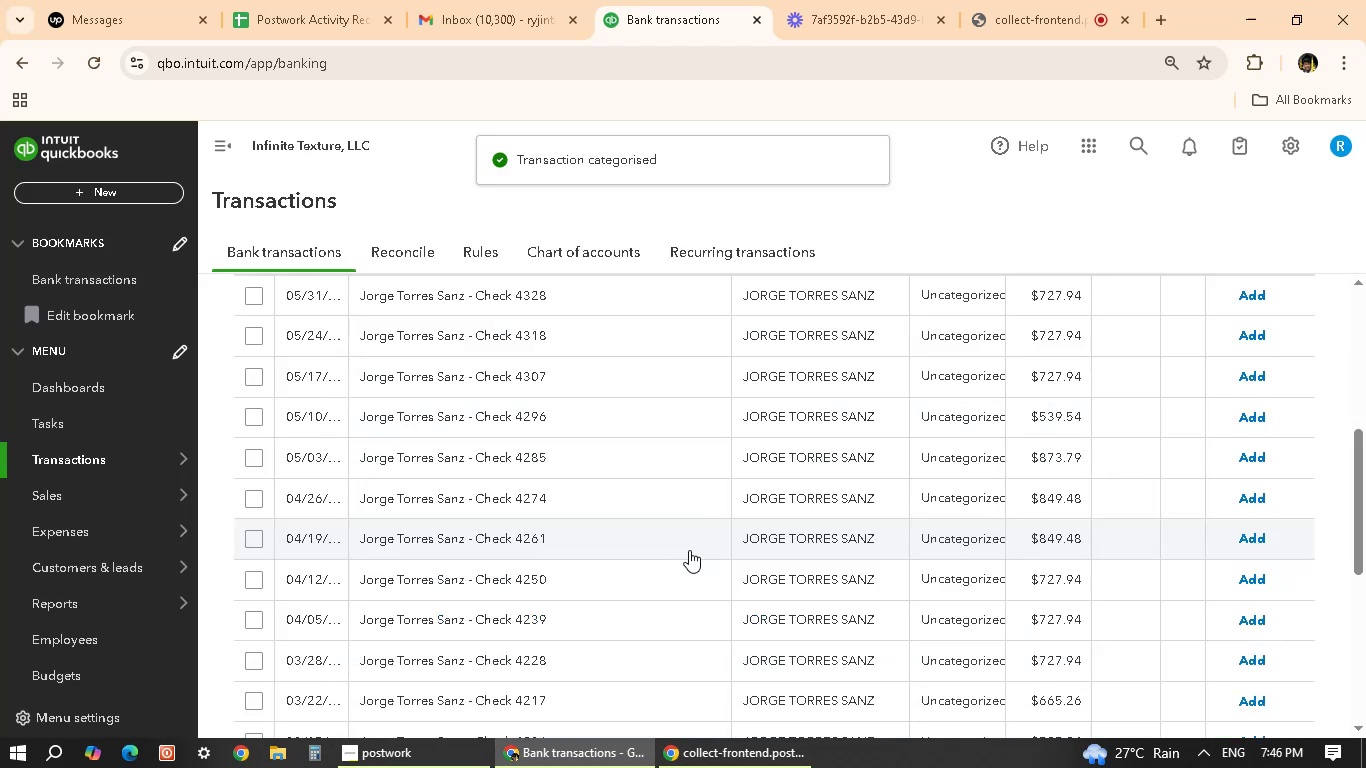 
scroll: coordinate [583, 492], scroll_direction: up, amount: 2.0
 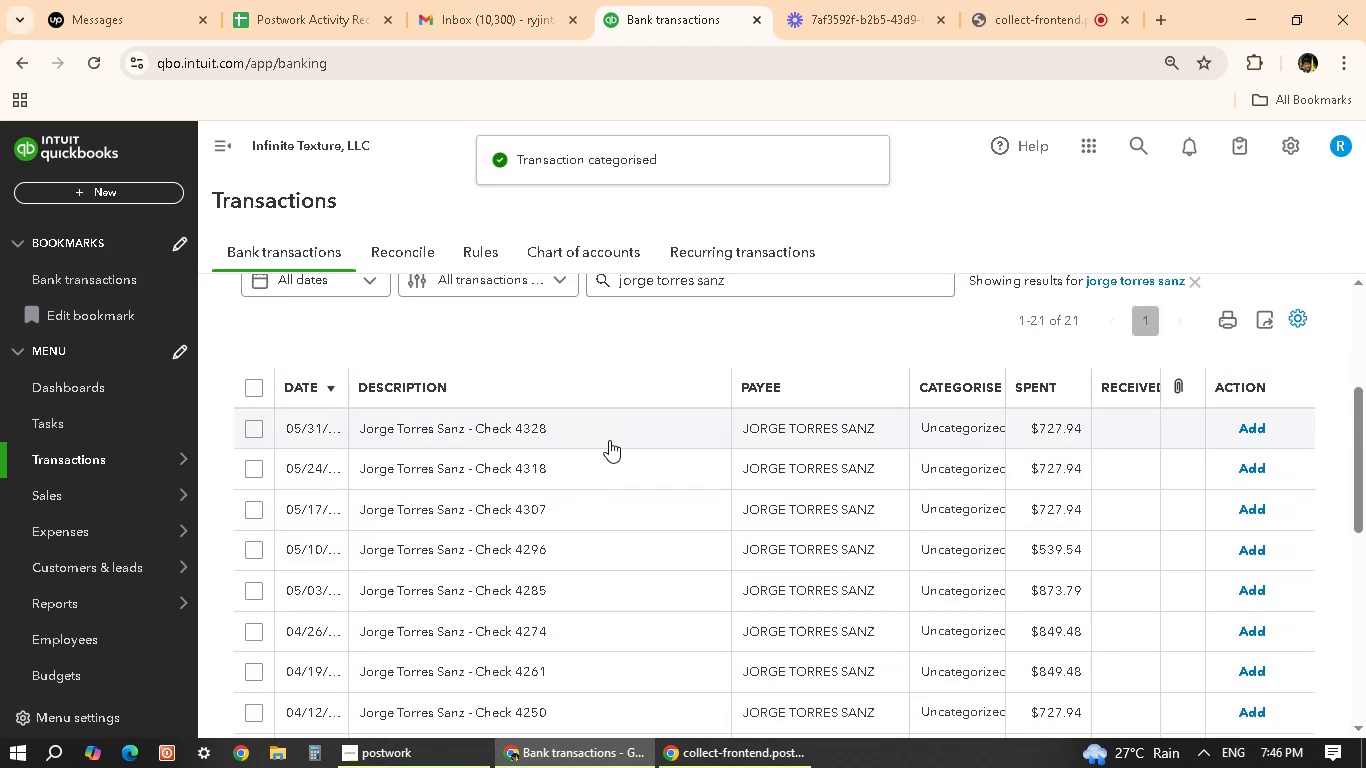 
left_click([609, 438])
 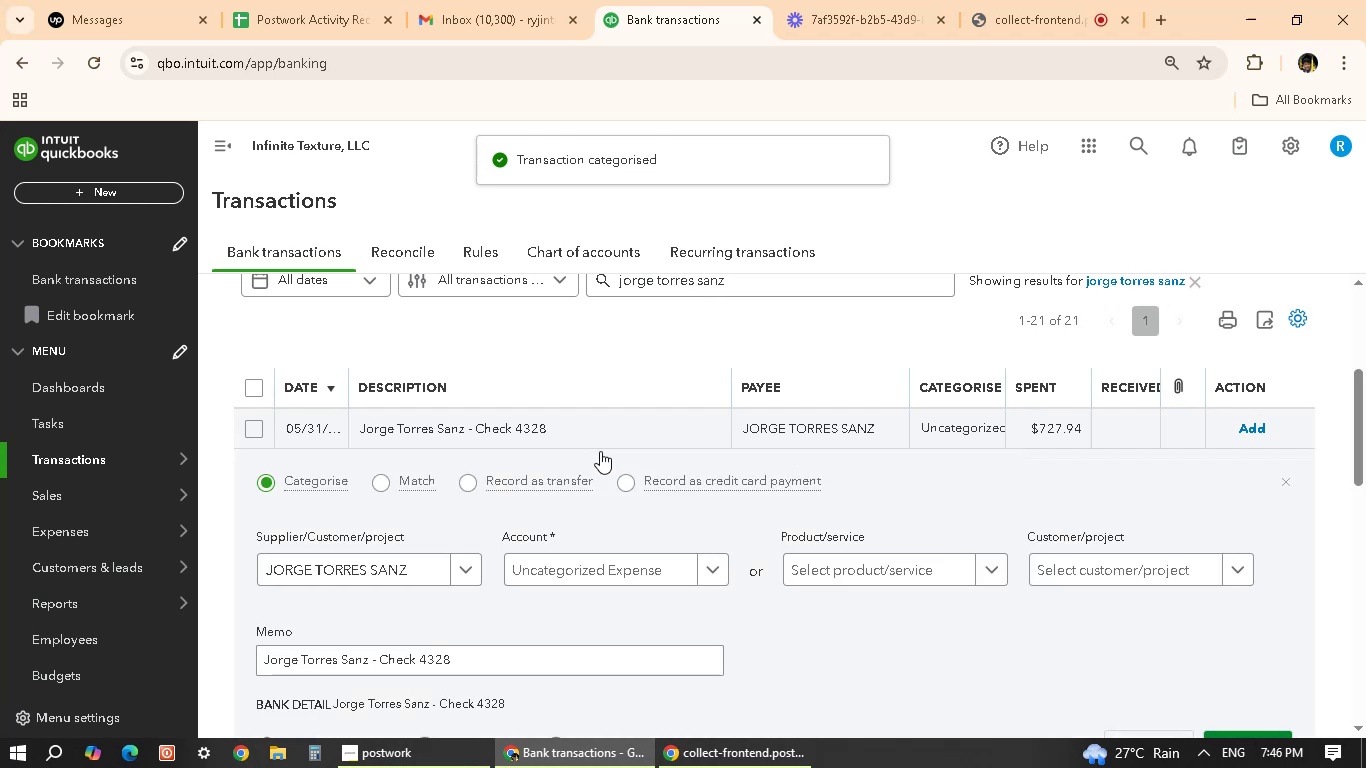 
left_click([638, 574])
 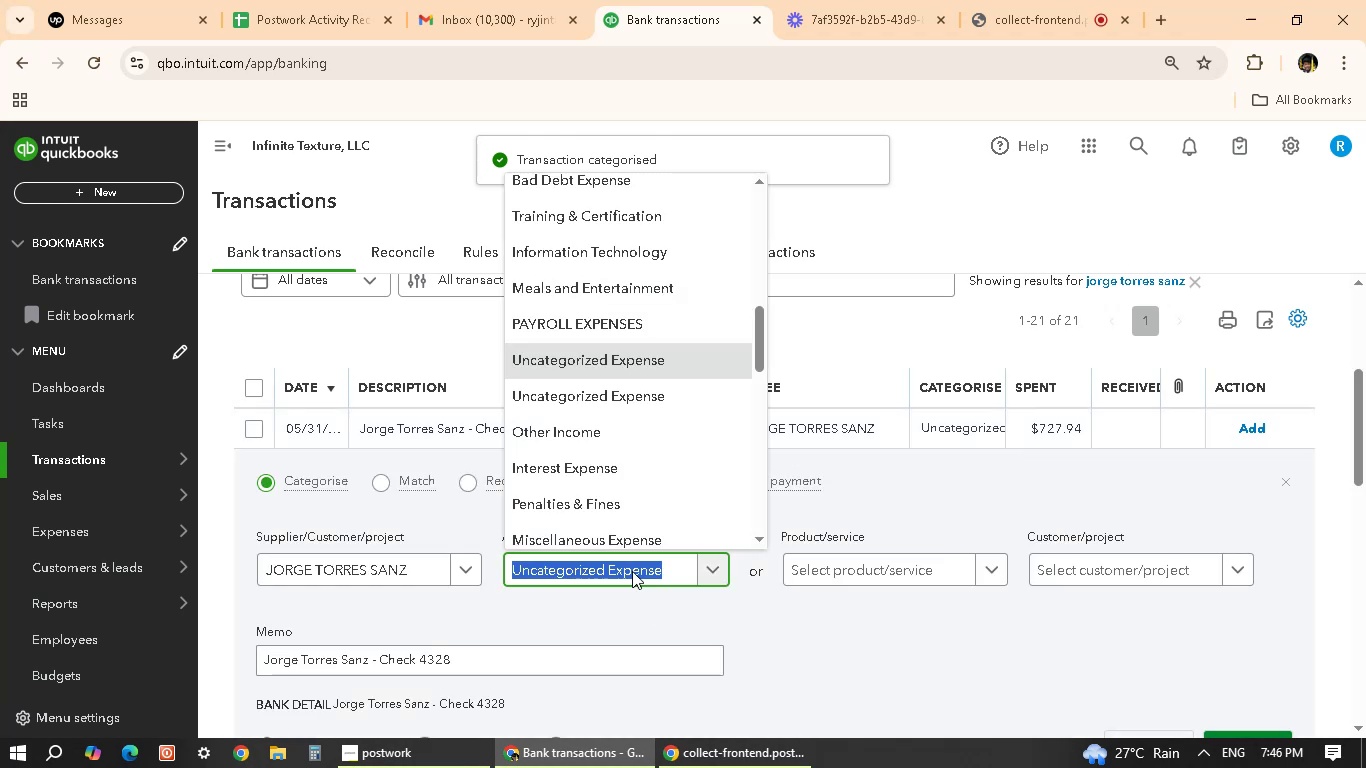 
scroll: coordinate [602, 453], scroll_direction: down, amount: 14.0
 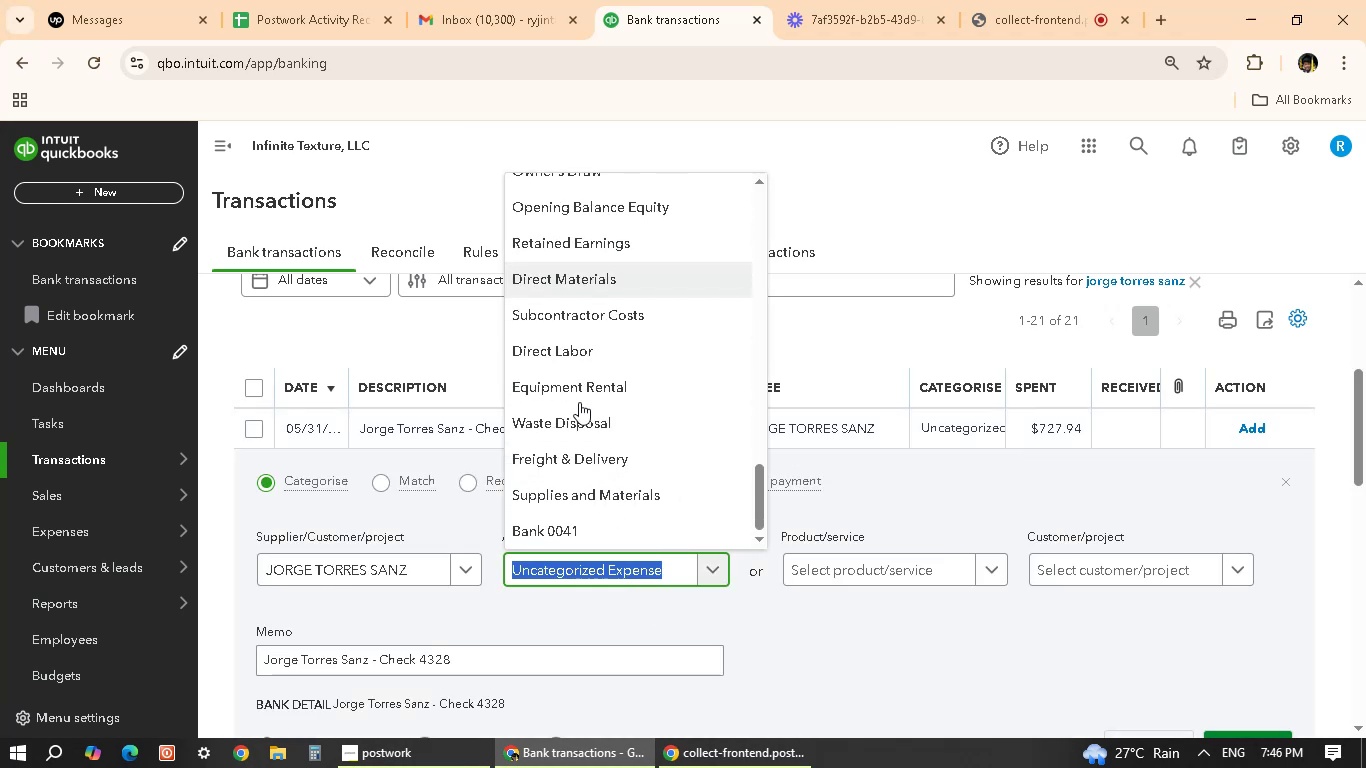 
scroll: coordinate [580, 377], scroll_direction: up, amount: 1.0
 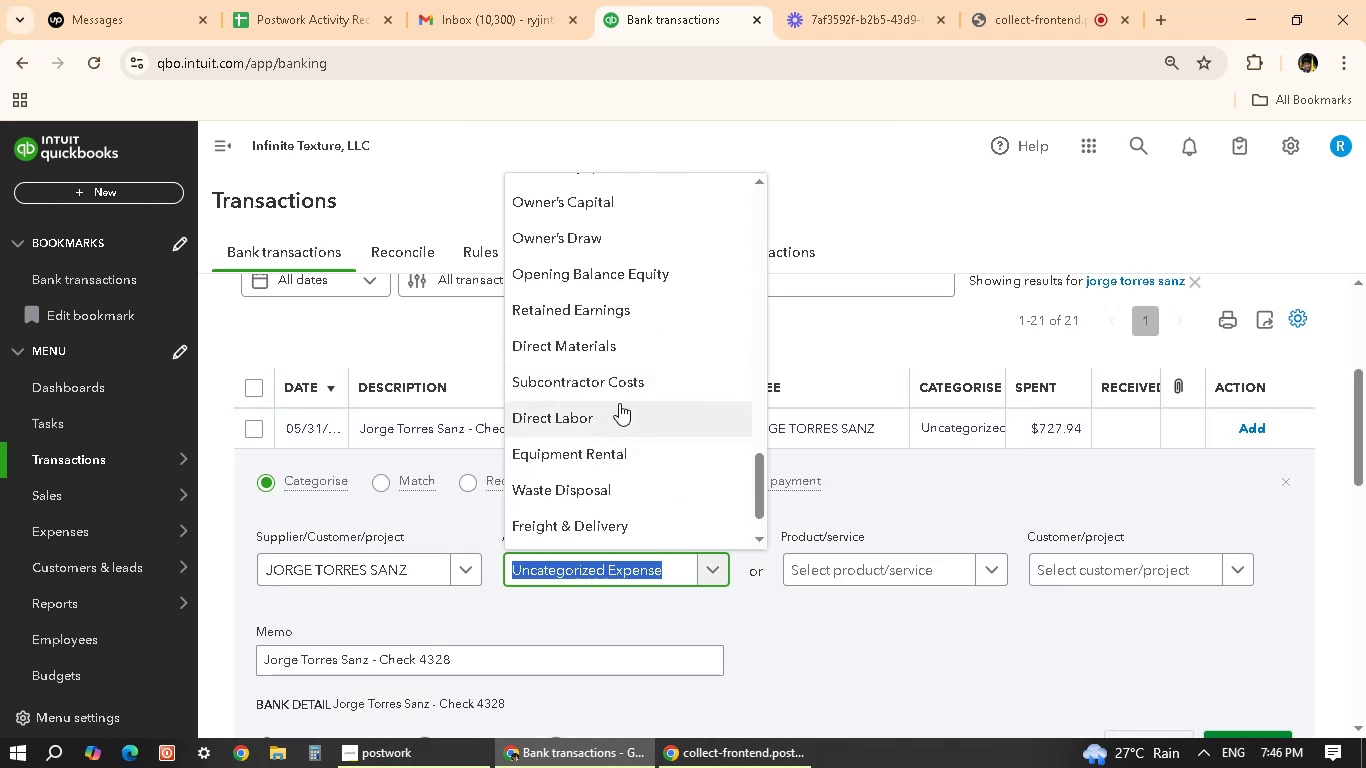 
left_click([632, 380])
 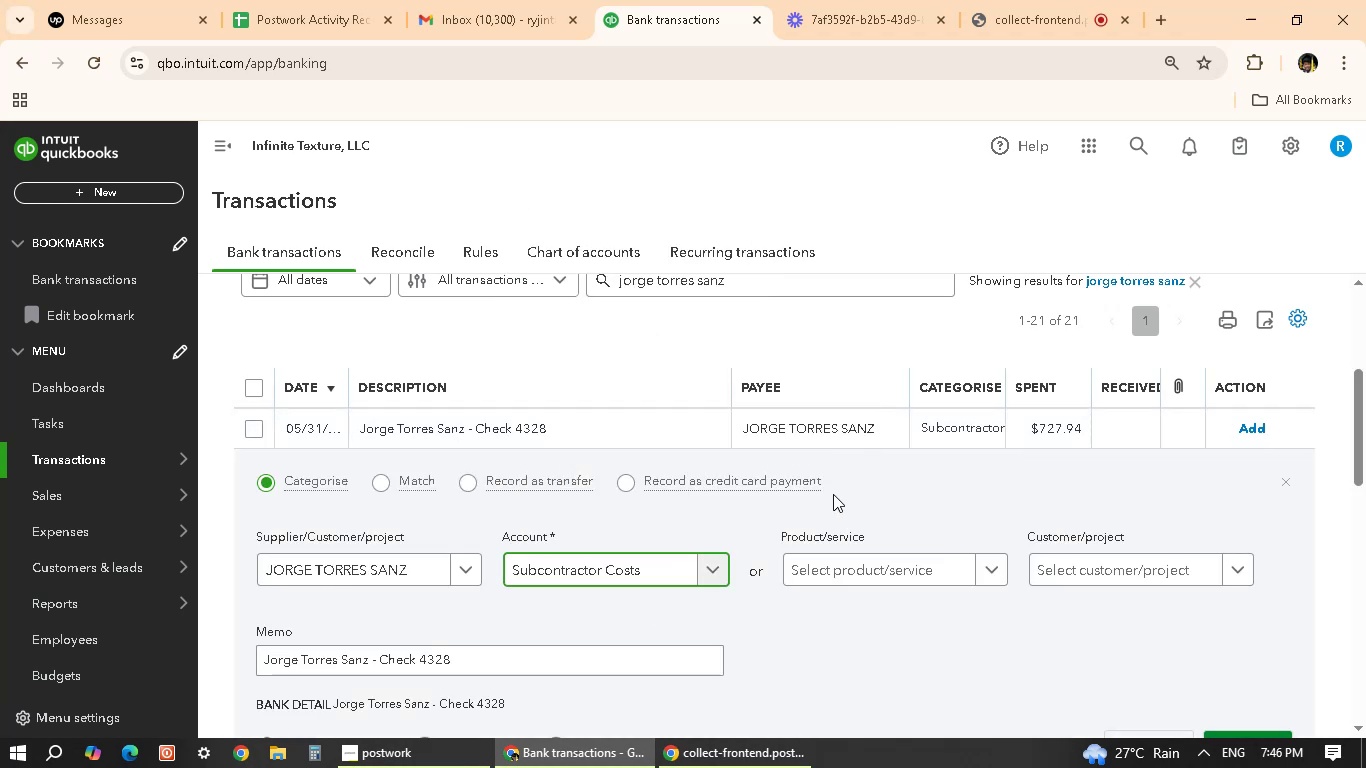 
scroll: coordinate [1133, 638], scroll_direction: down, amount: 3.0
 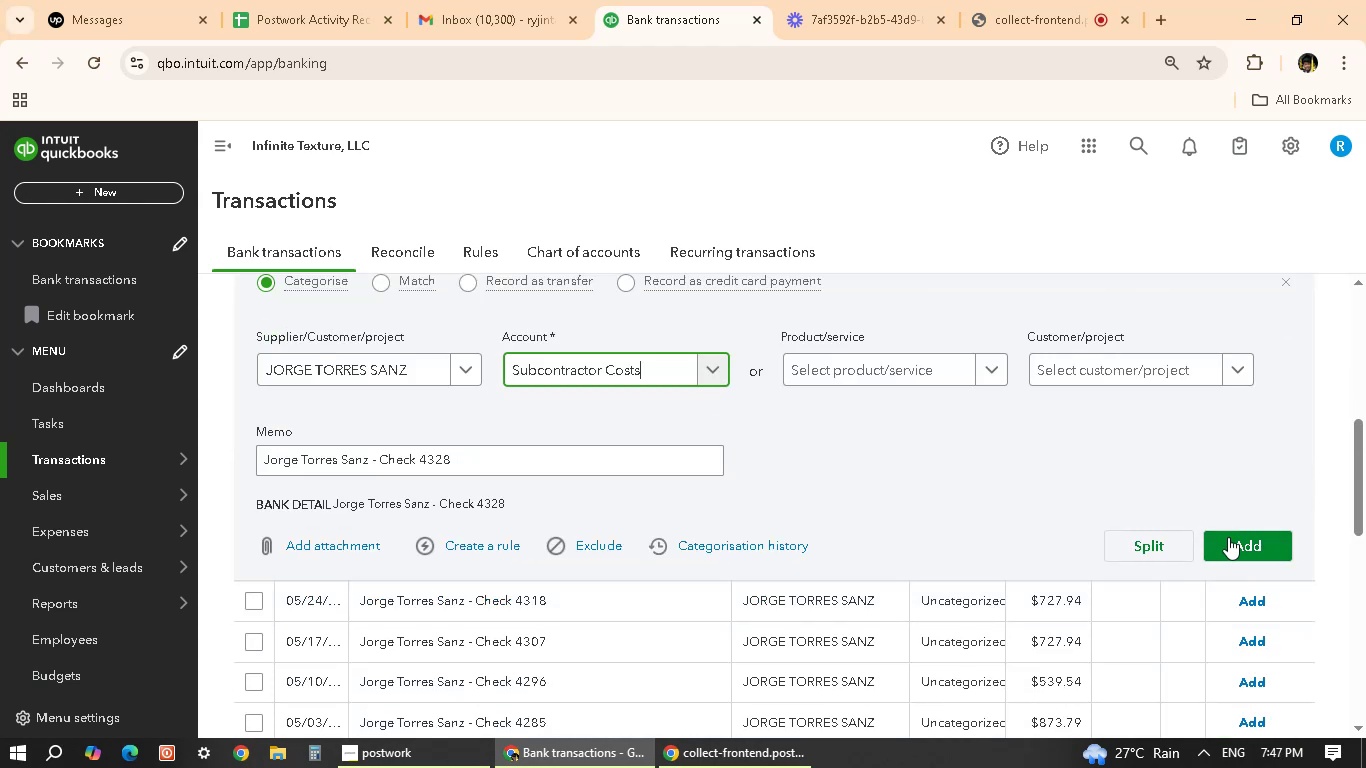 
left_click([1228, 541])
 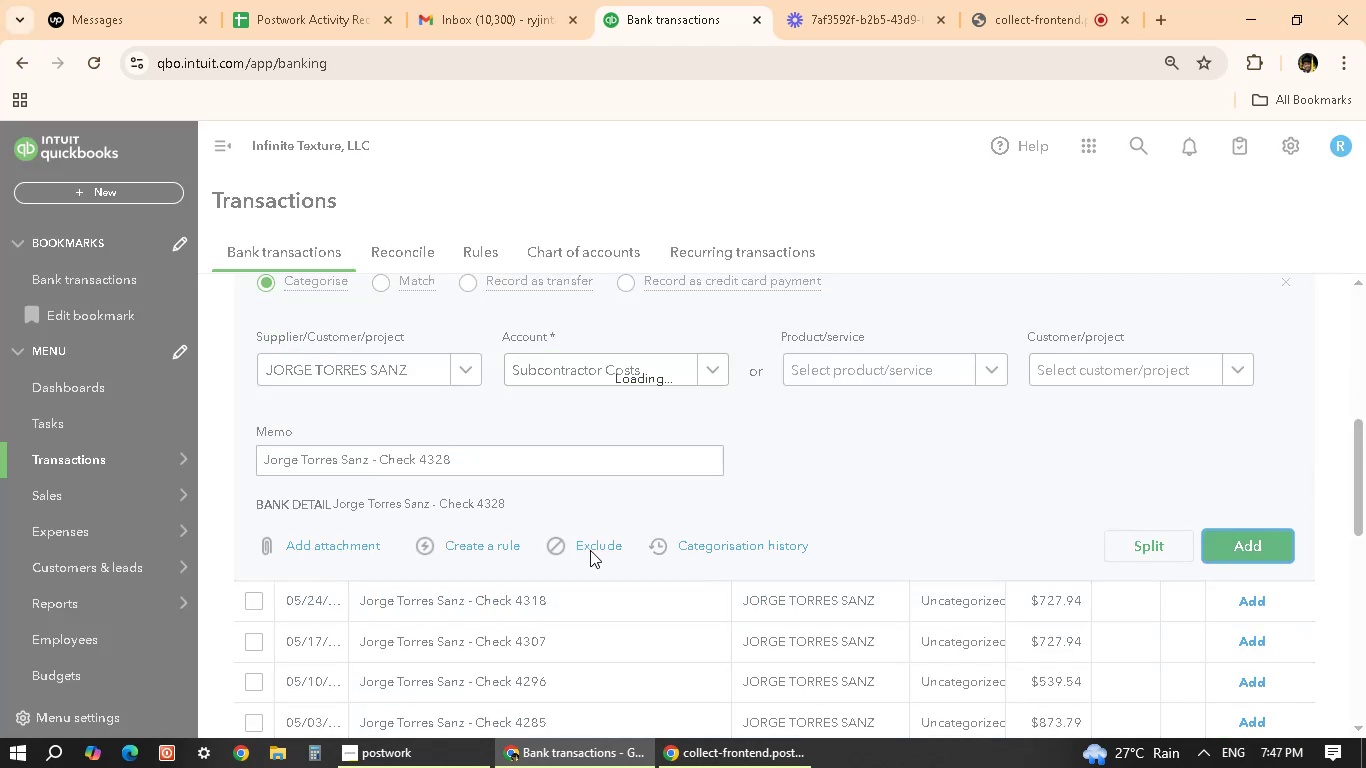 
scroll: coordinate [536, 612], scroll_direction: up, amount: 2.0
 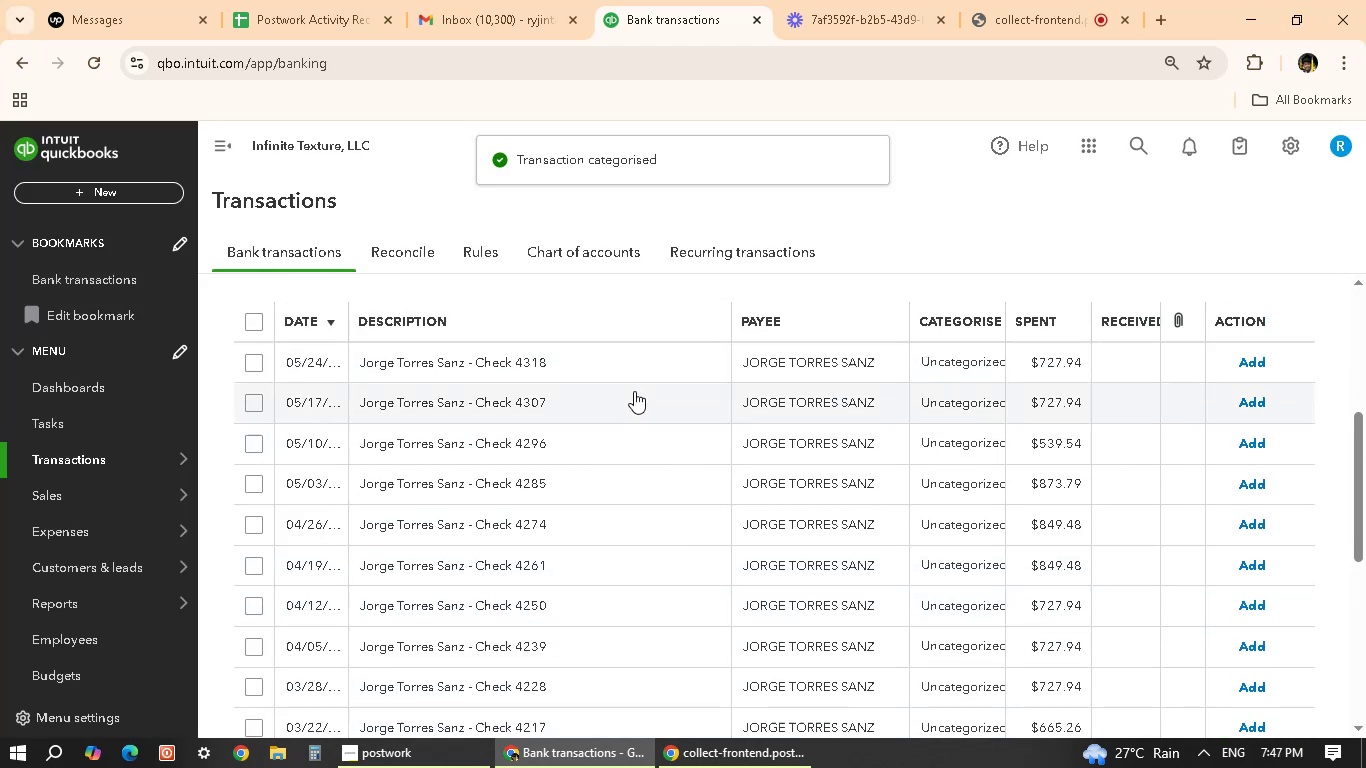 
left_click([644, 359])
 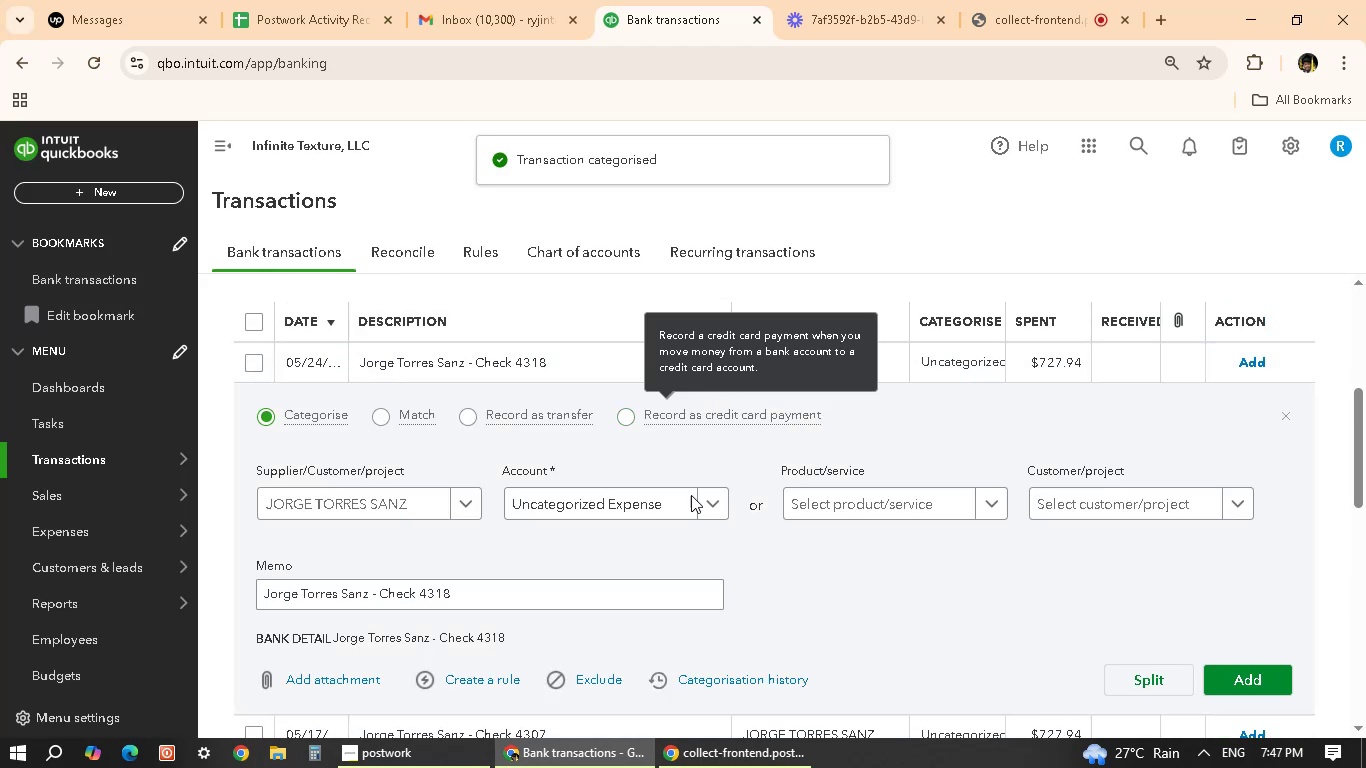 
left_click([644, 494])
 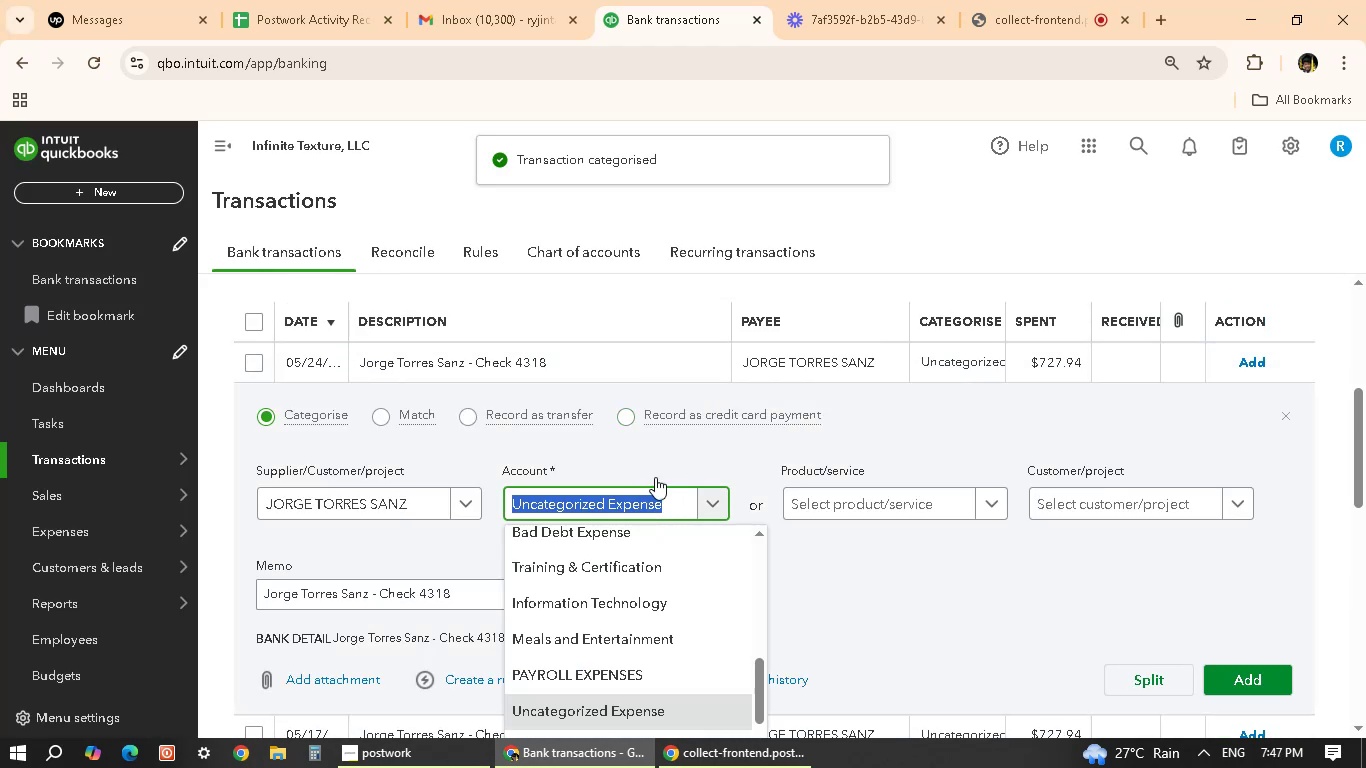 
scroll: coordinate [1104, 527], scroll_direction: down, amount: 25.0
 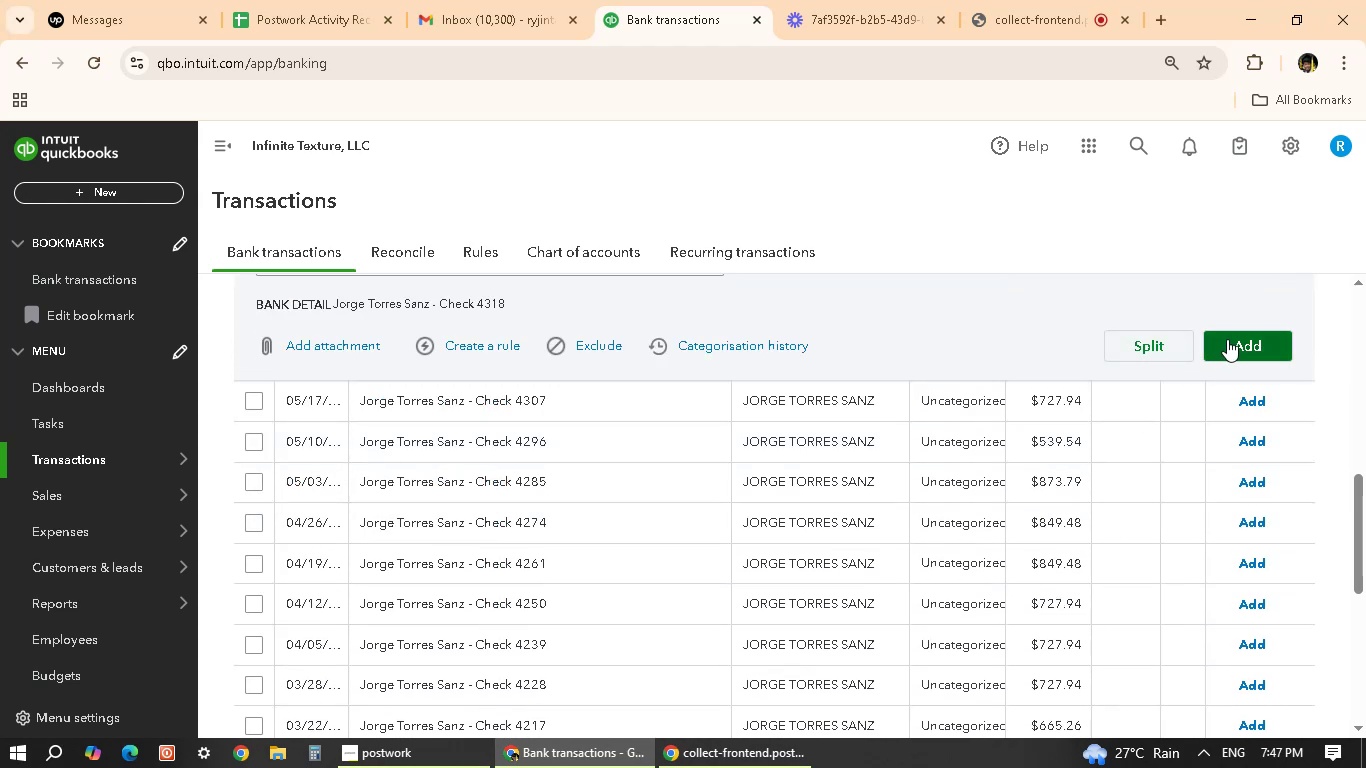 
left_click([1233, 339])
 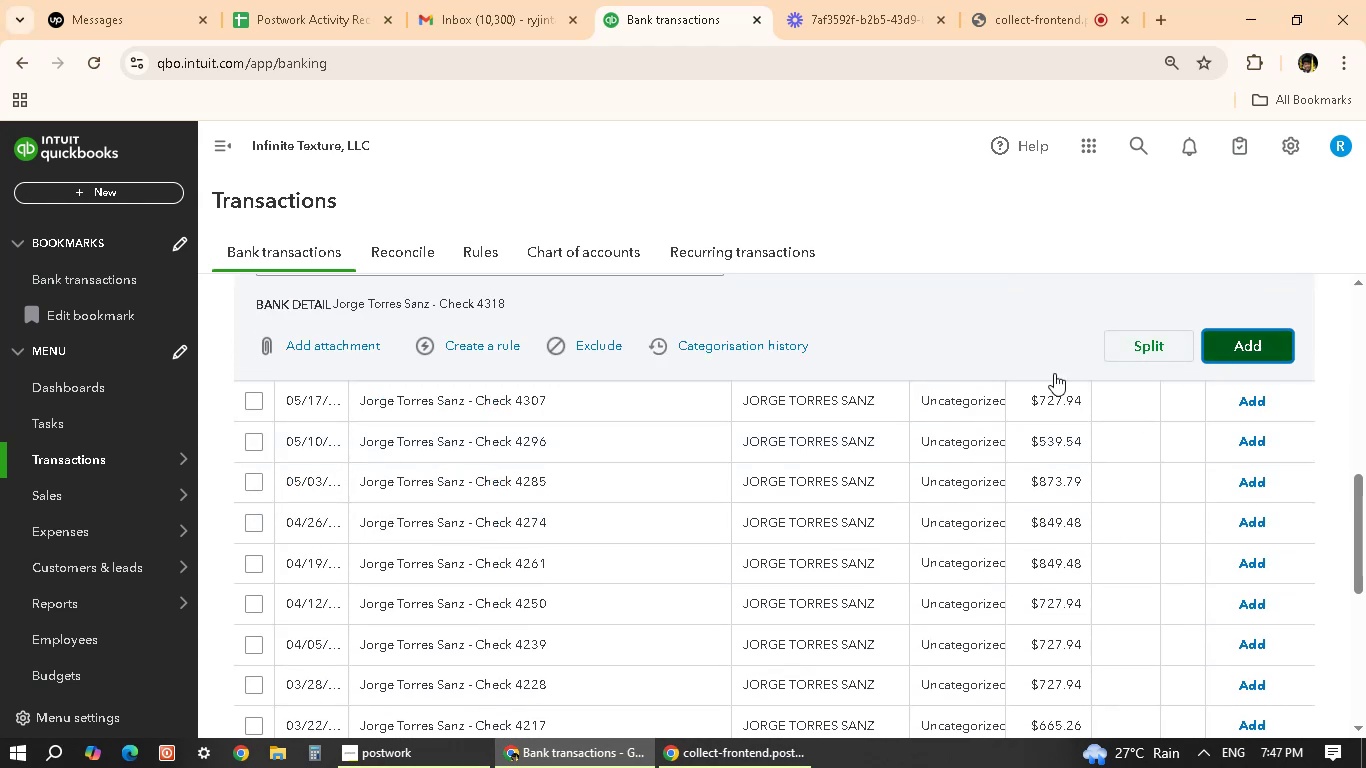 
scroll: coordinate [642, 479], scroll_direction: up, amount: 9.0
 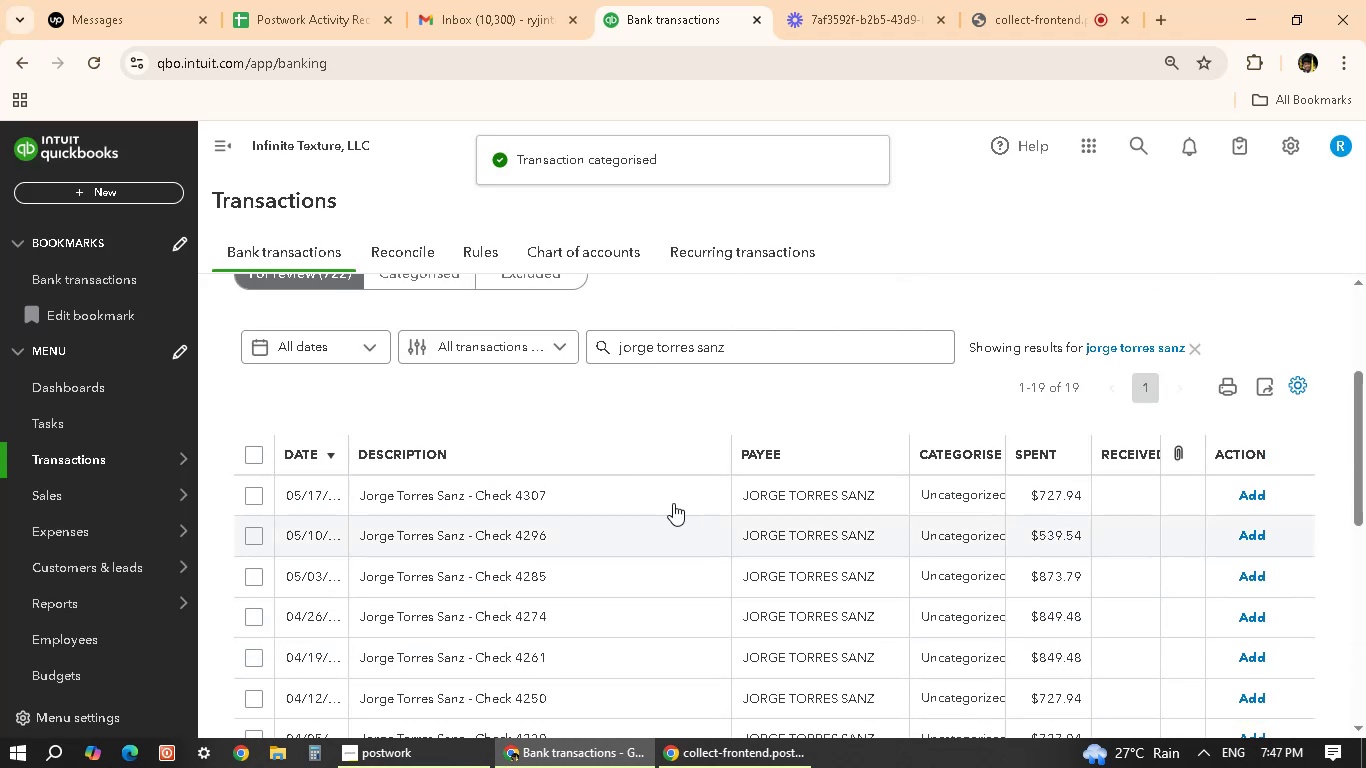 
left_click([686, 484])
 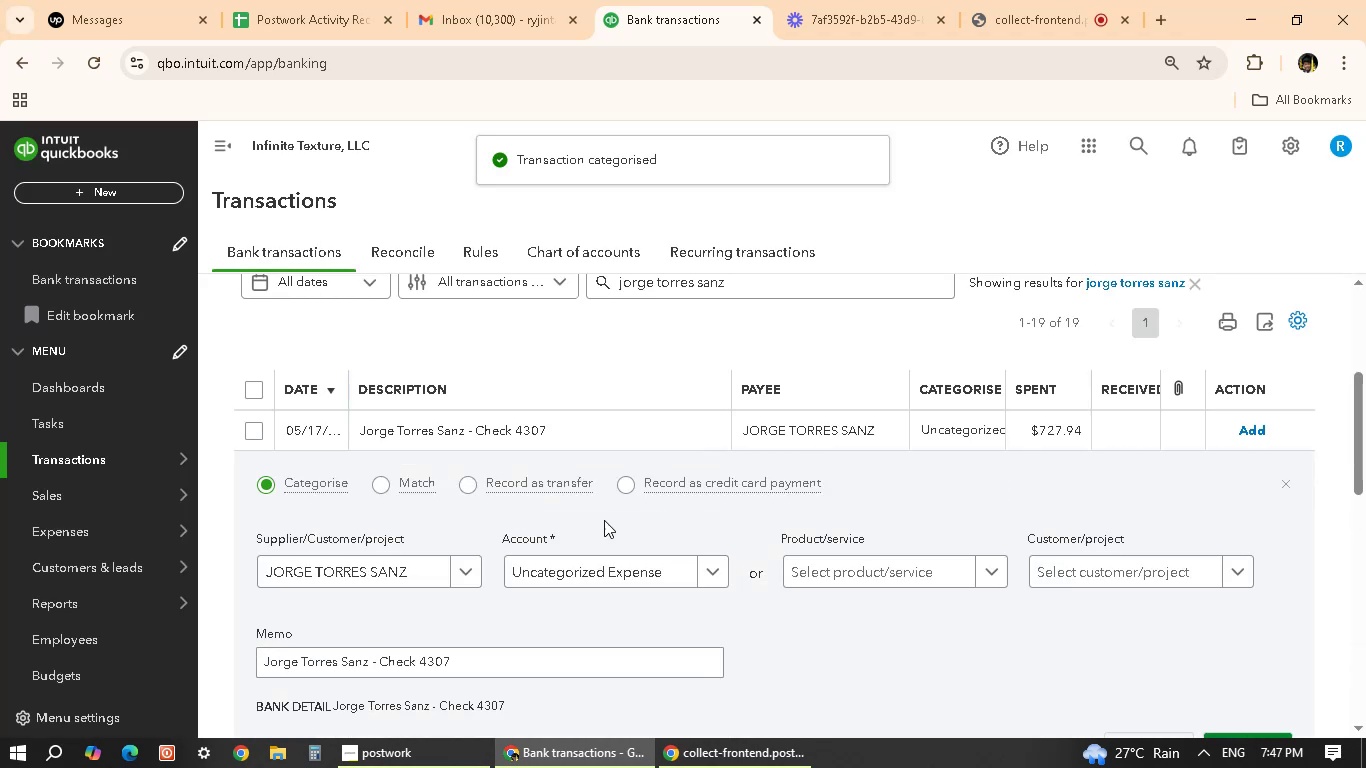 
left_click([605, 574])
 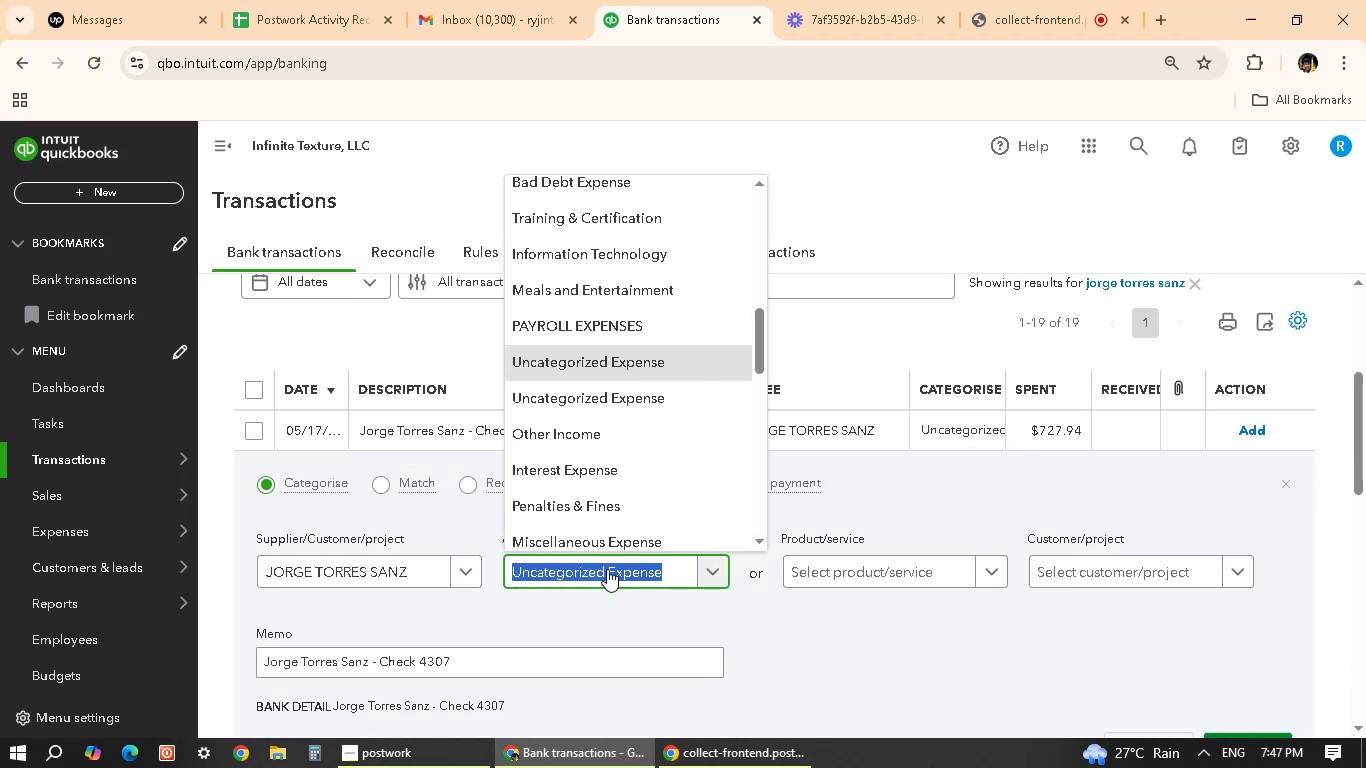 
scroll: coordinate [613, 373], scroll_direction: down, amount: 13.0
 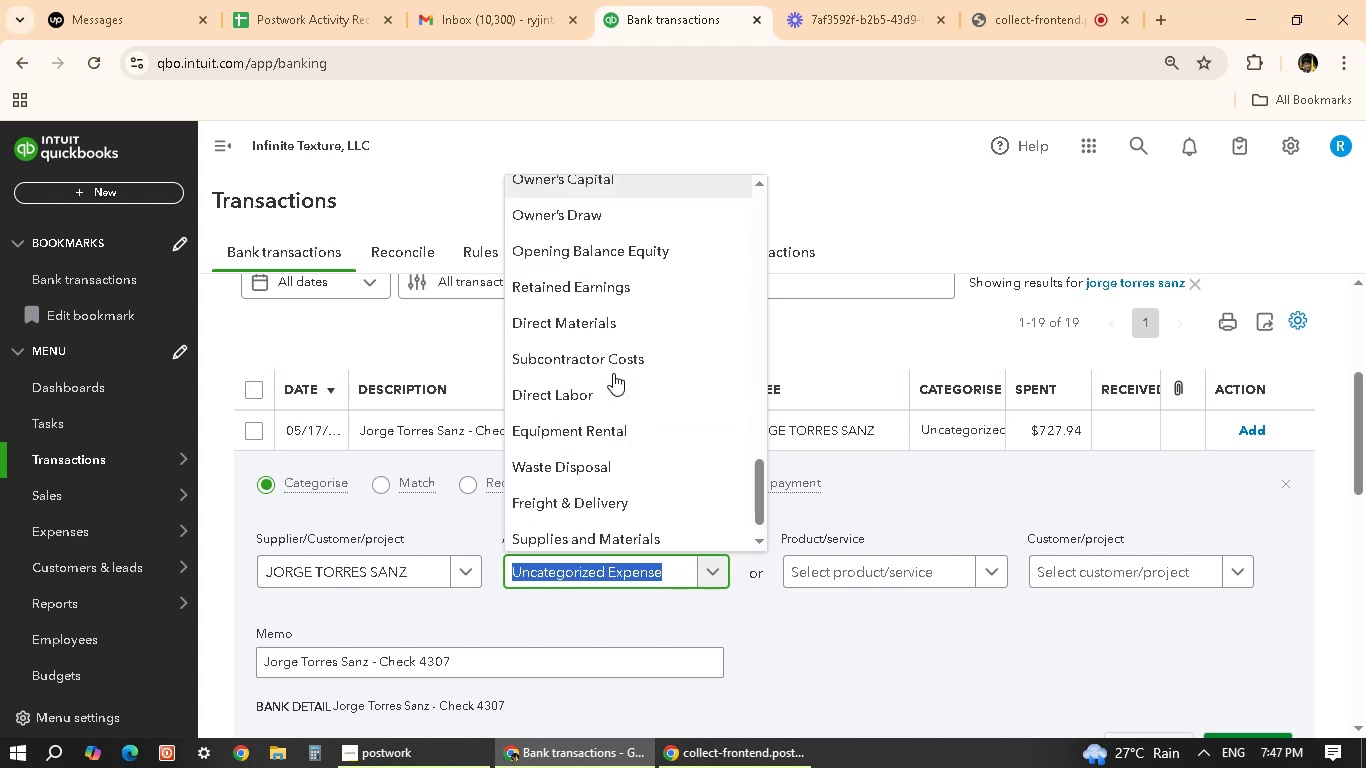 
scroll: coordinate [613, 371], scroll_direction: down, amount: 2.0
 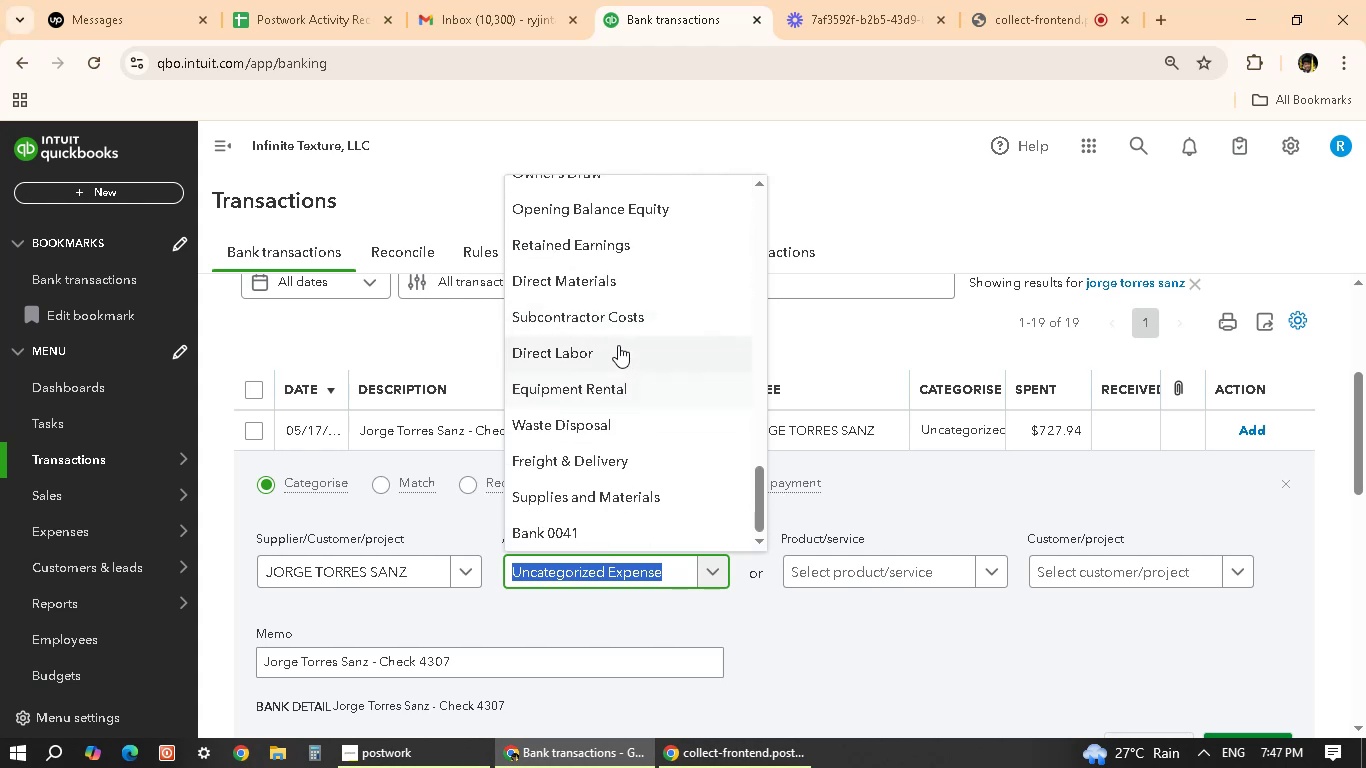 
left_click([640, 311])
 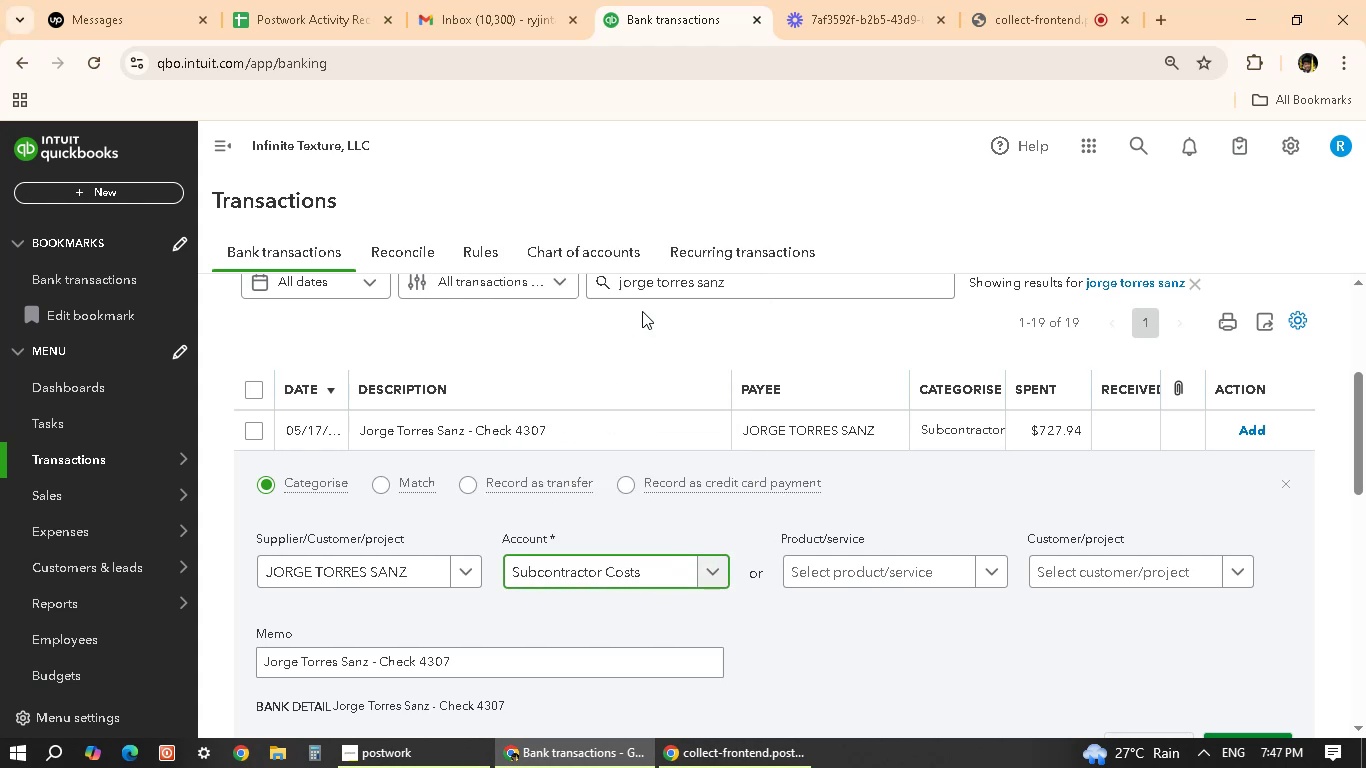 
scroll: coordinate [993, 544], scroll_direction: down, amount: 2.0
 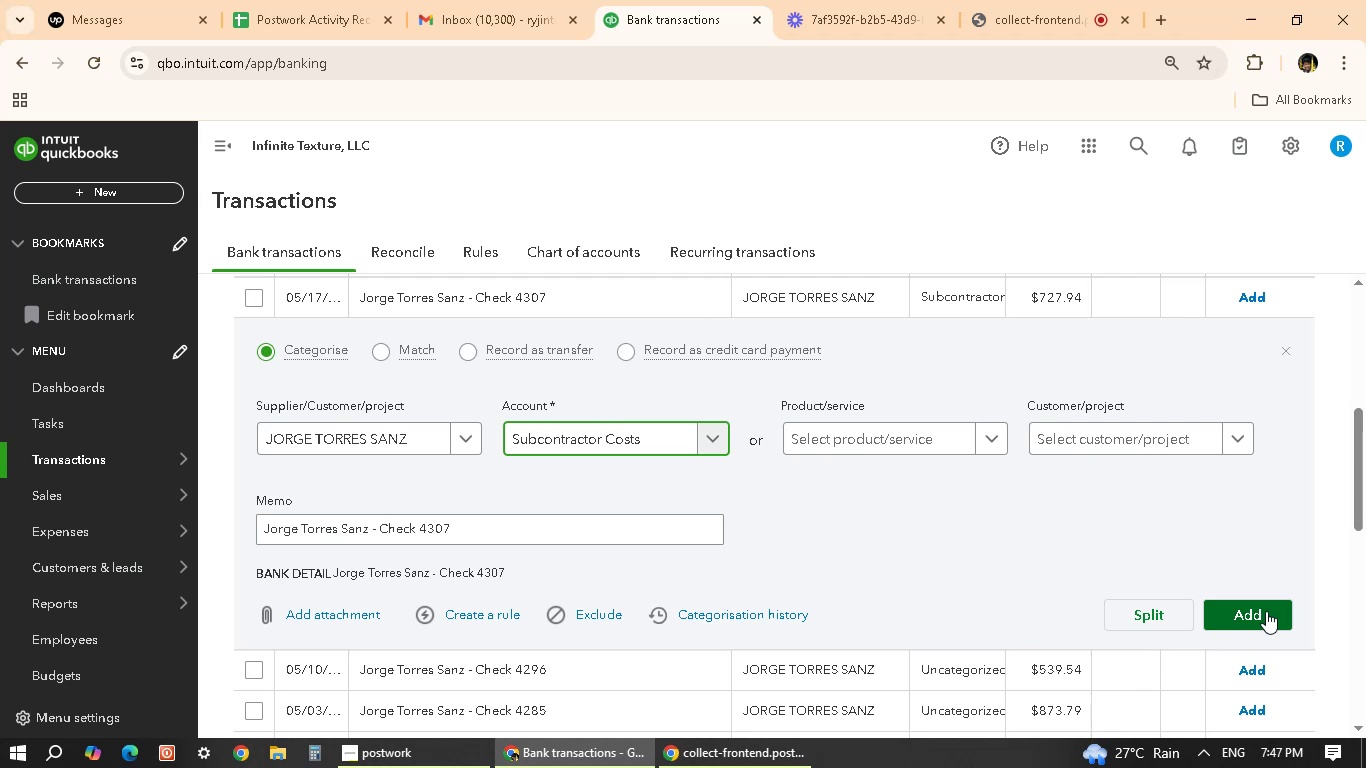 
left_click([1266, 611])
 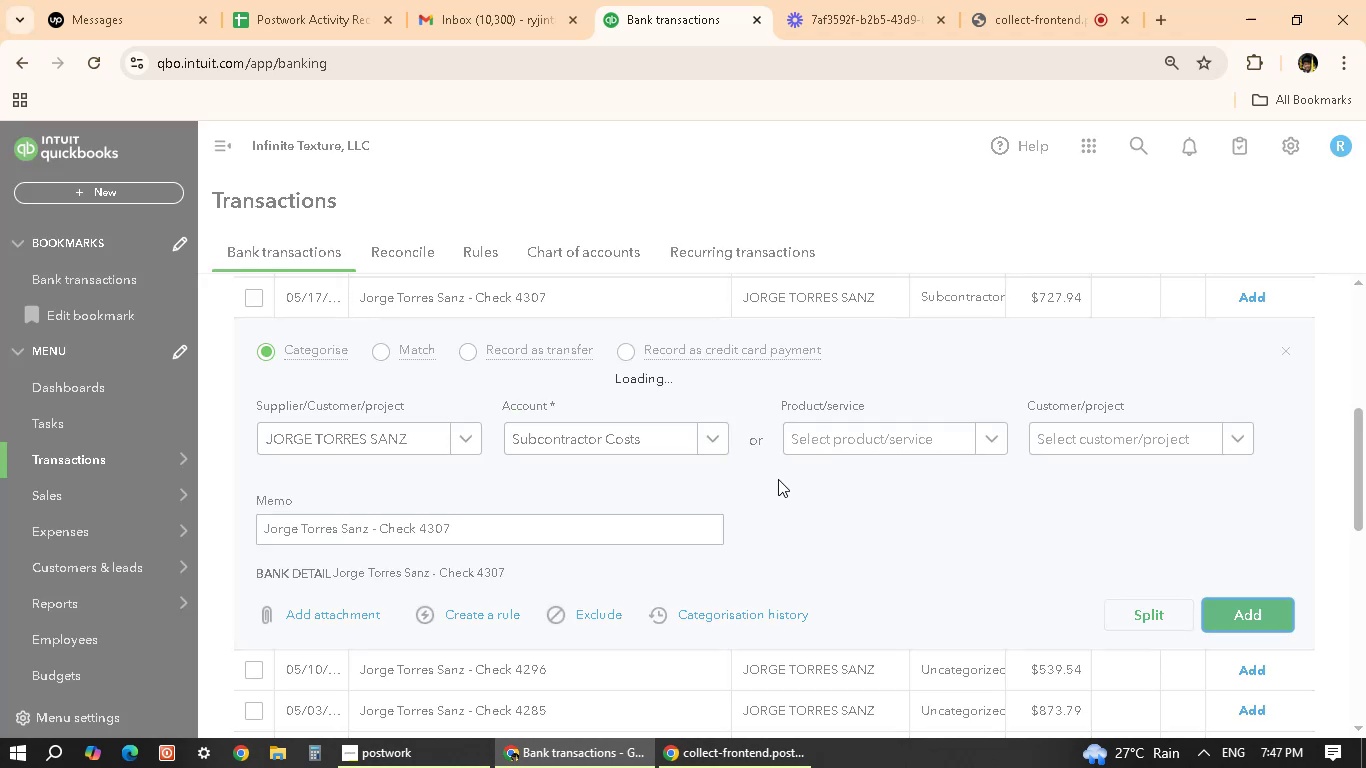 
scroll: coordinate [778, 481], scroll_direction: down, amount: 2.0
 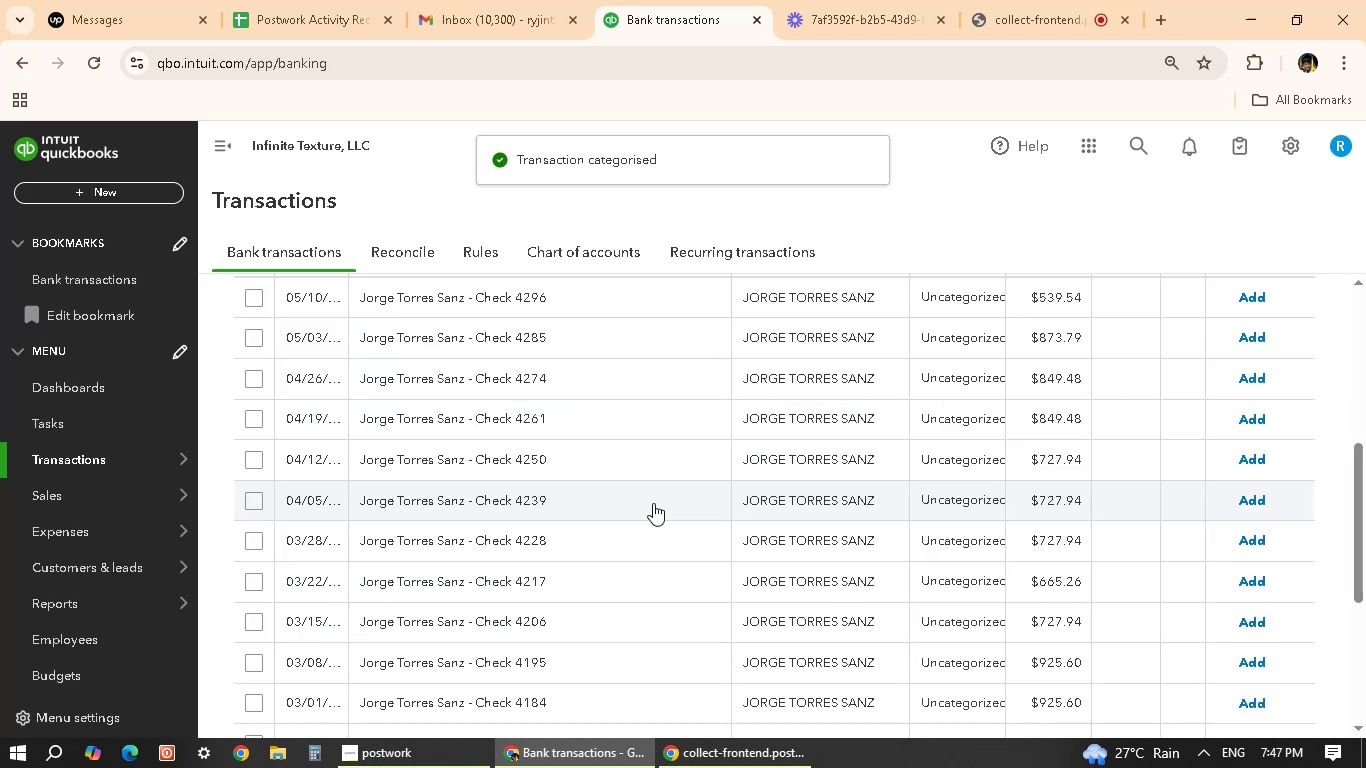 
scroll: coordinate [616, 514], scroll_direction: up, amount: 6.0
 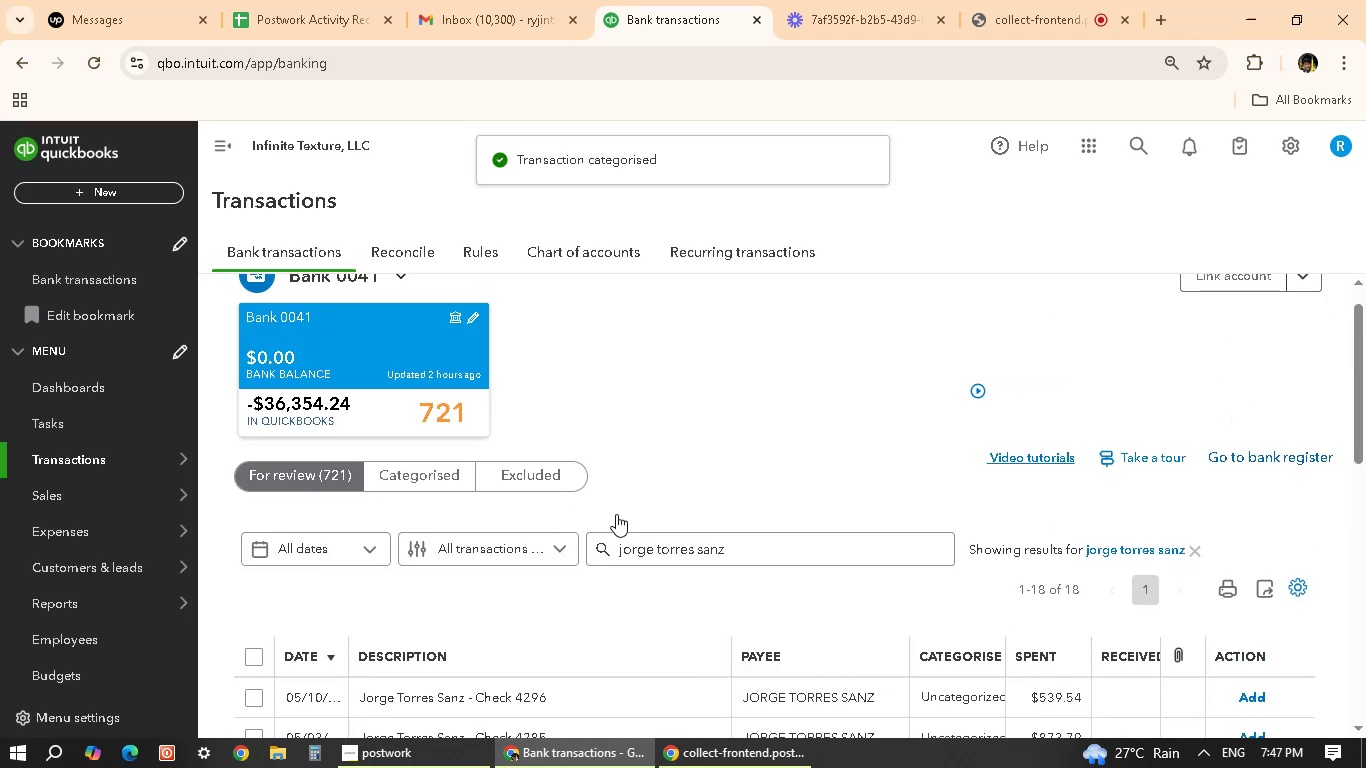 
scroll: coordinate [651, 563], scroll_direction: down, amount: 3.0
 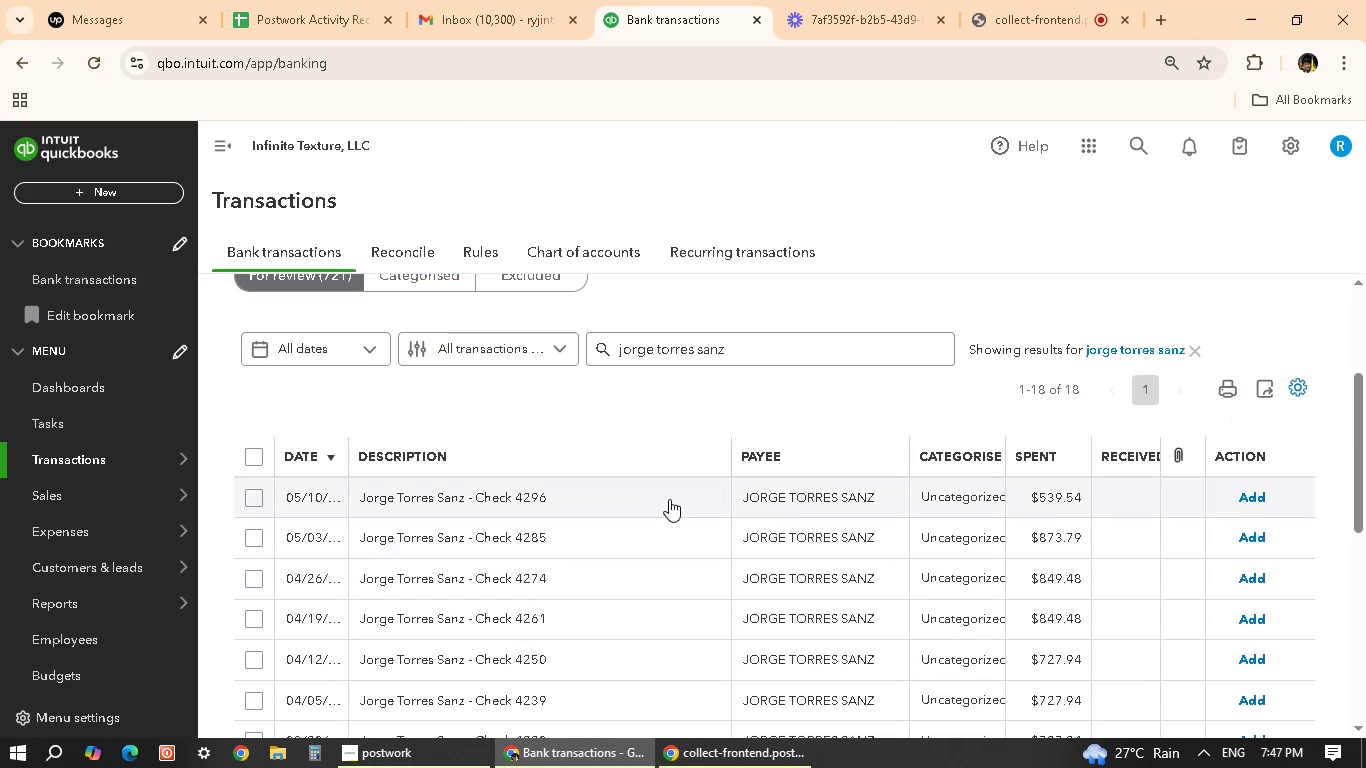 
left_click([669, 499])
 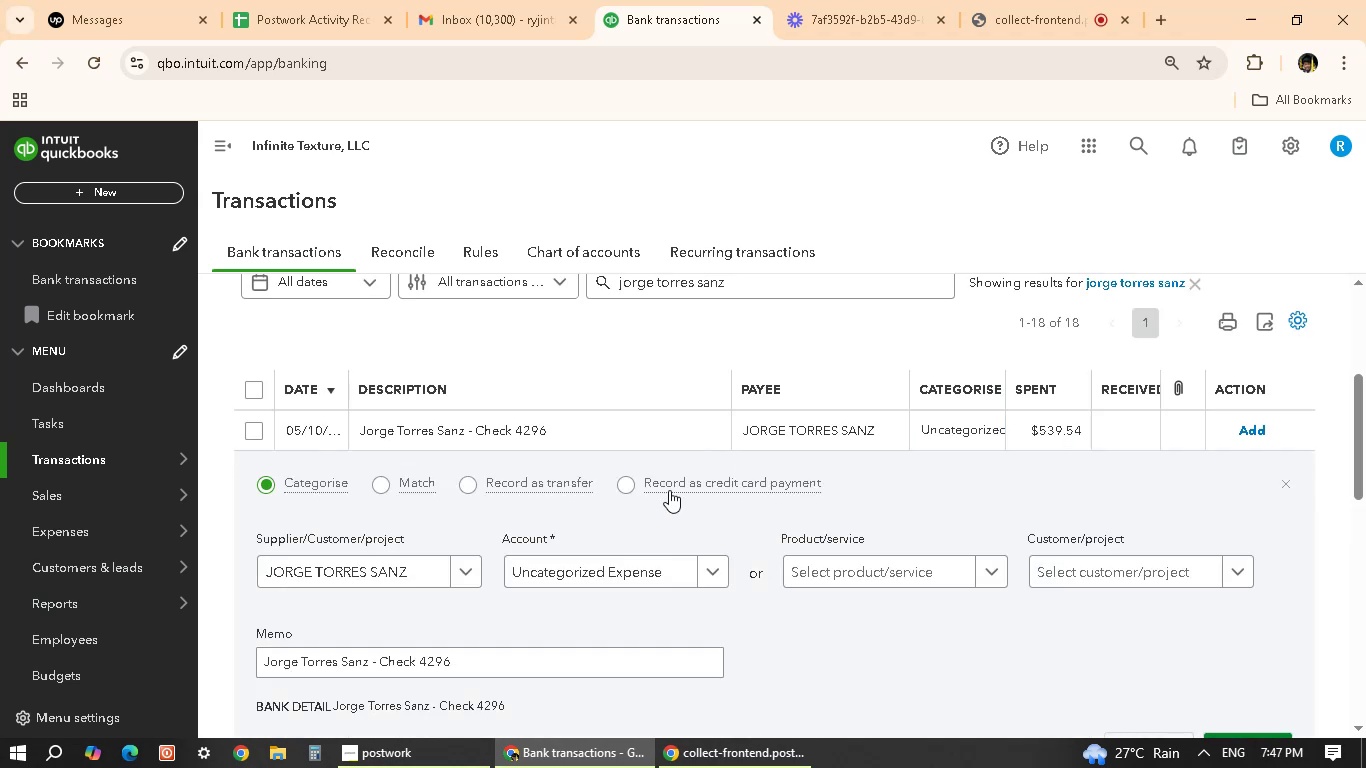 
left_click([606, 587])
 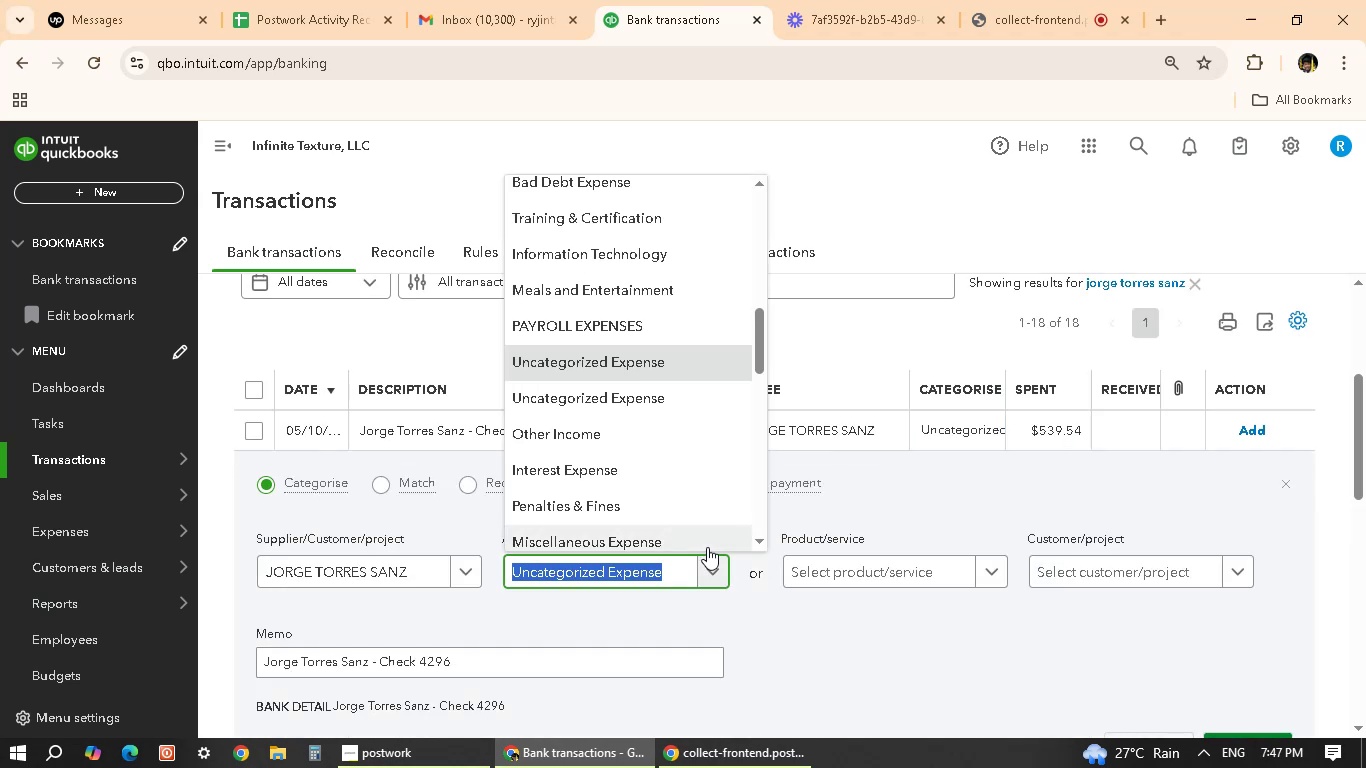 
scroll: coordinate [589, 444], scroll_direction: down, amount: 14.0
 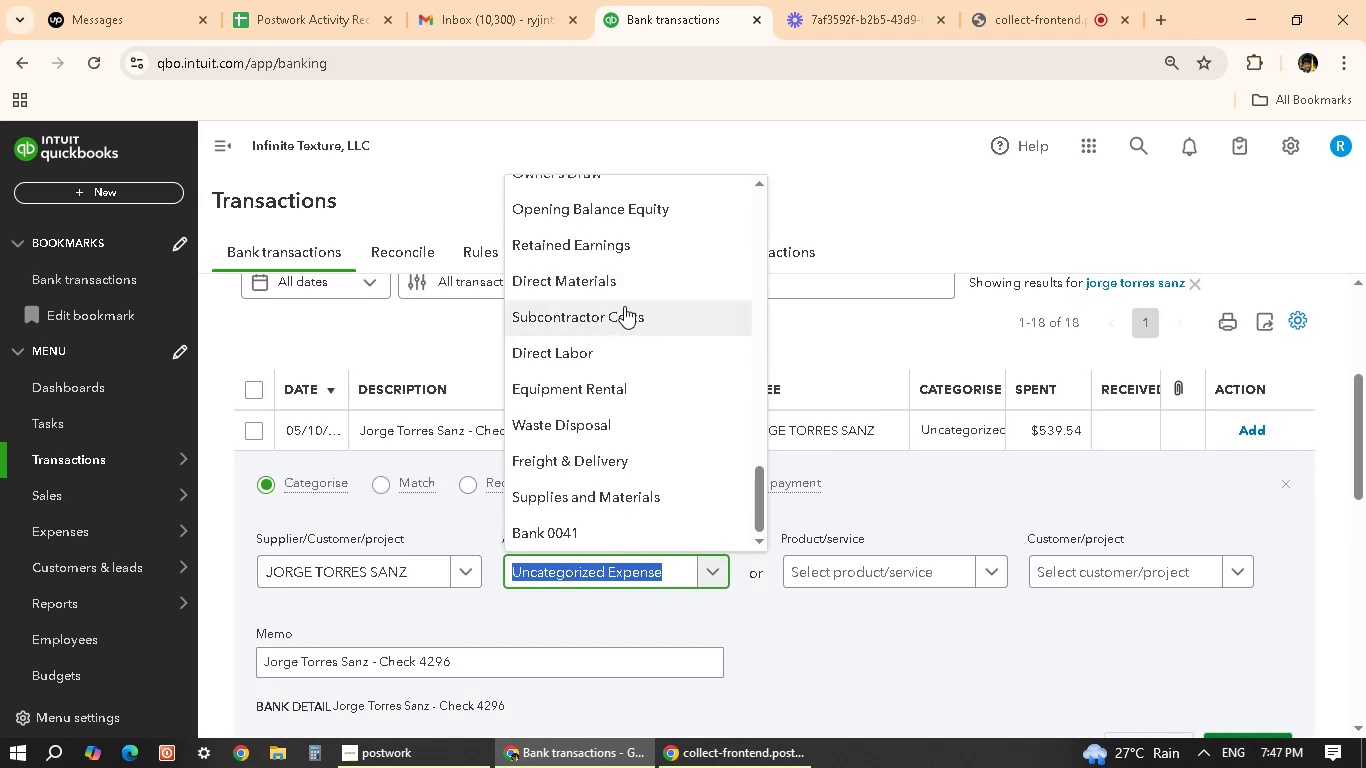 
left_click([622, 333])
 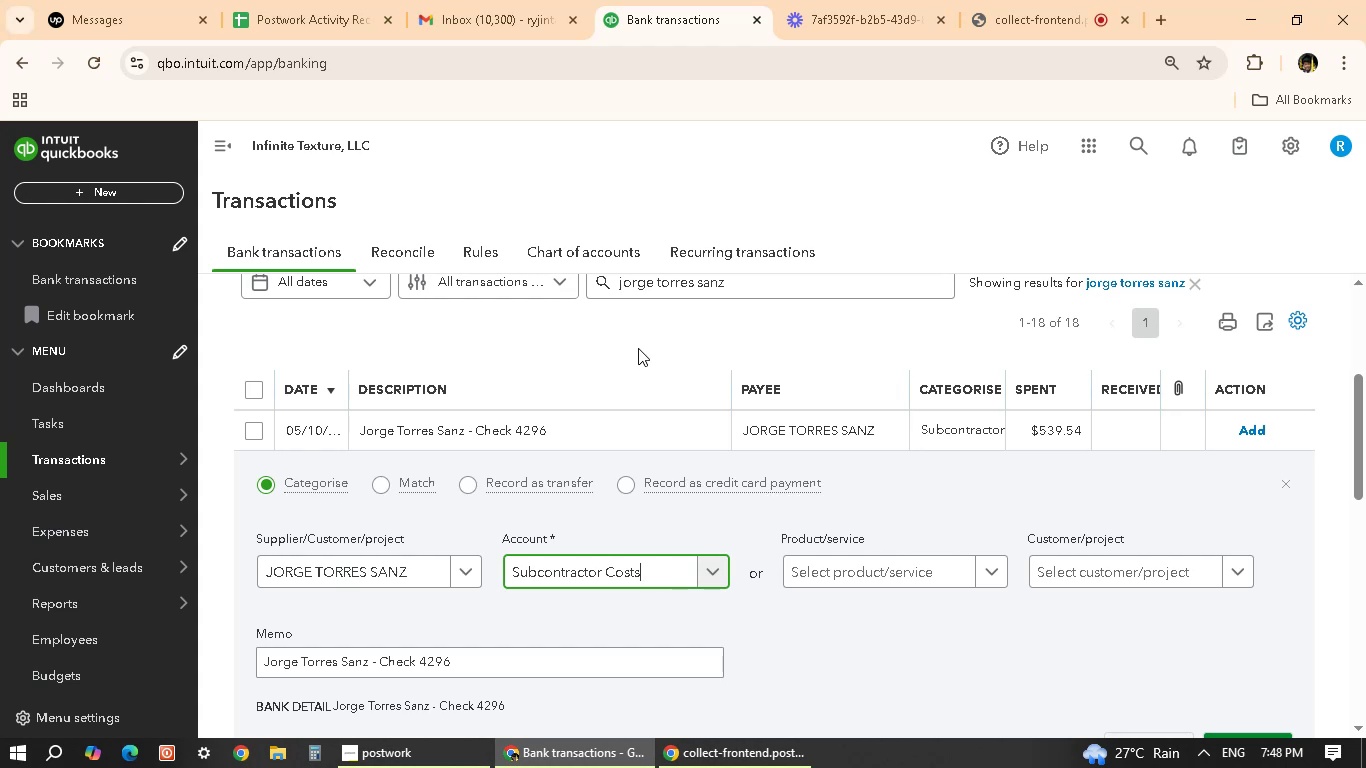 
wait(6.84)
 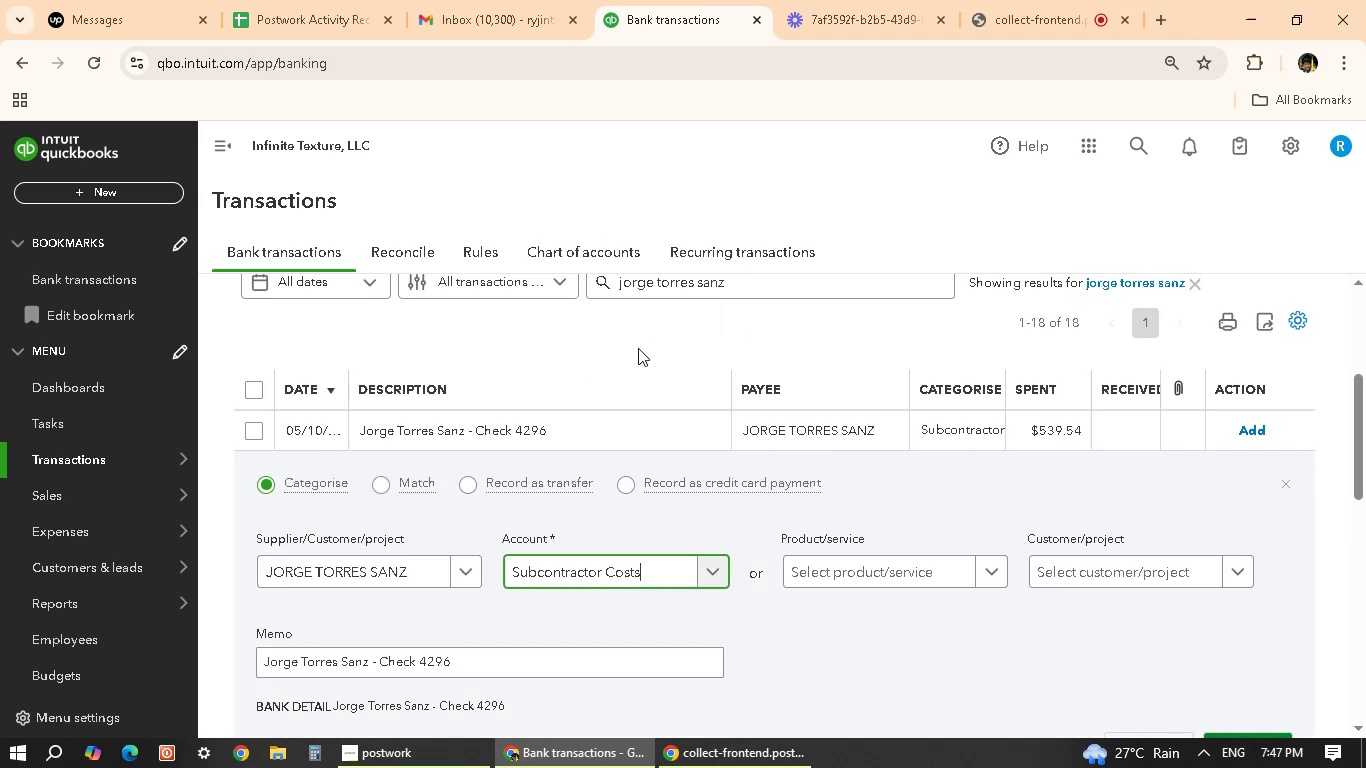 
scroll: coordinate [868, 499], scroll_direction: down, amount: 2.0
 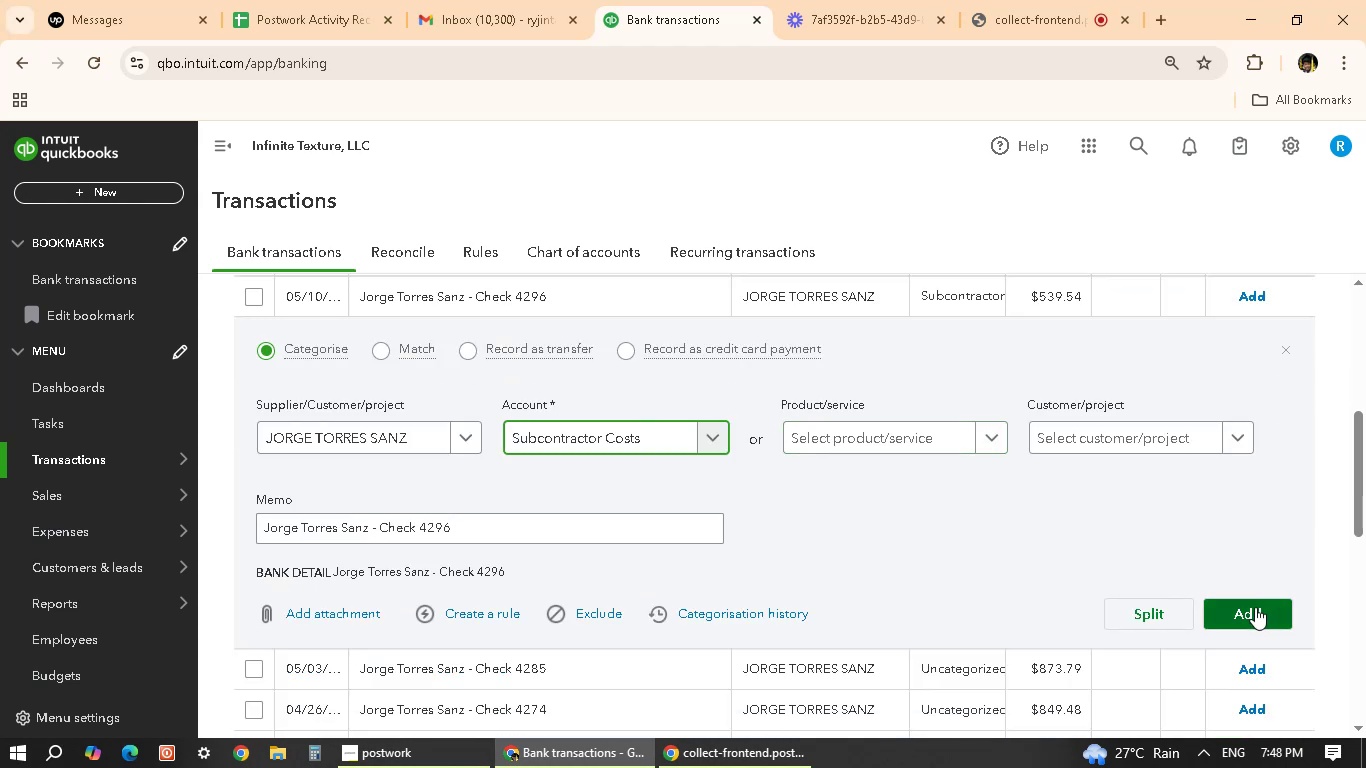 
left_click([1255, 607])
 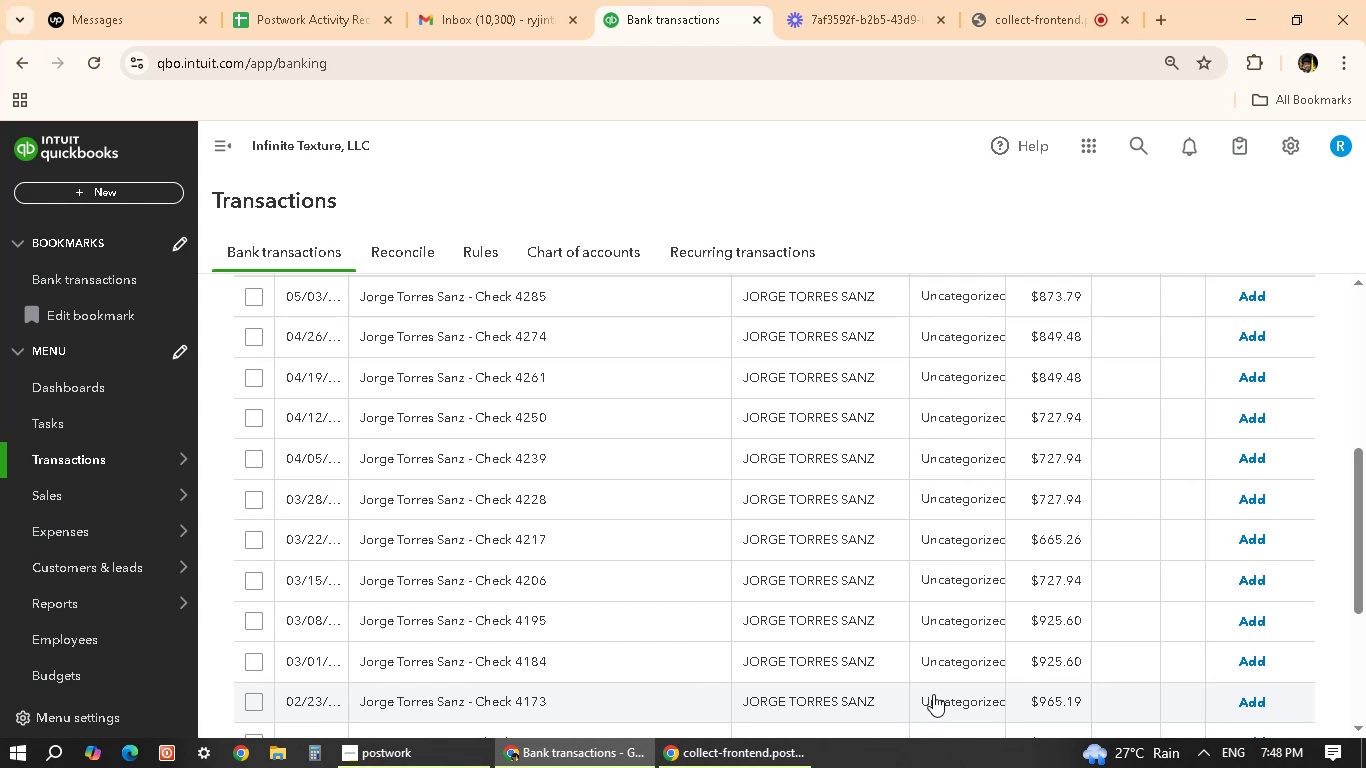 
wait(22.71)
 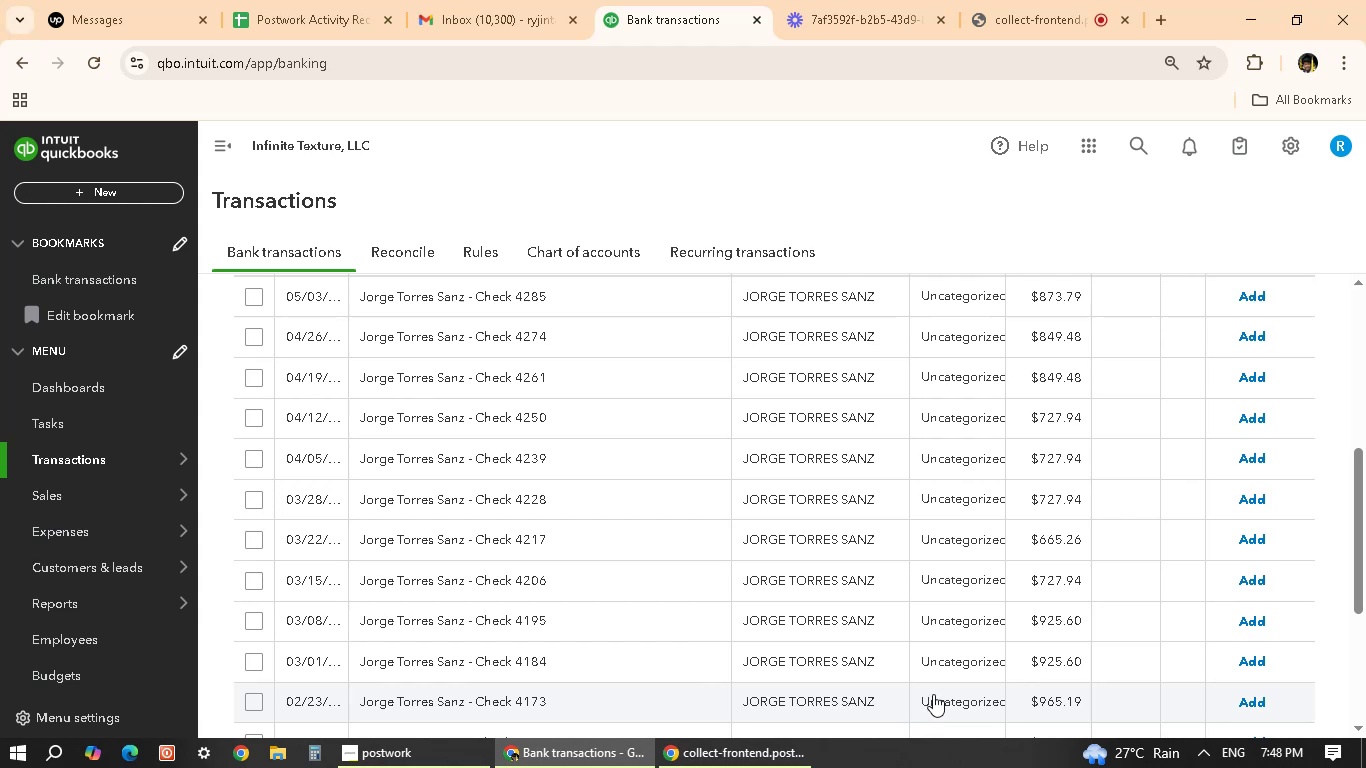 
scroll: coordinate [642, 577], scroll_direction: up, amount: 5.0
 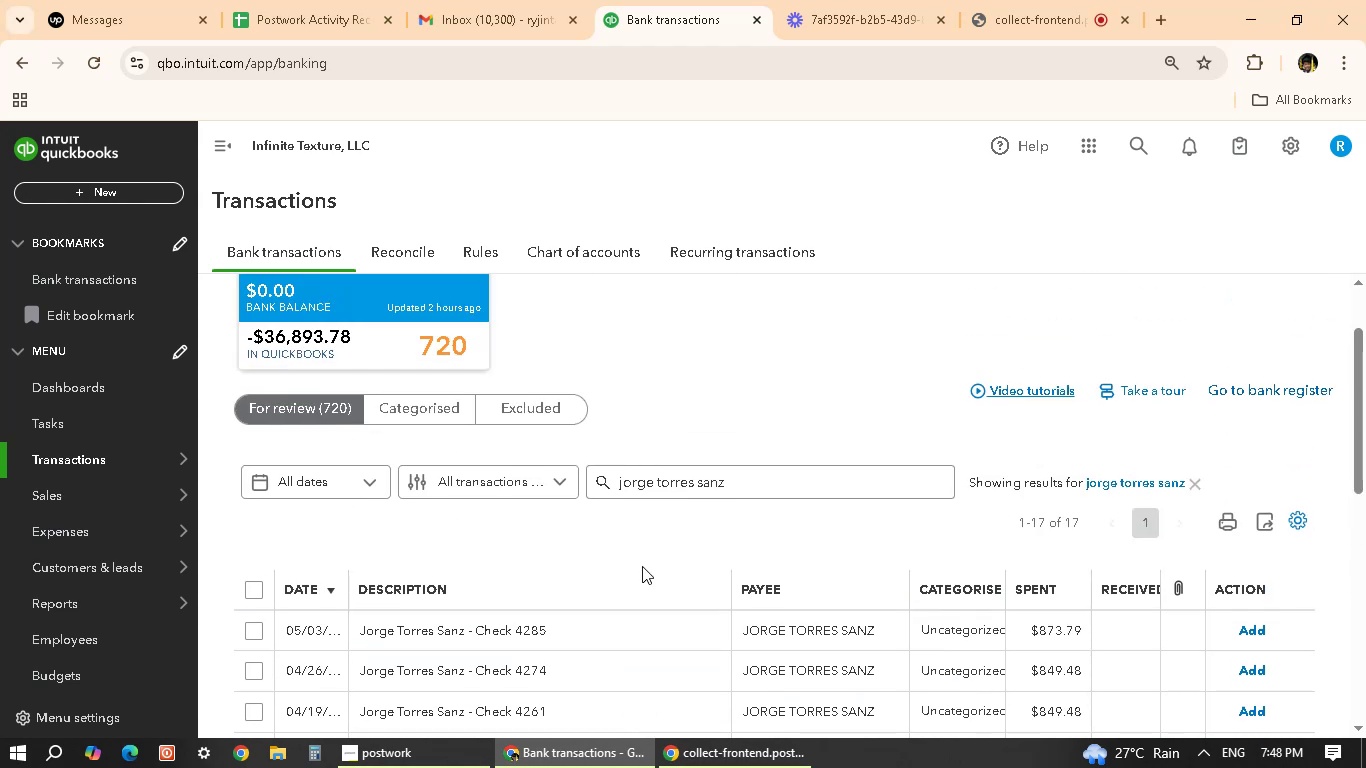 
scroll: coordinate [619, 565], scroll_direction: down, amount: 3.0
 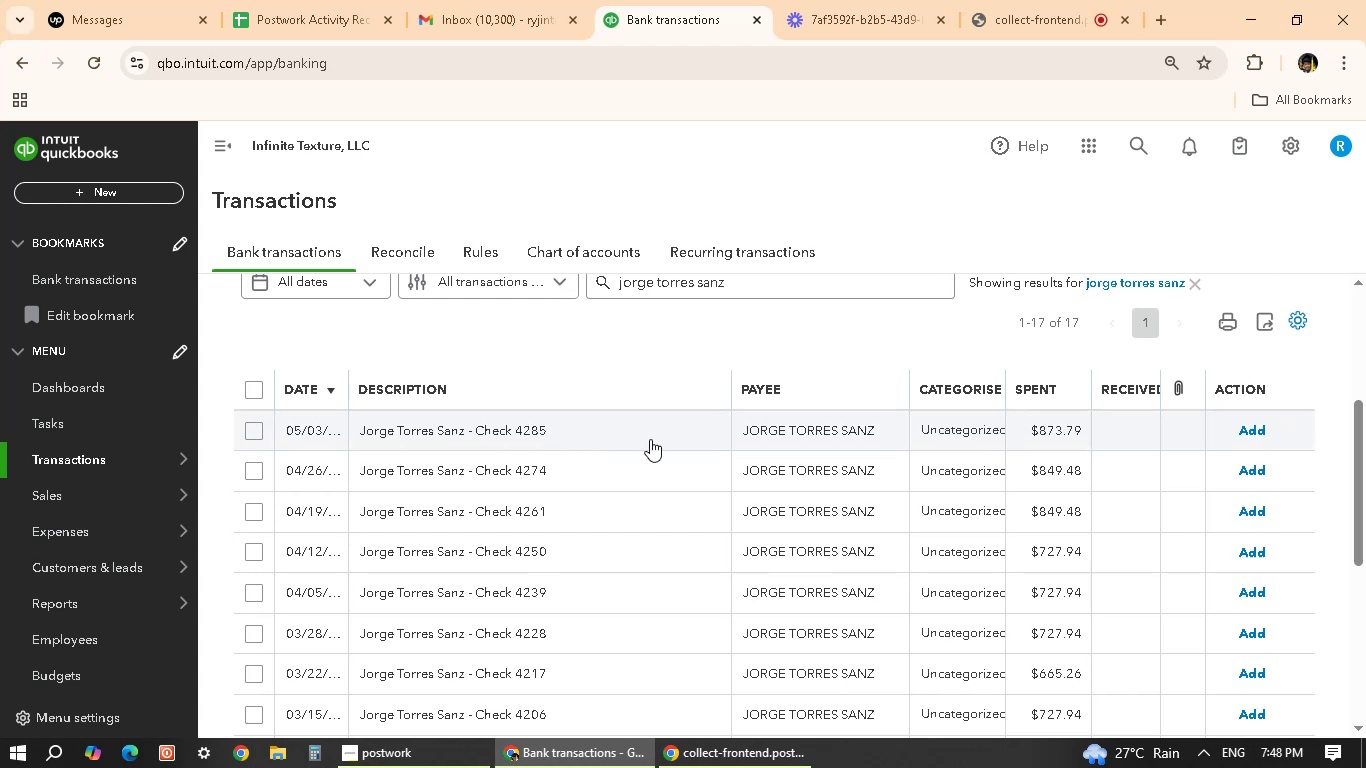 
left_click([507, 431])
 